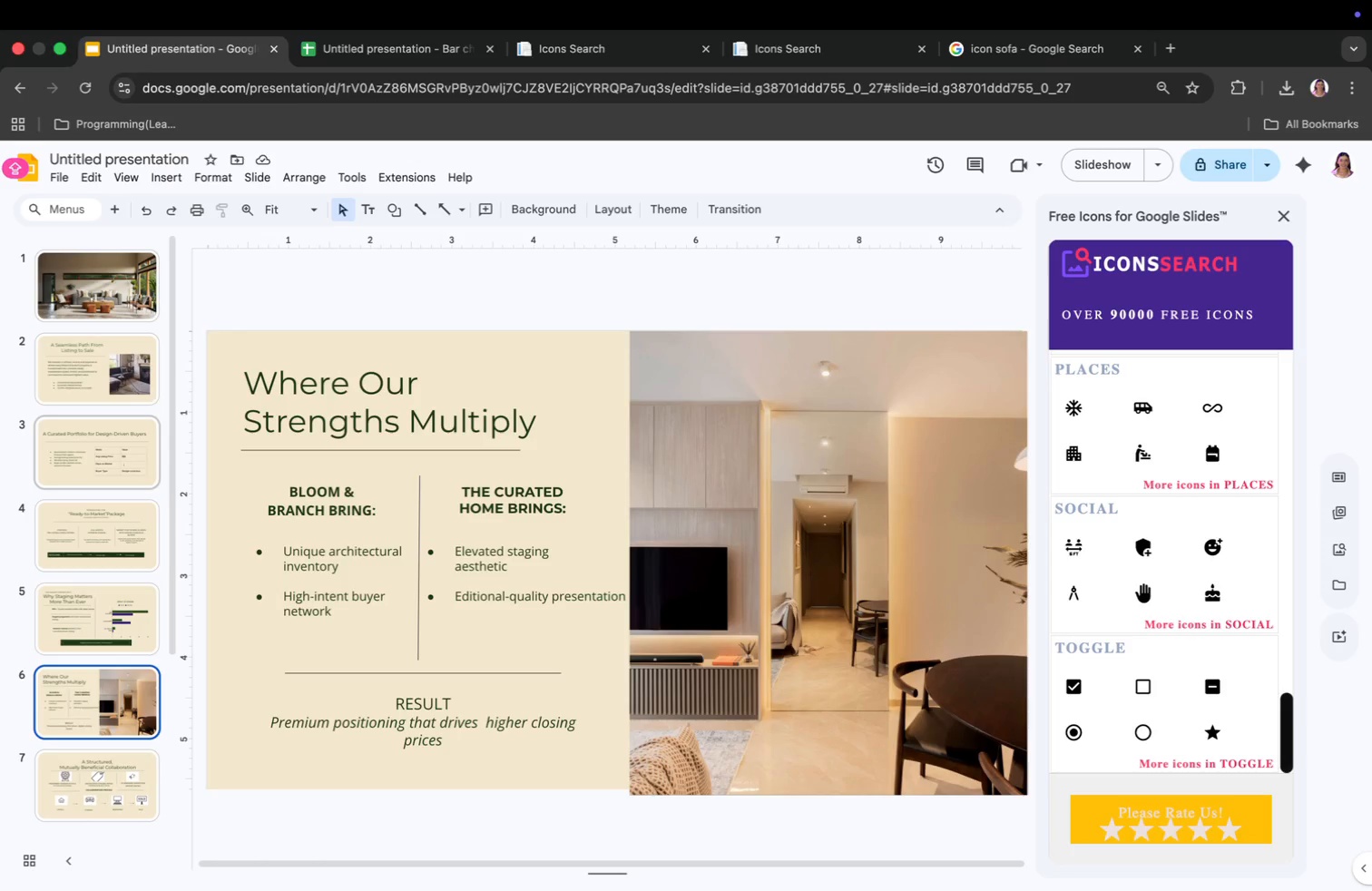 
key(ArrowUp)
 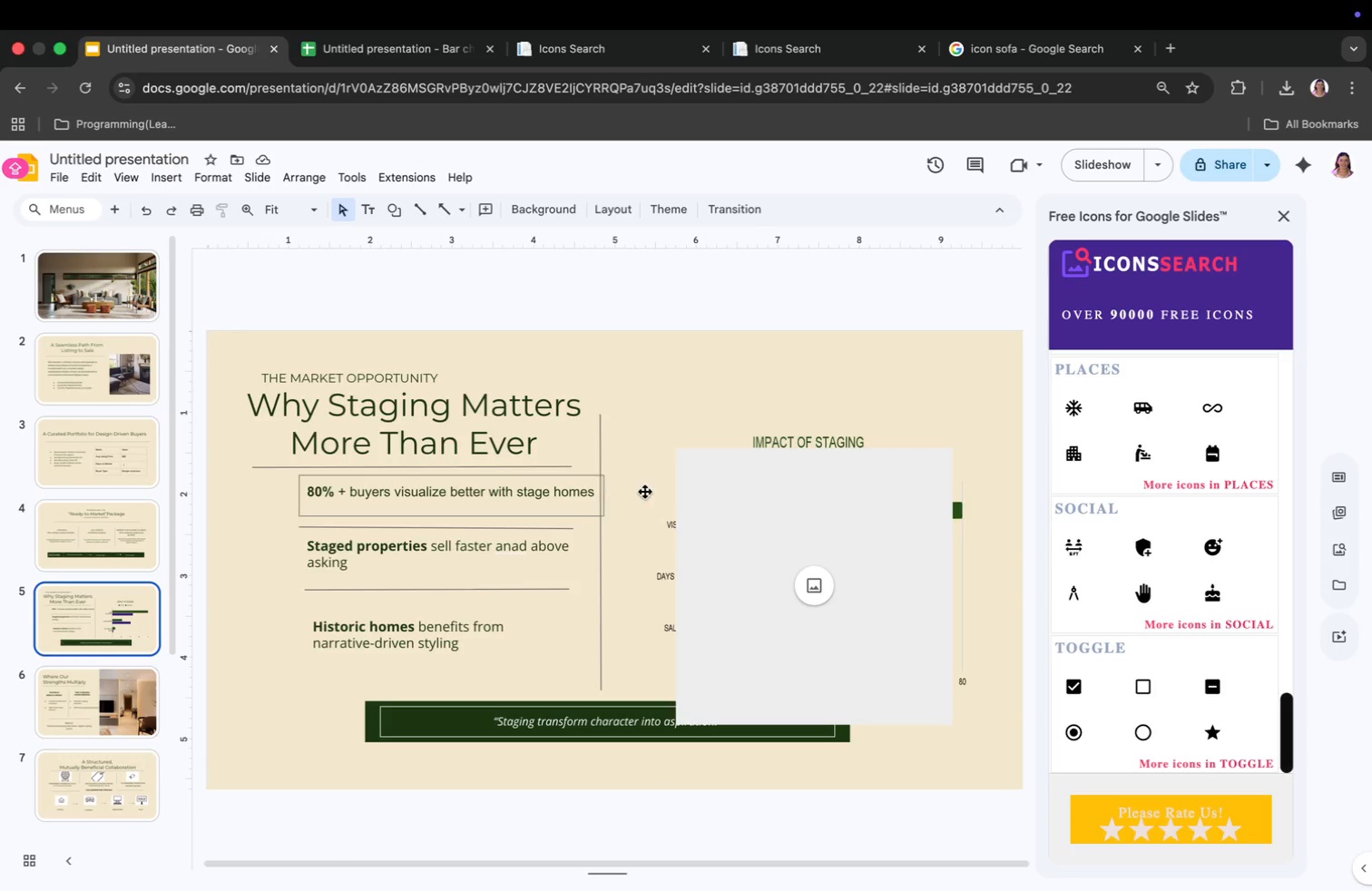 
left_click([768, 501])
 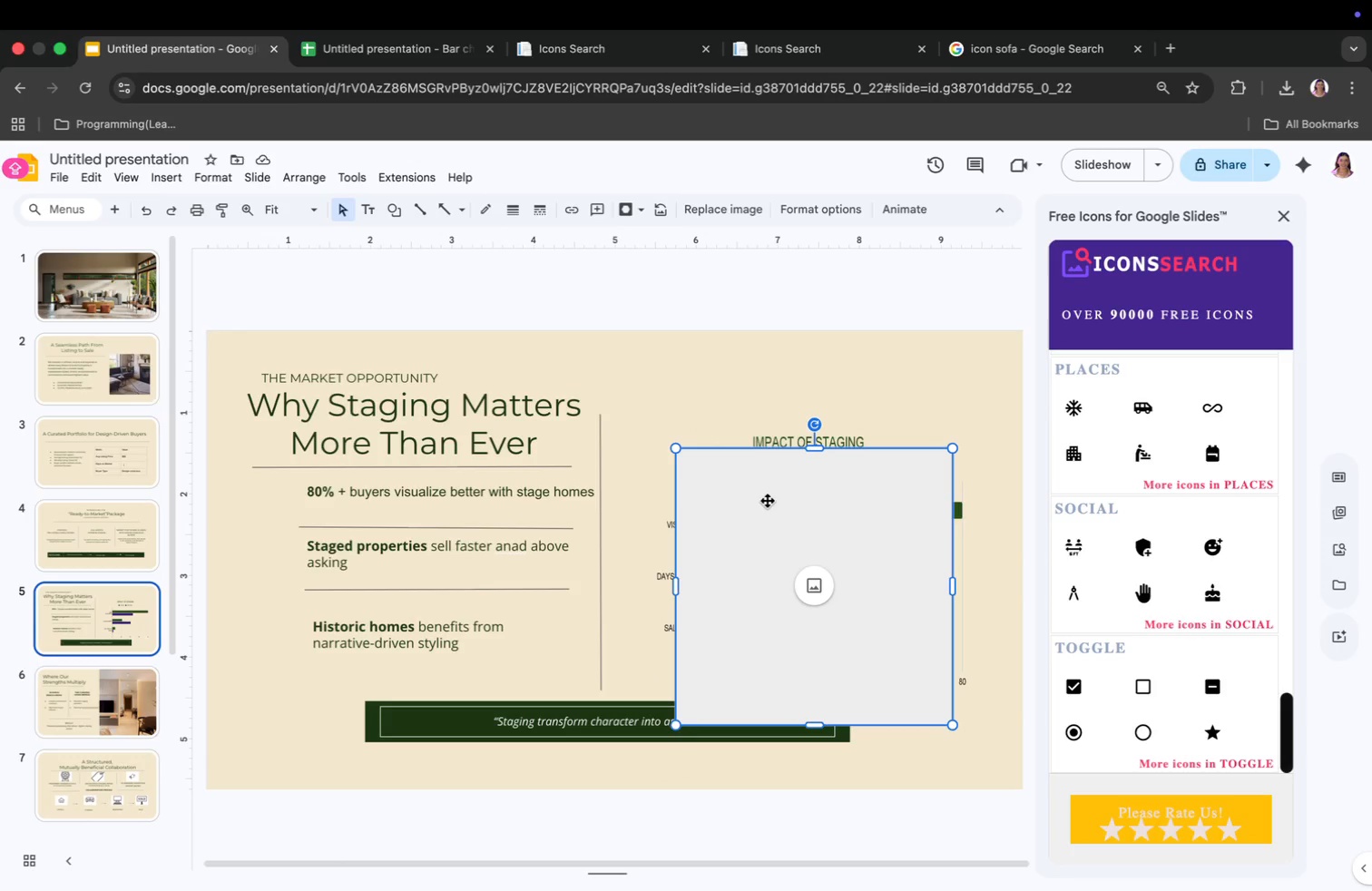 
key(Backspace)
 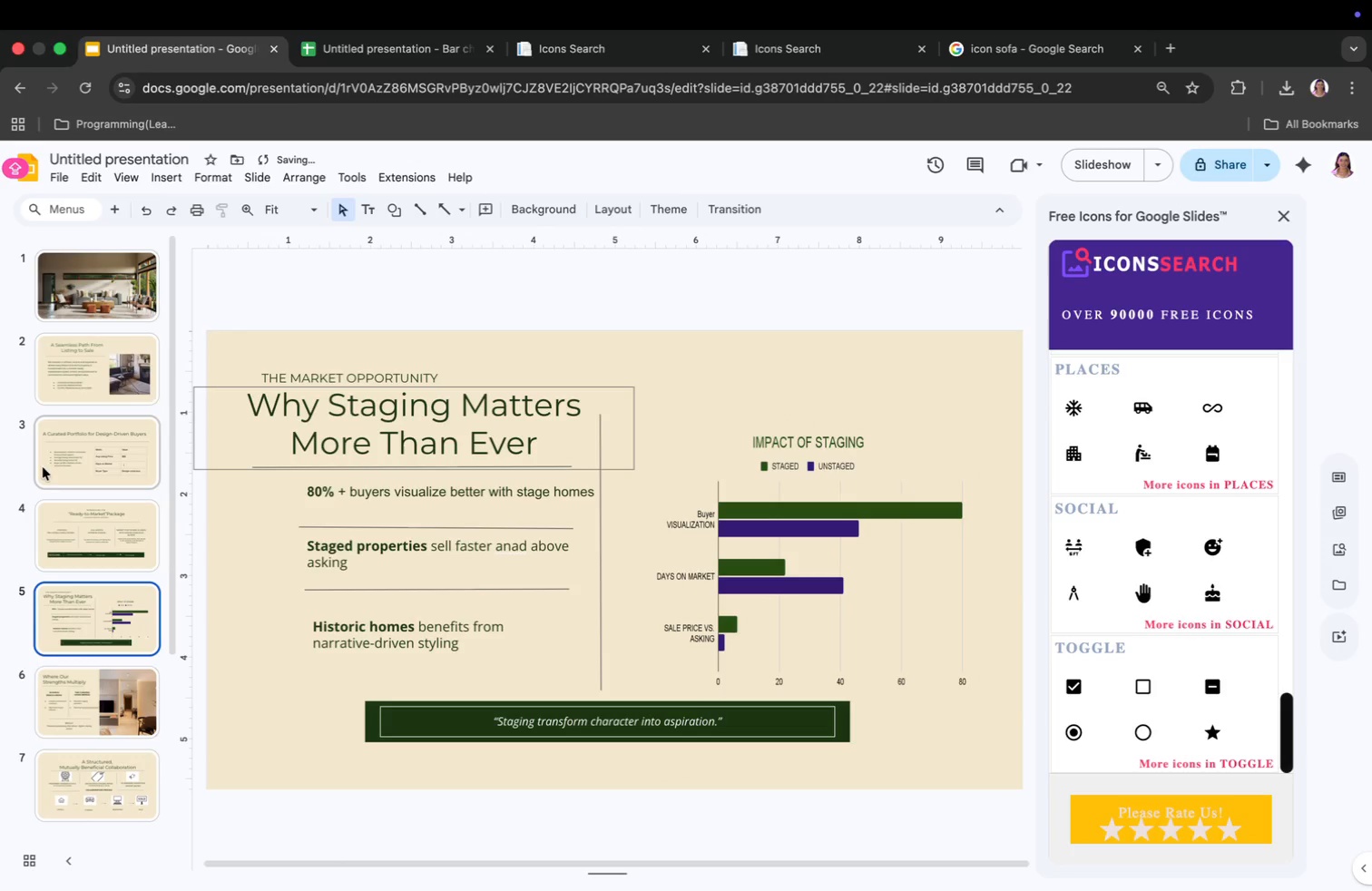 
left_click([88, 387])
 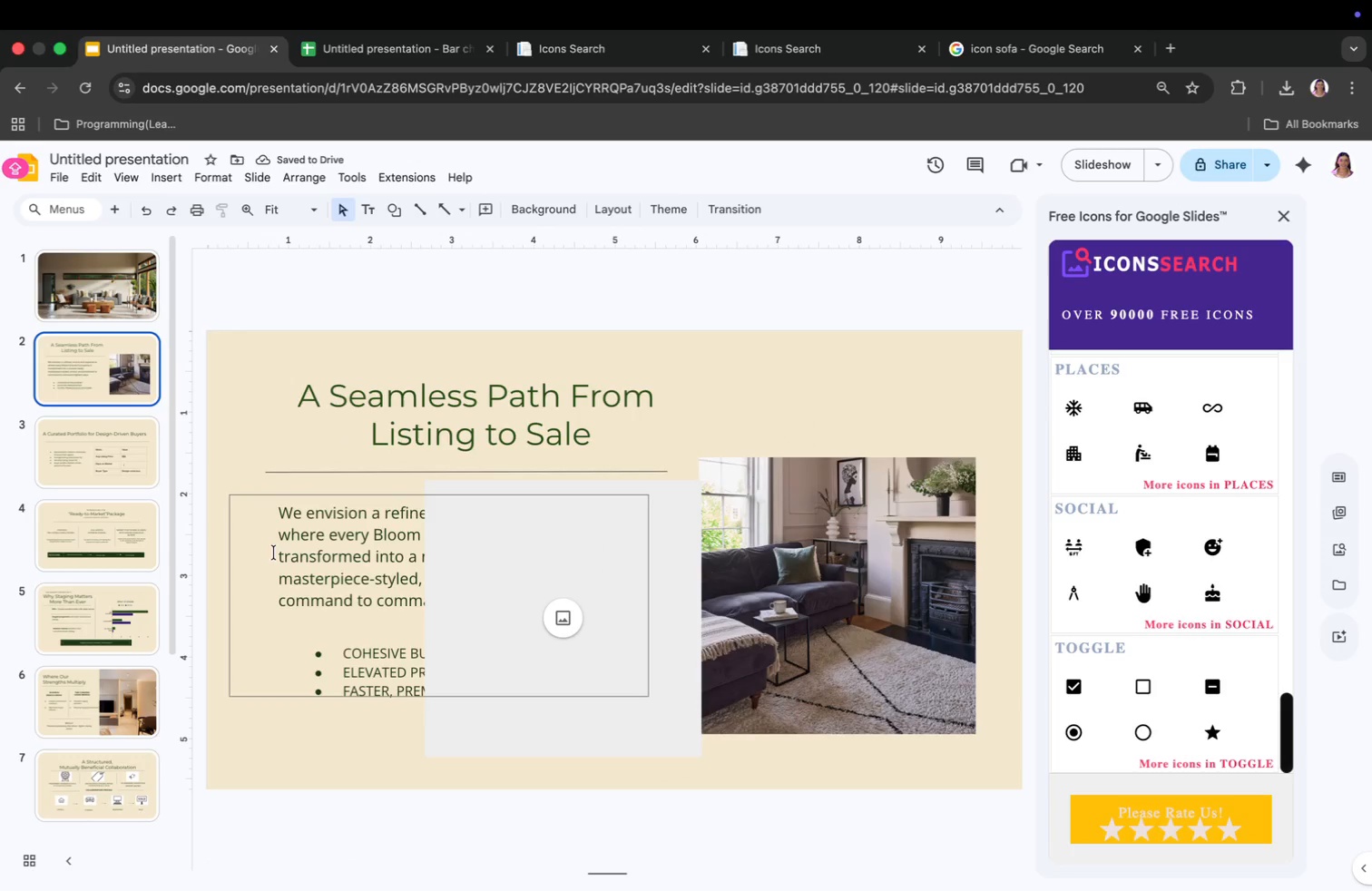 
left_click([507, 583])
 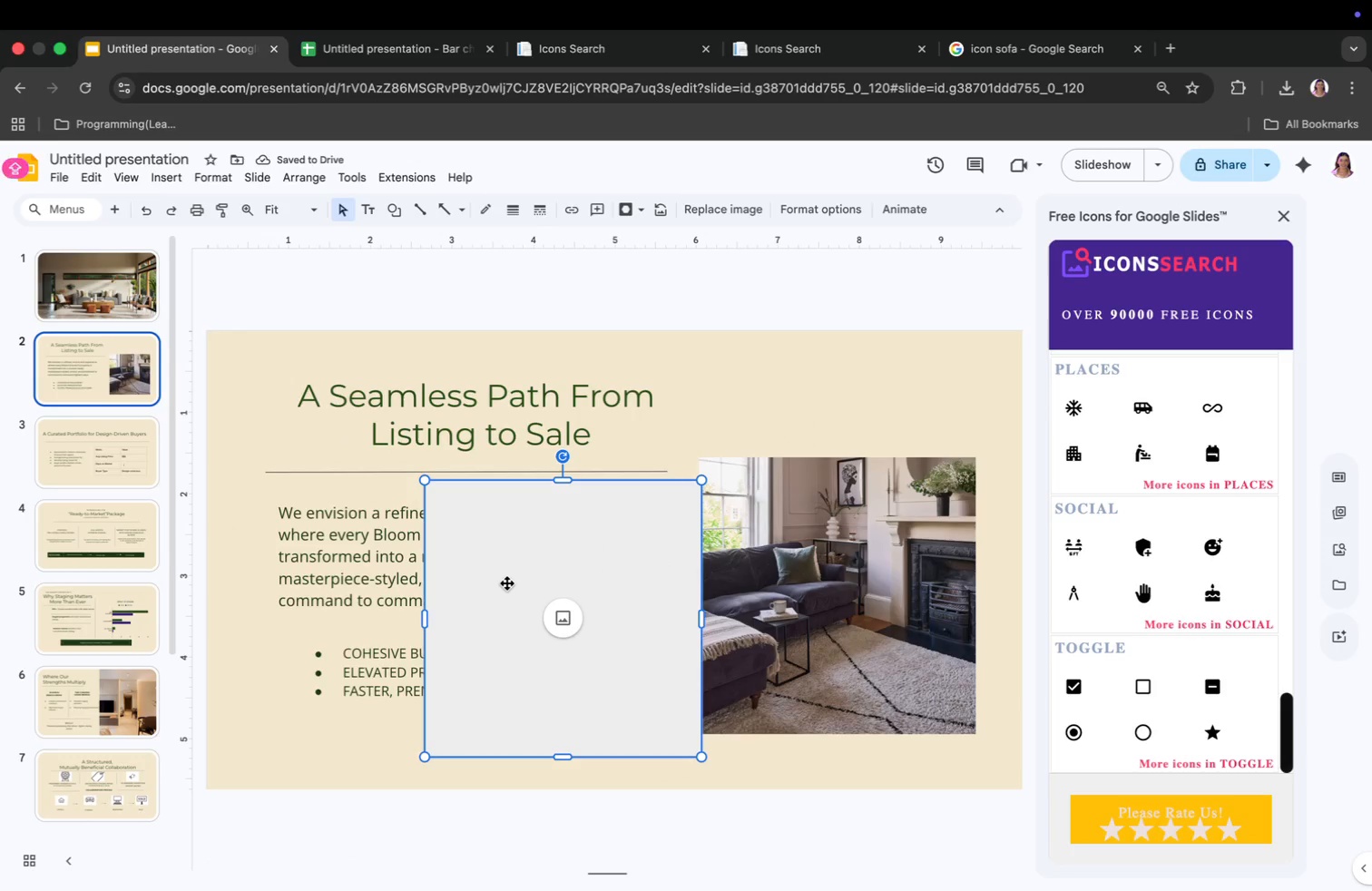 
key(Backspace)
 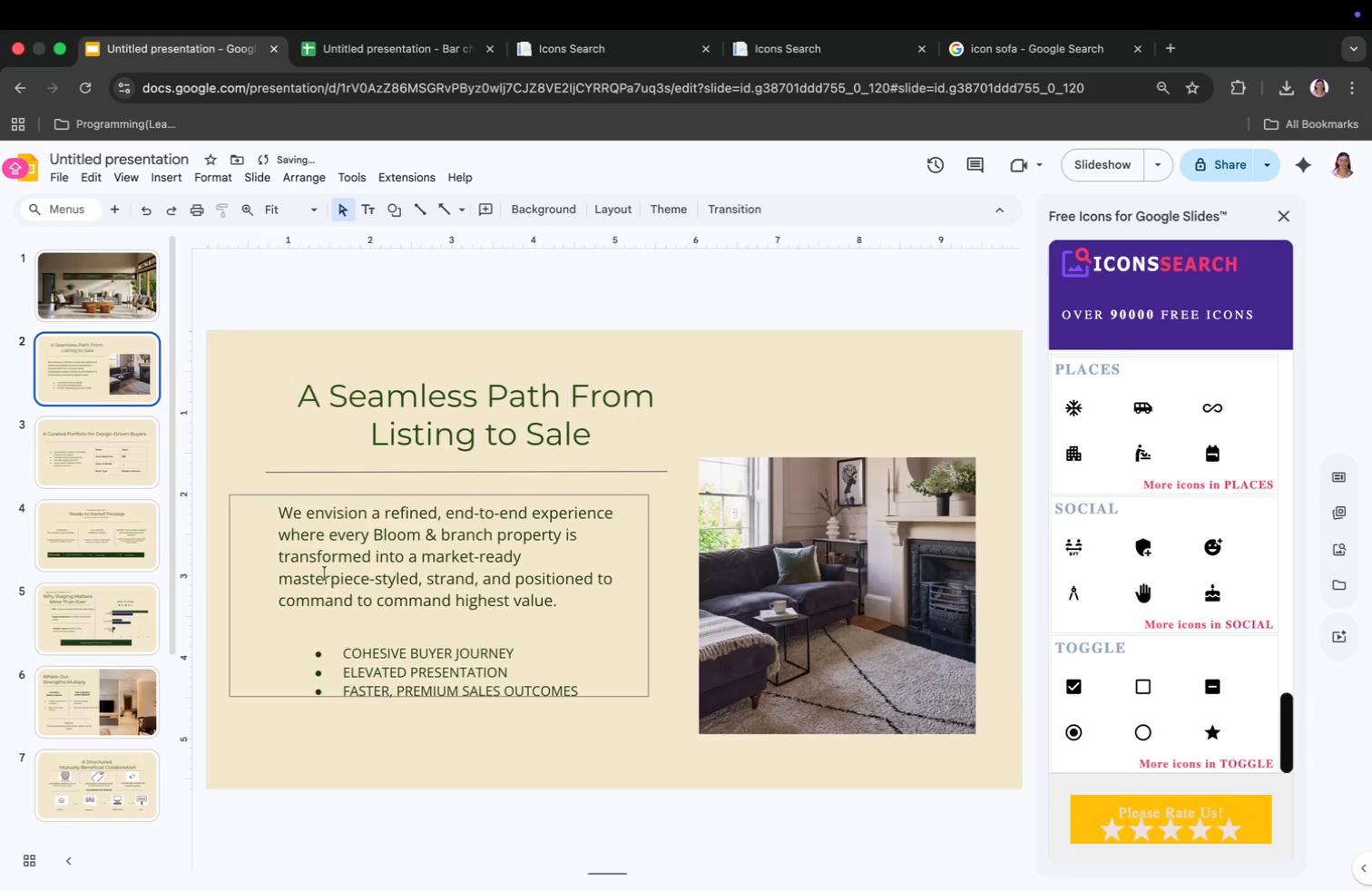 
key(ArrowDown)
 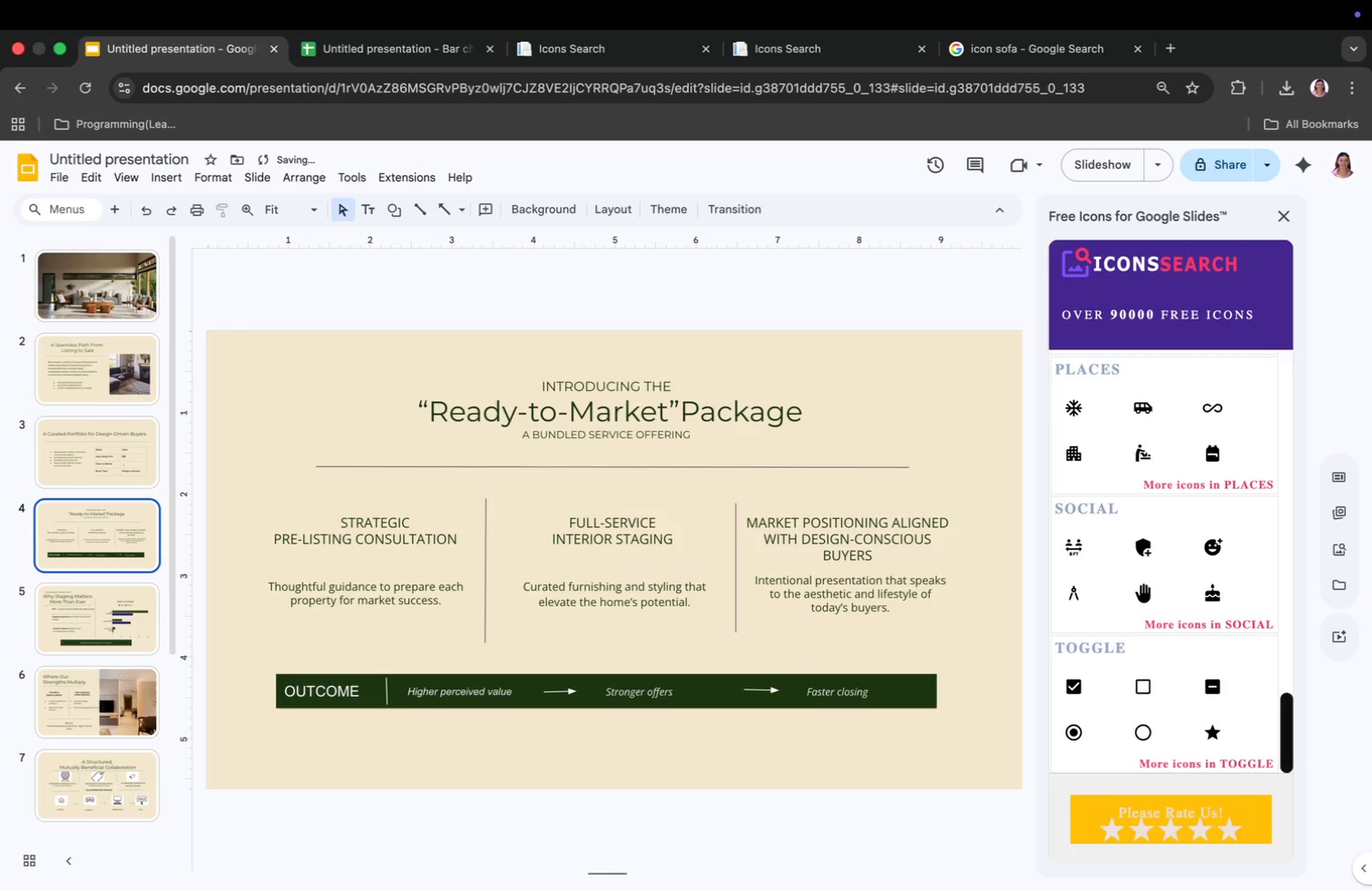 
key(ArrowDown)
 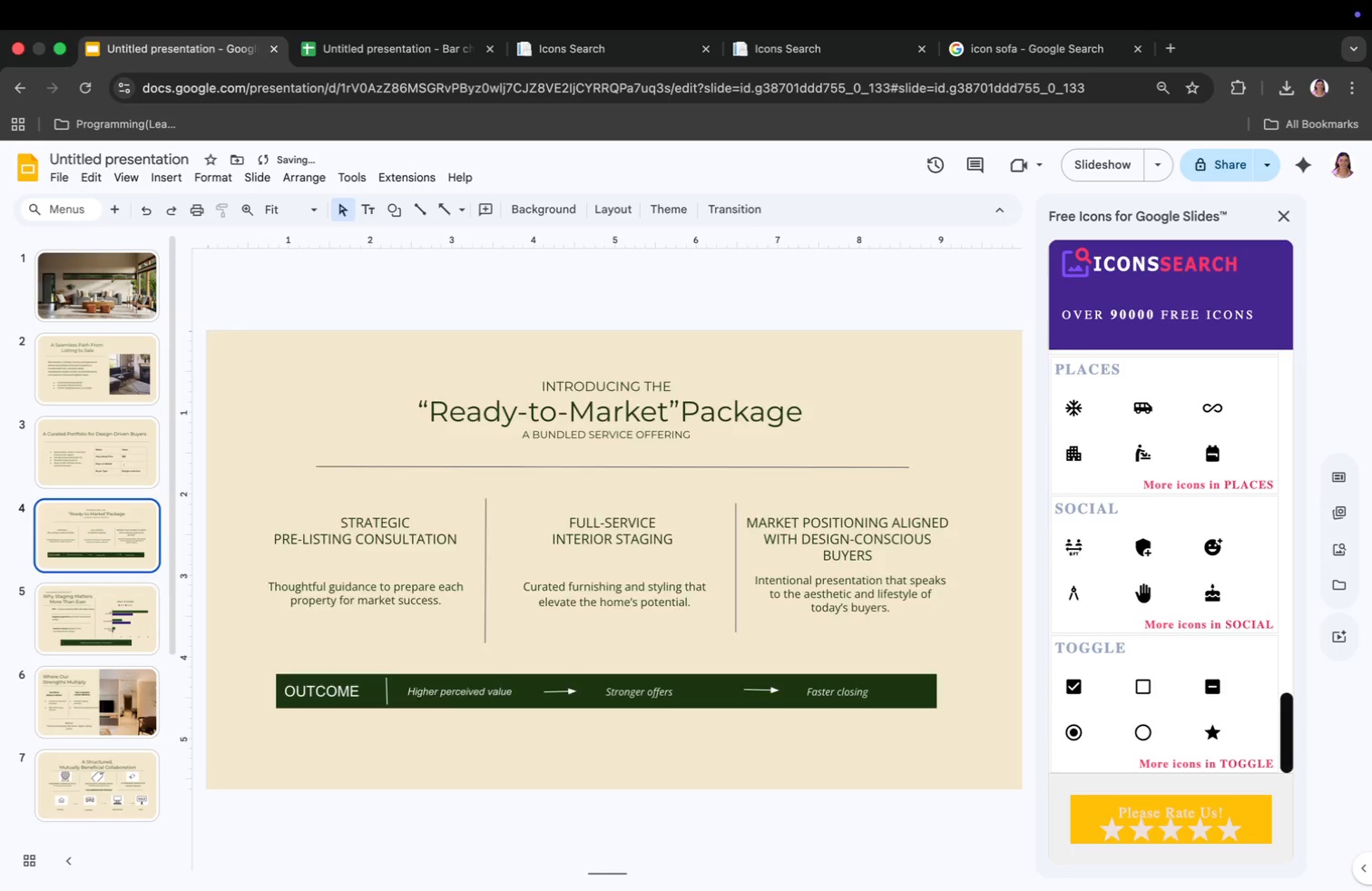 
key(ArrowDown)
 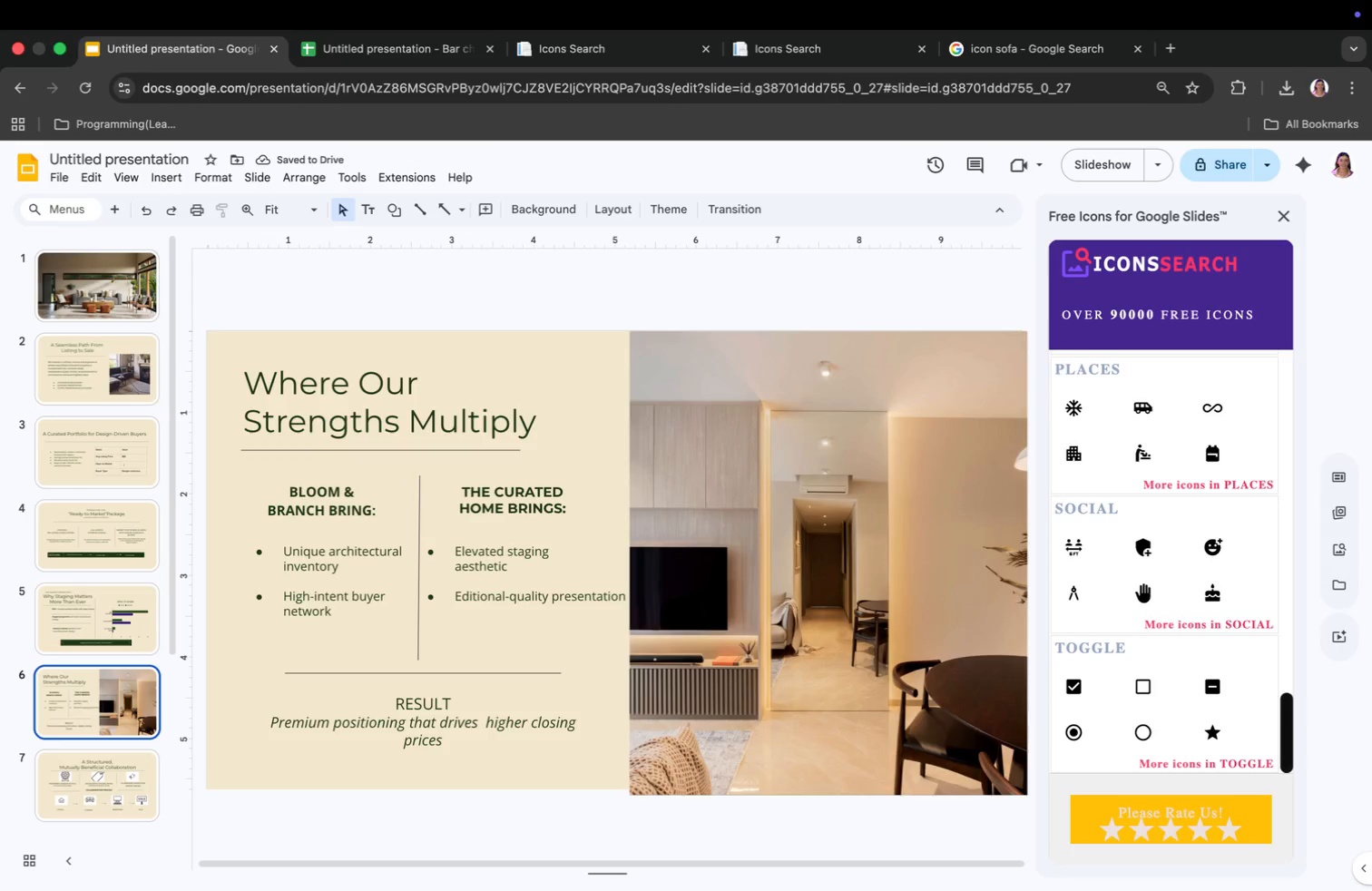 
key(ArrowDown)
 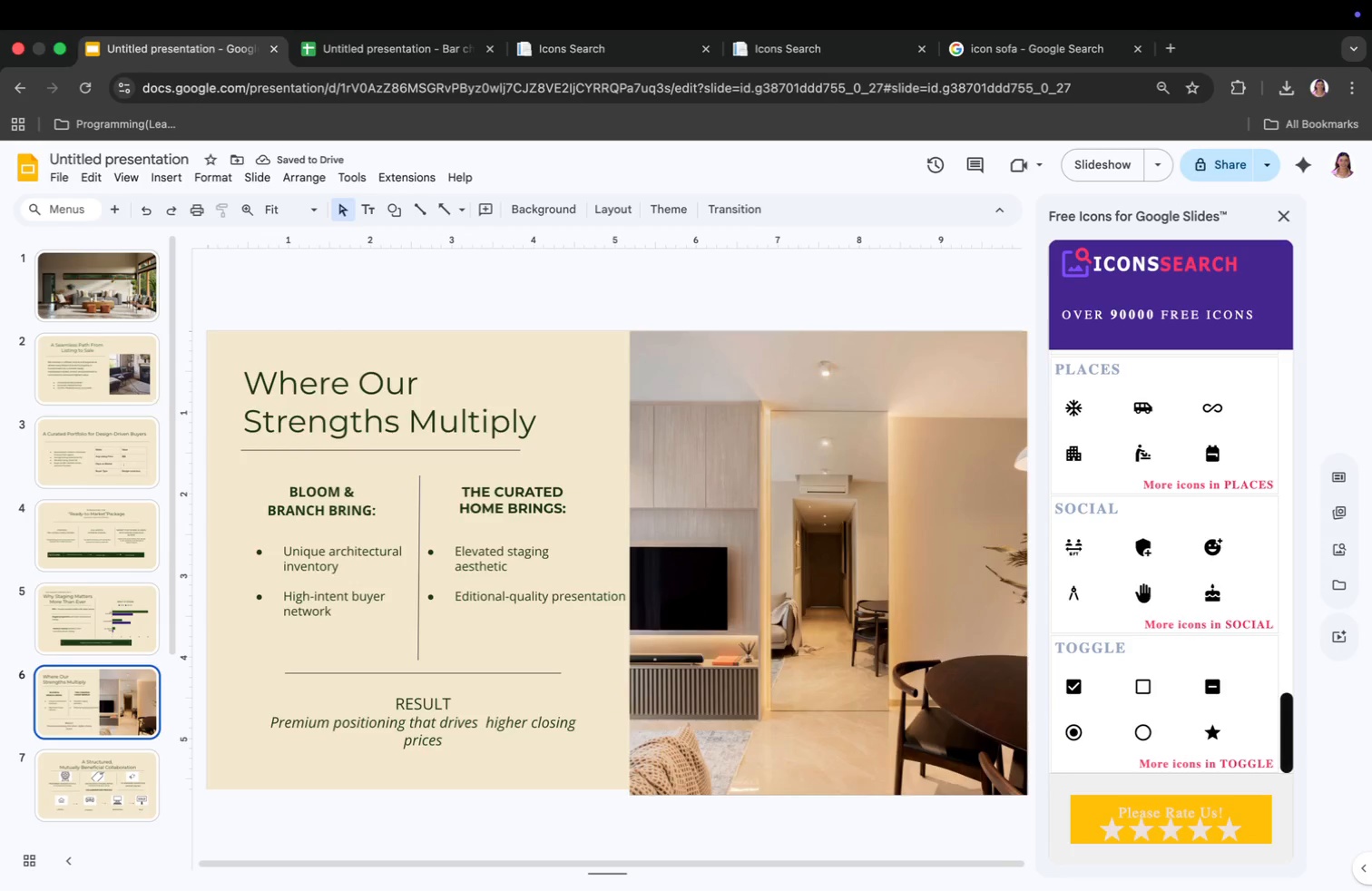 
key(ArrowDown)
 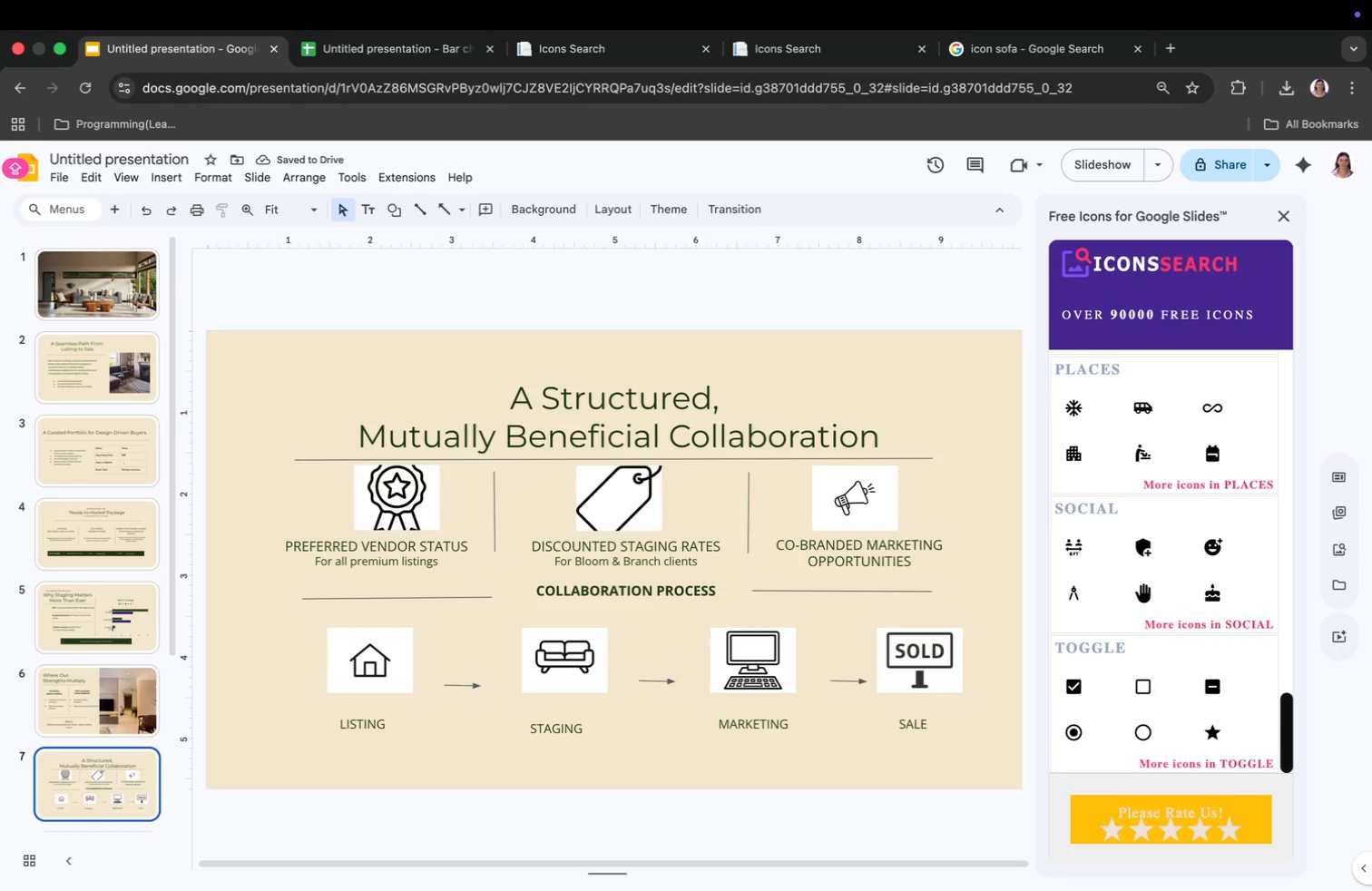 
key(ArrowDown)
 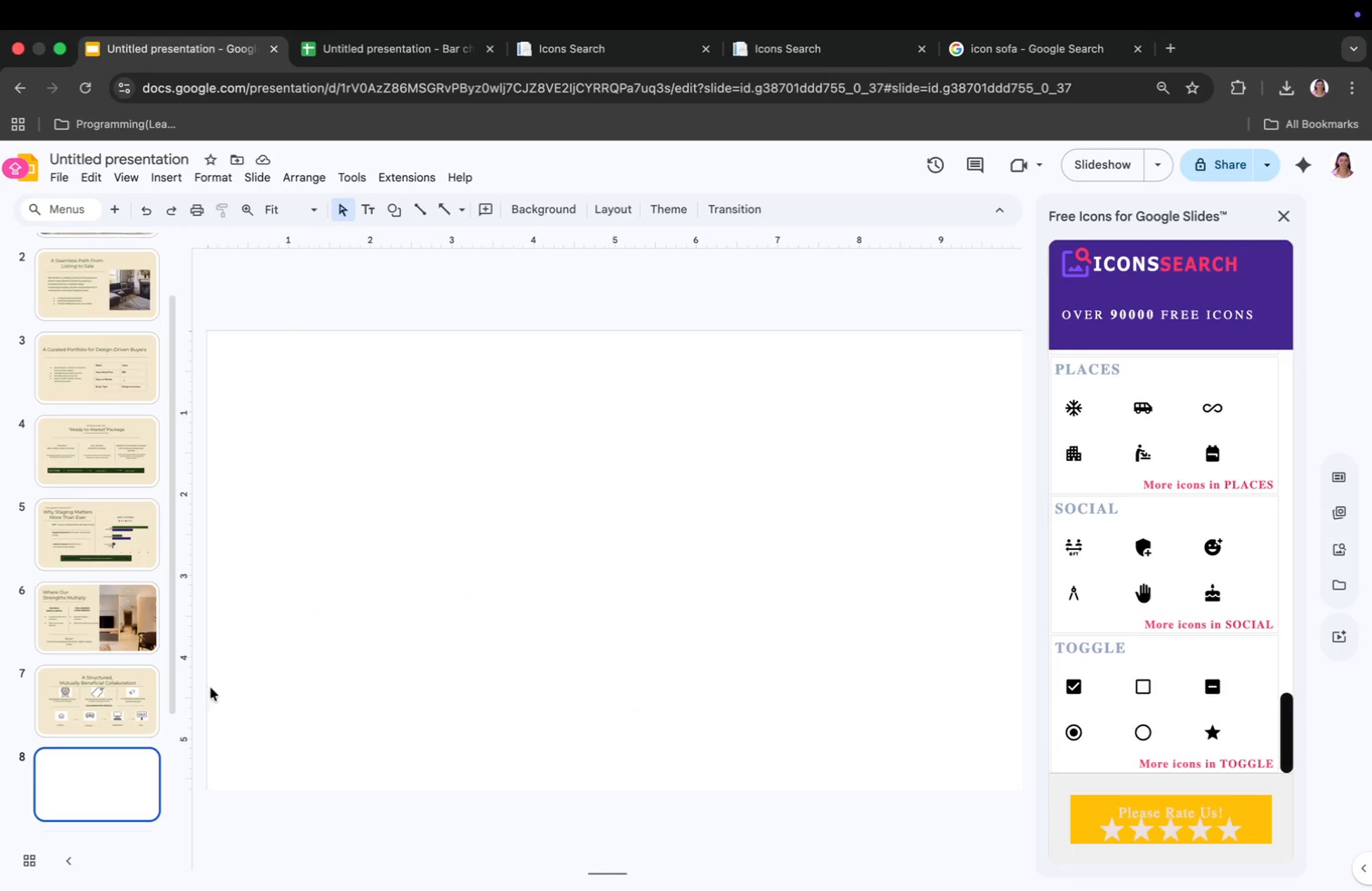 
left_click([106, 783])
 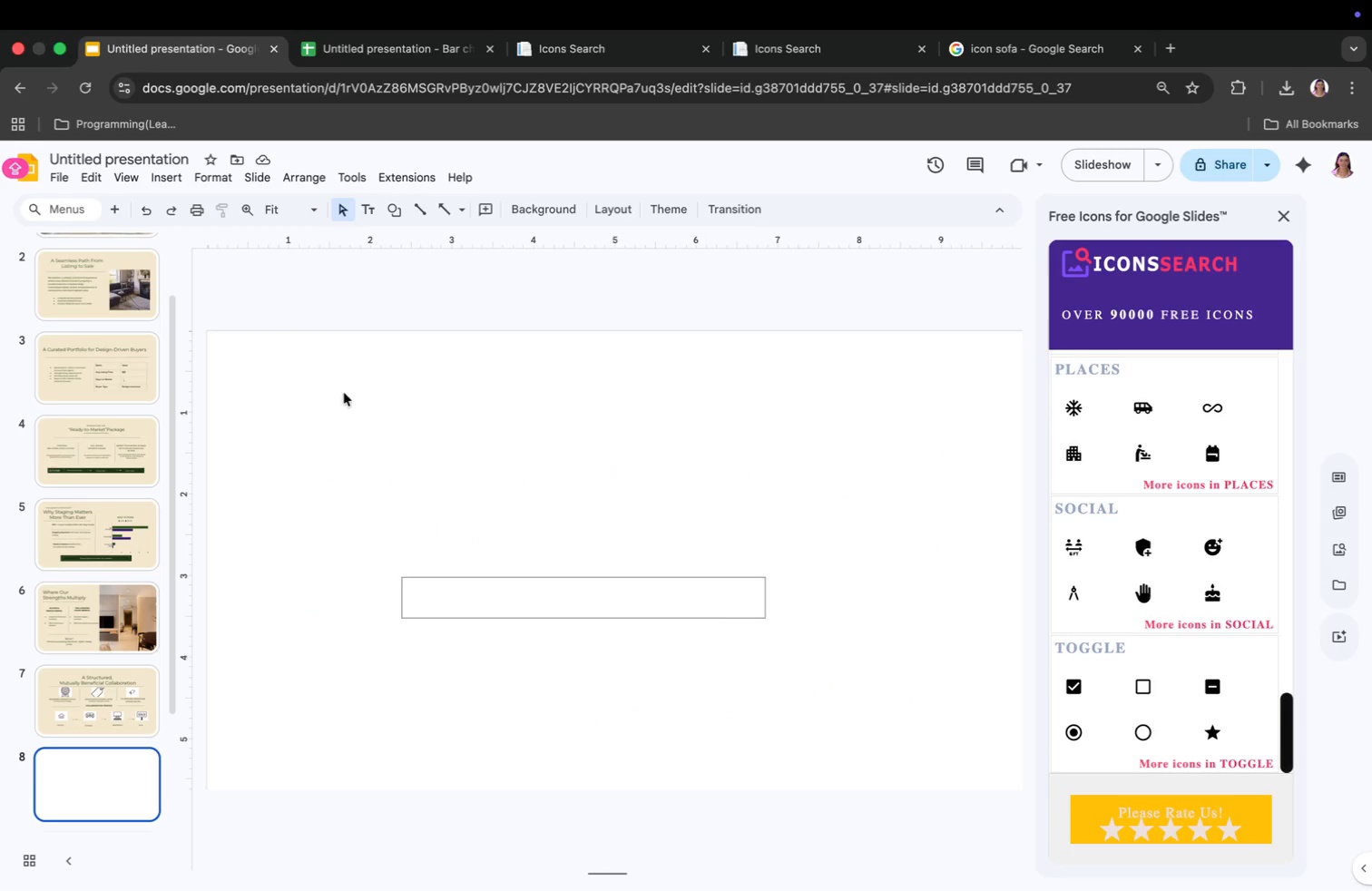 
wait(5.22)
 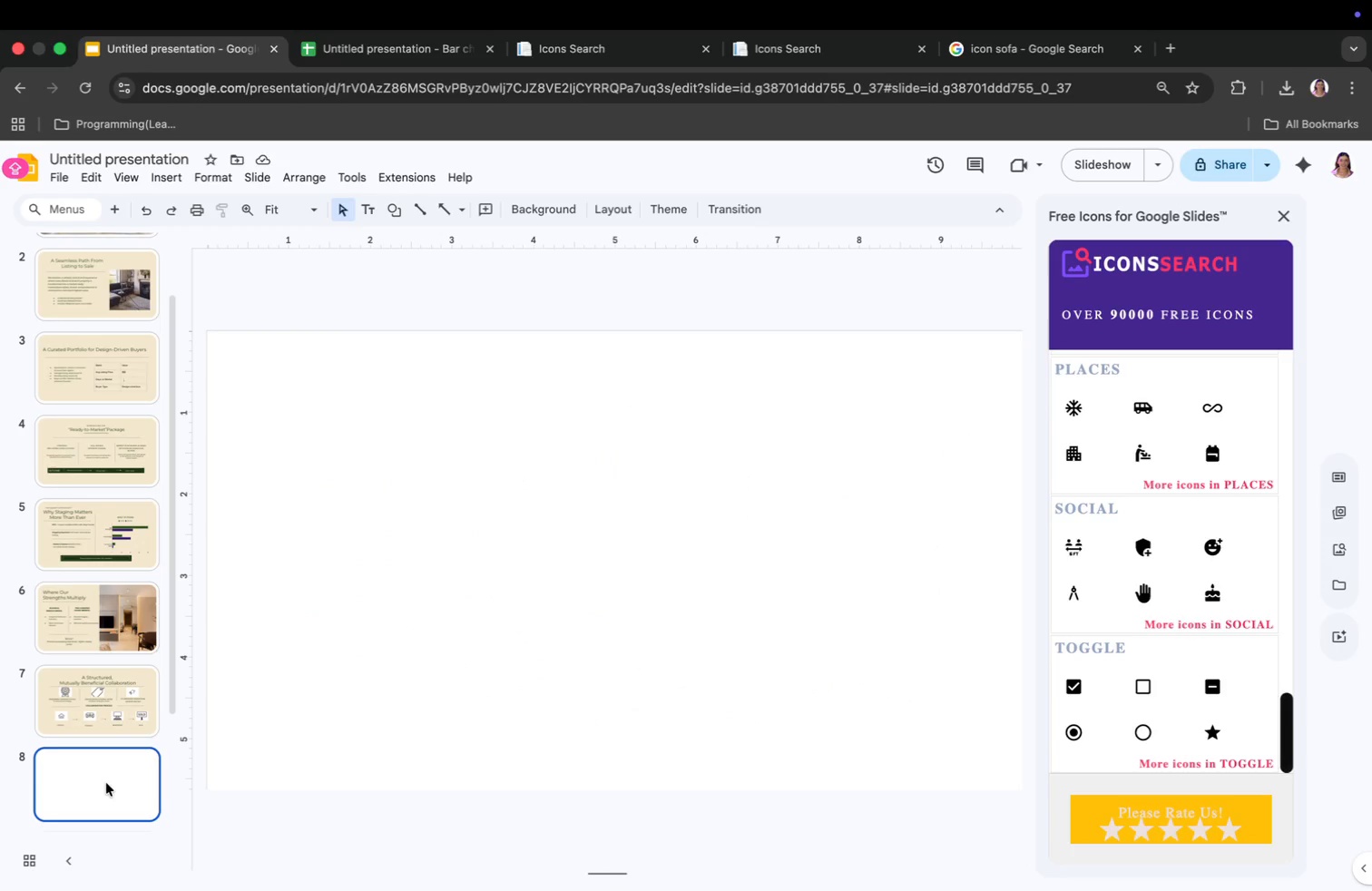 
left_click([162, 180])
 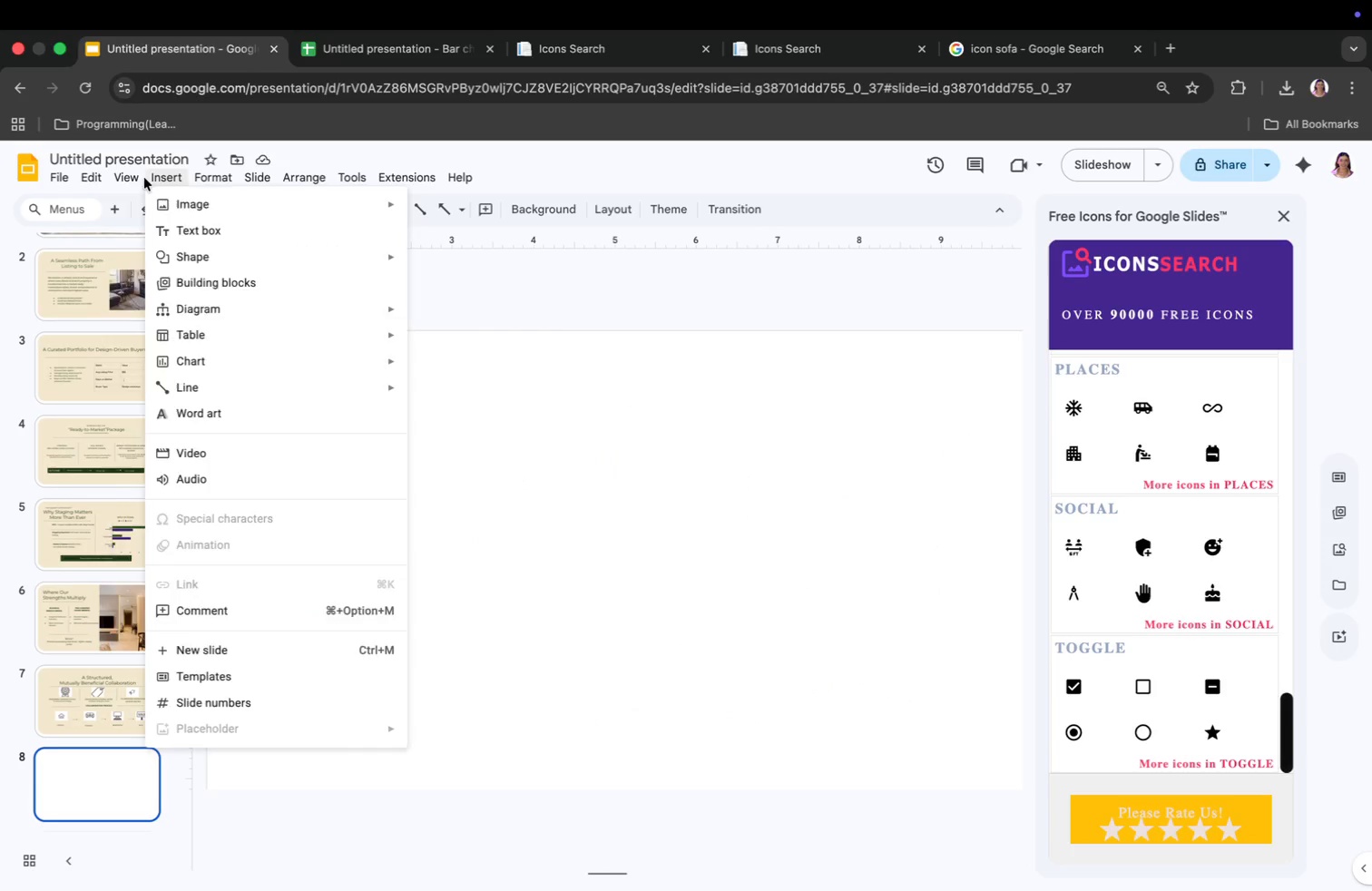 
left_click([137, 177])
 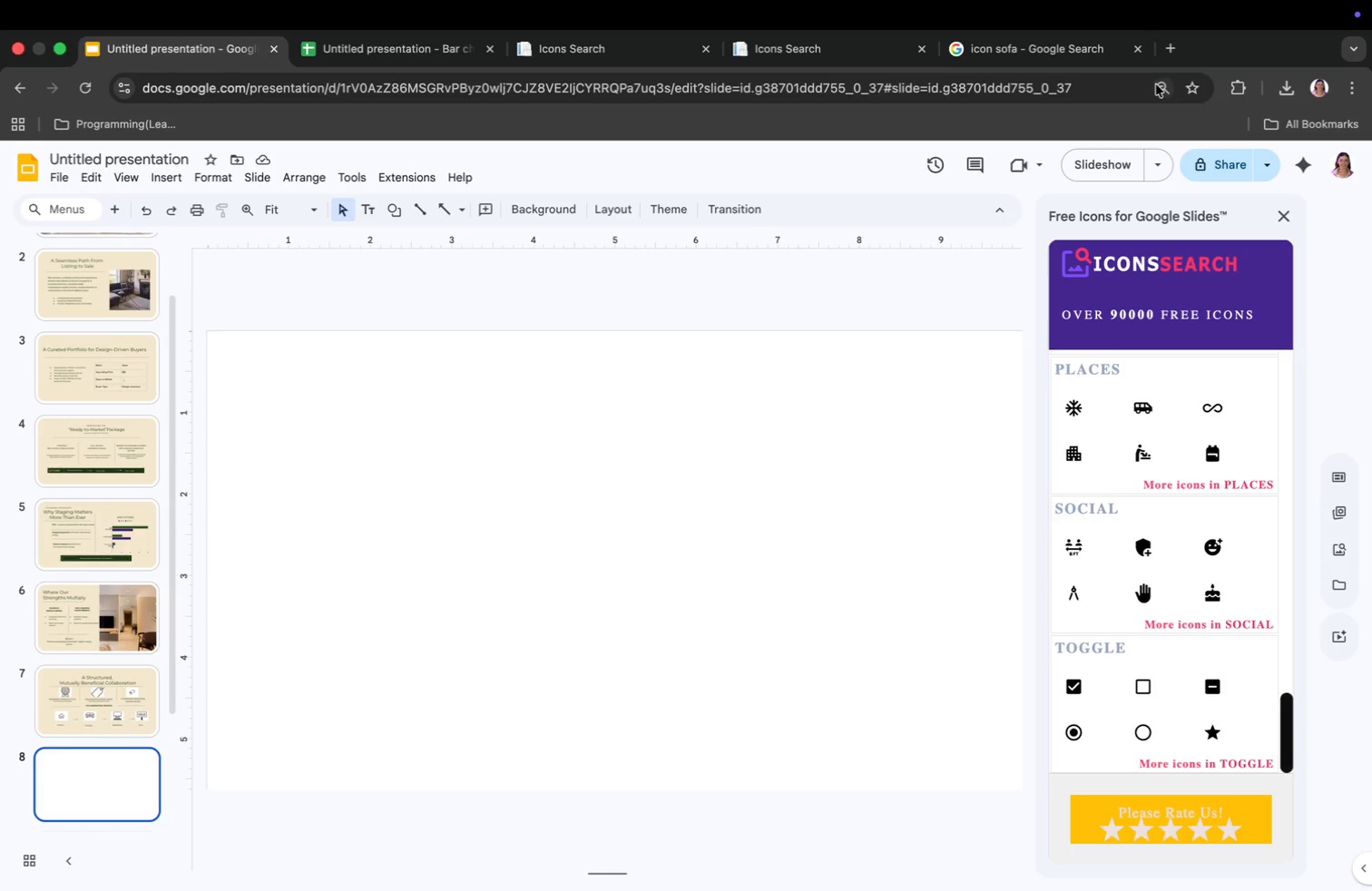 
left_click([1168, 48])
 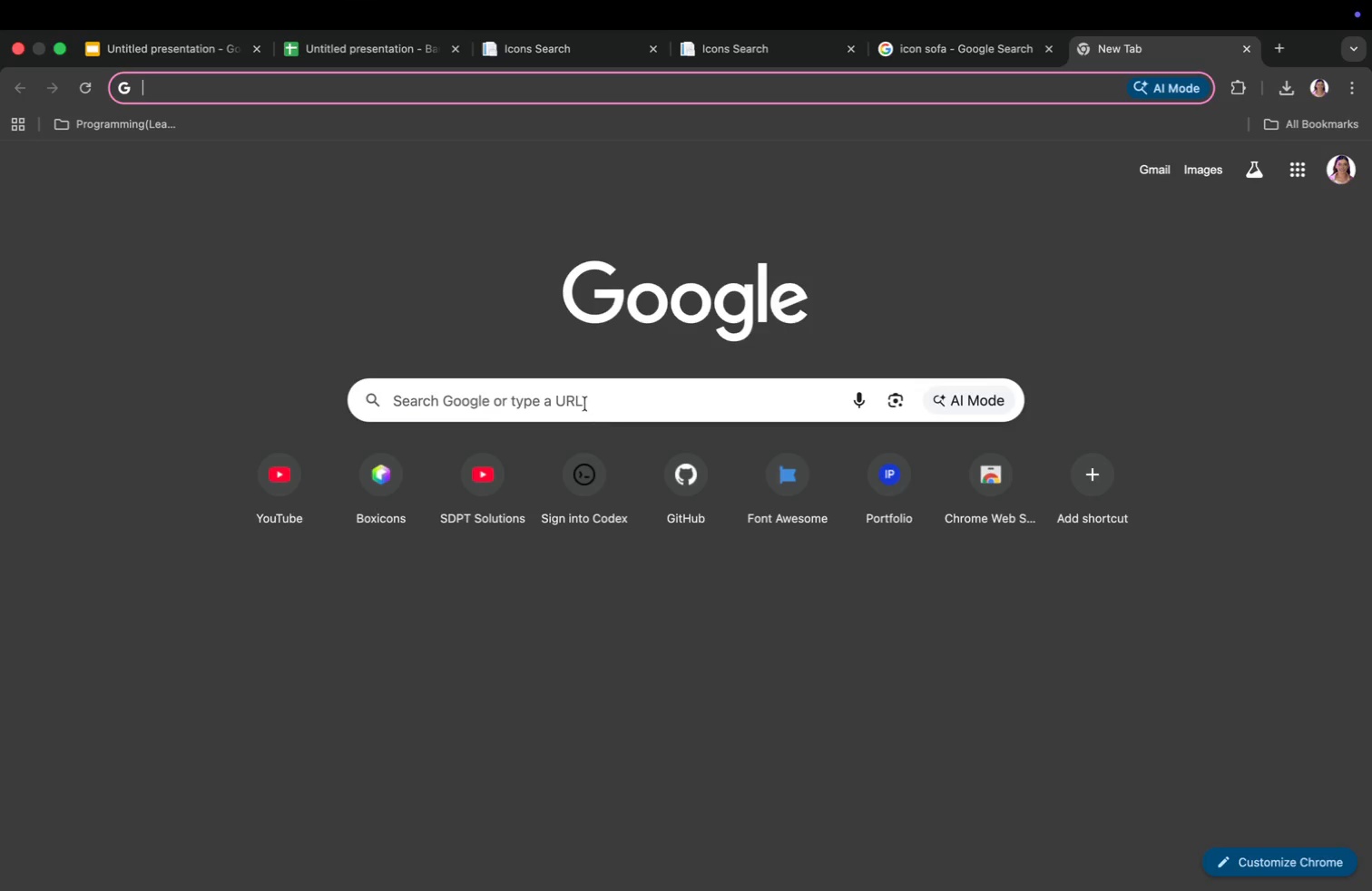 
left_click([583, 403])
 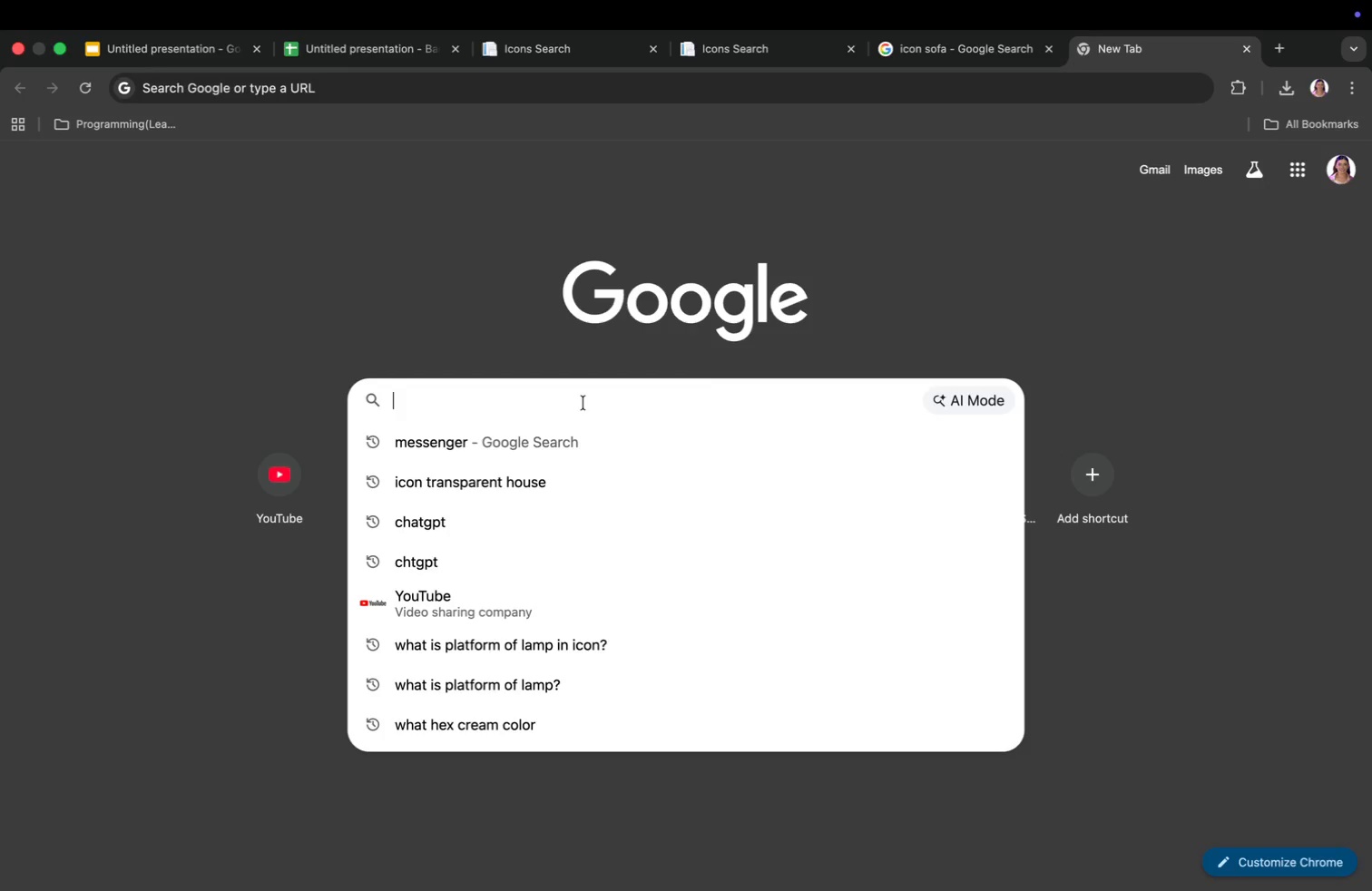 
type(INTE)
 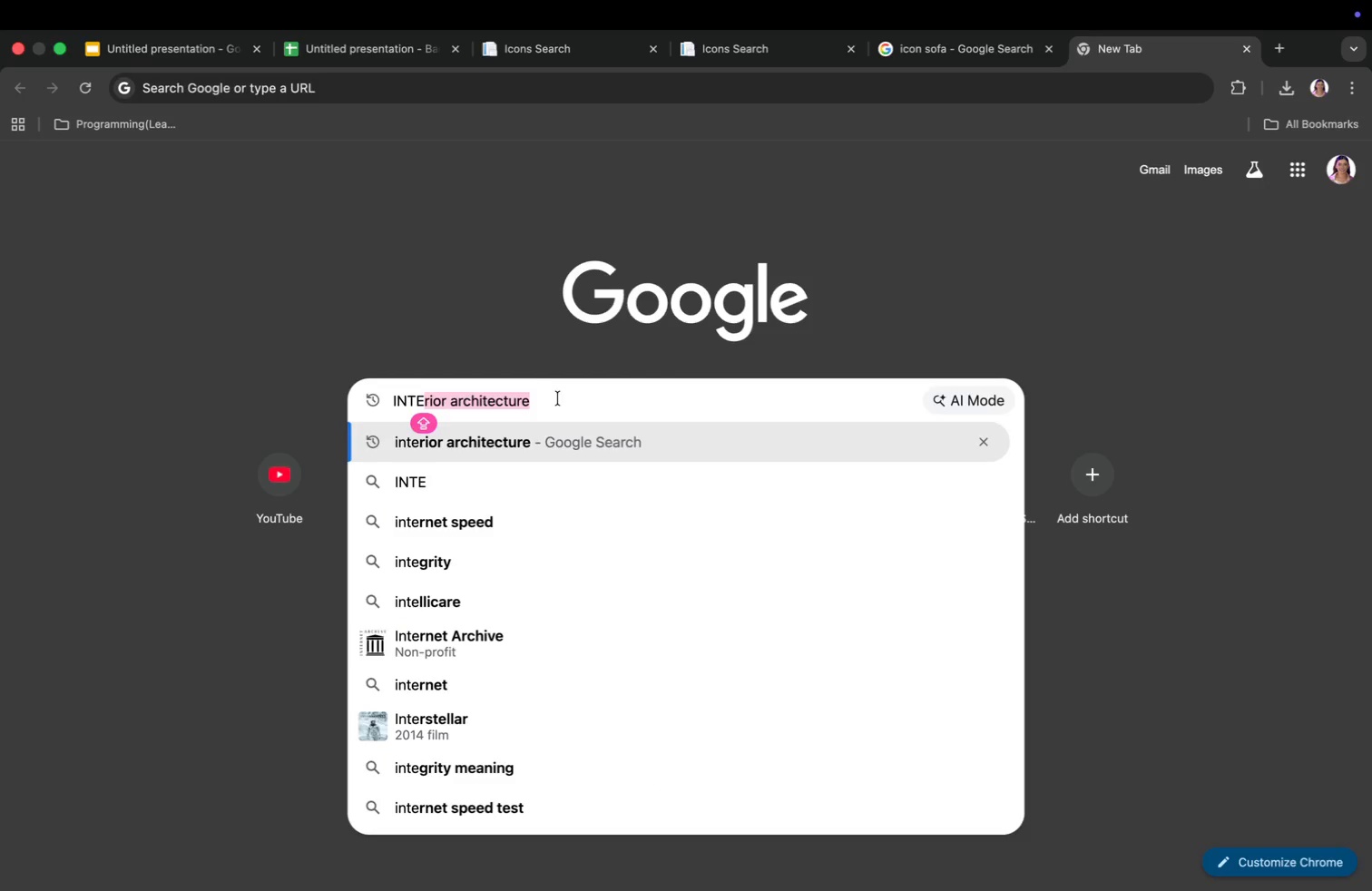 
wait(5.62)
 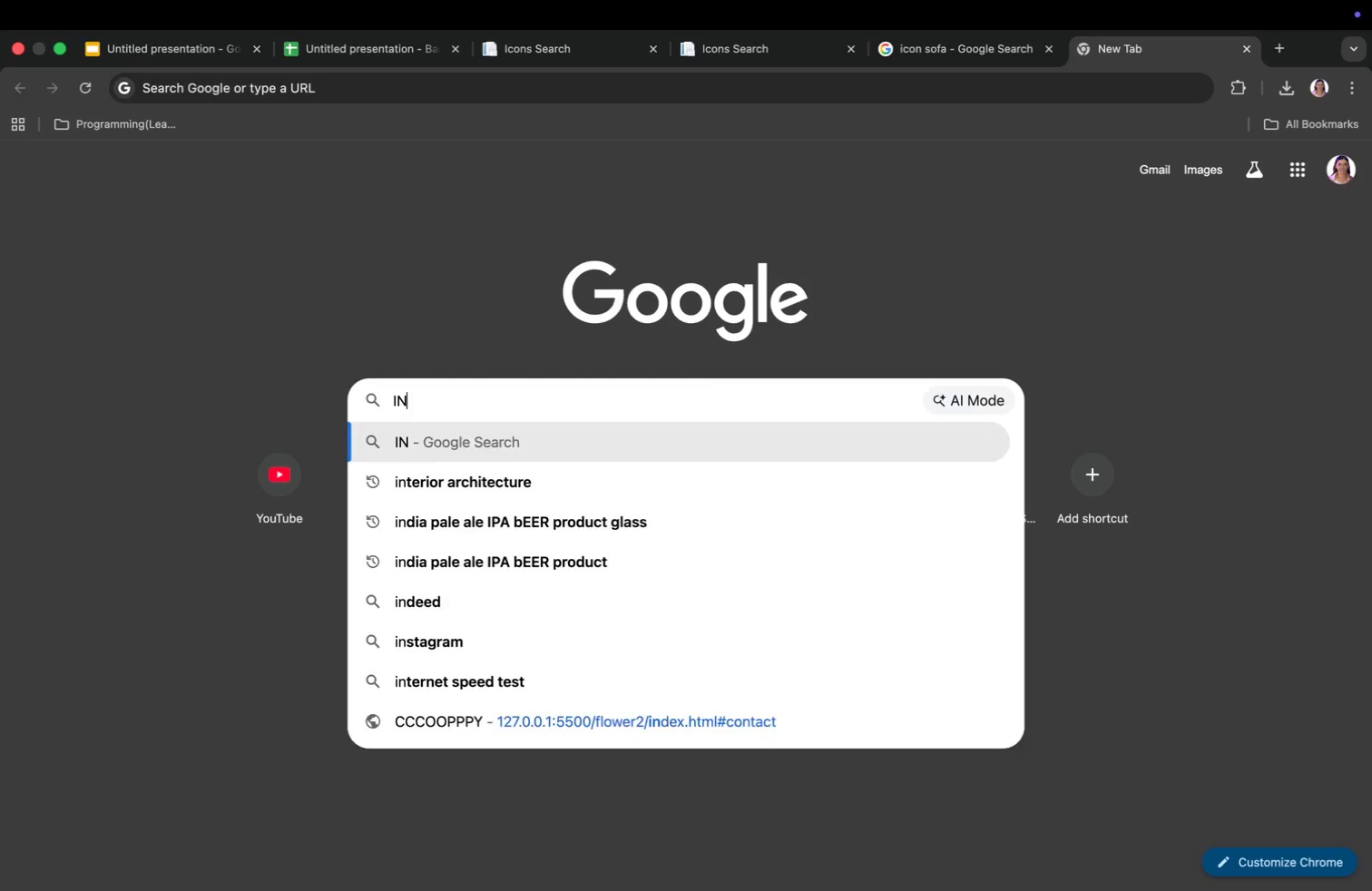 
type( BEFORE AND AFTER IMAGE)
 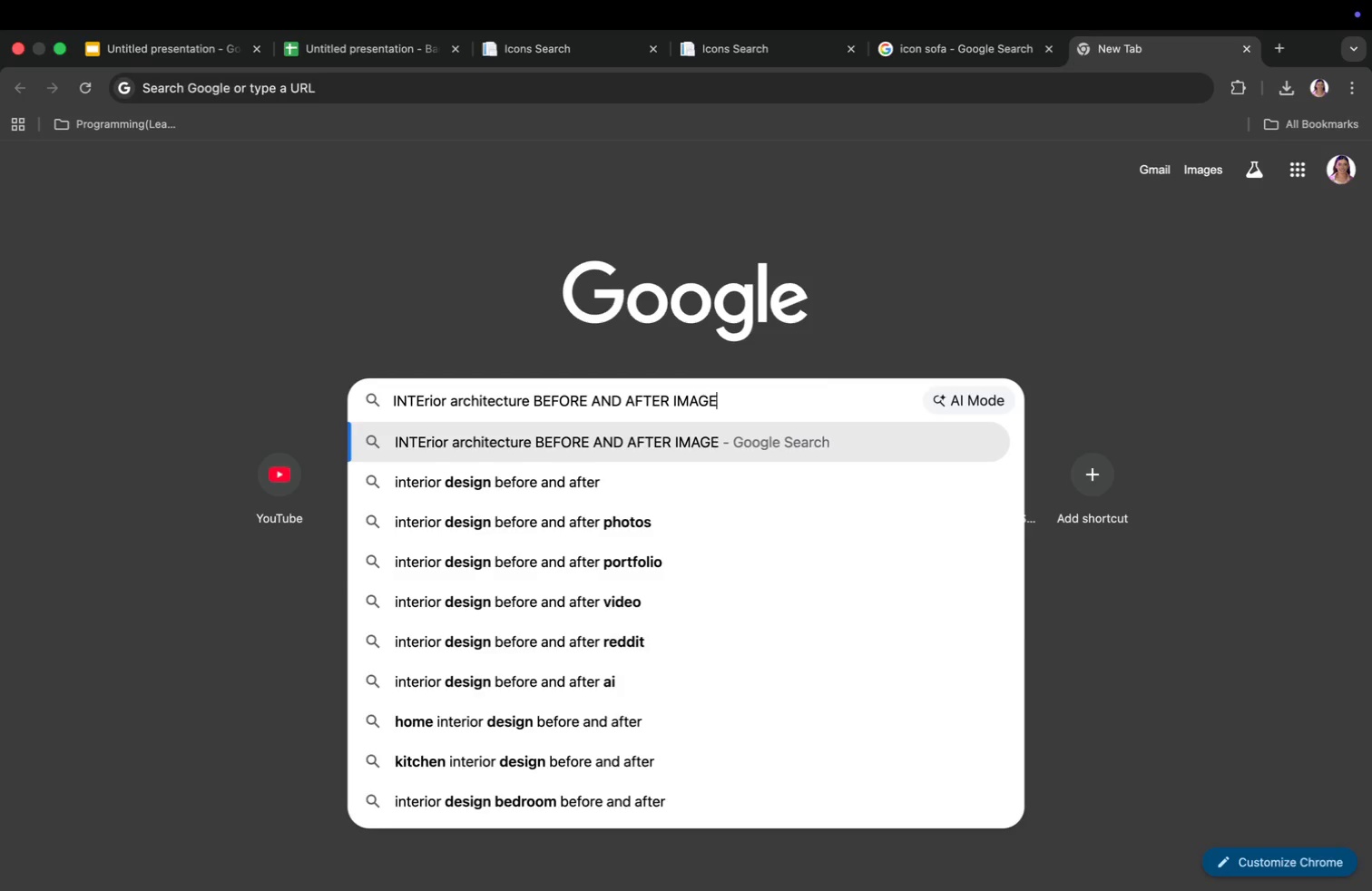 
key(Enter)
 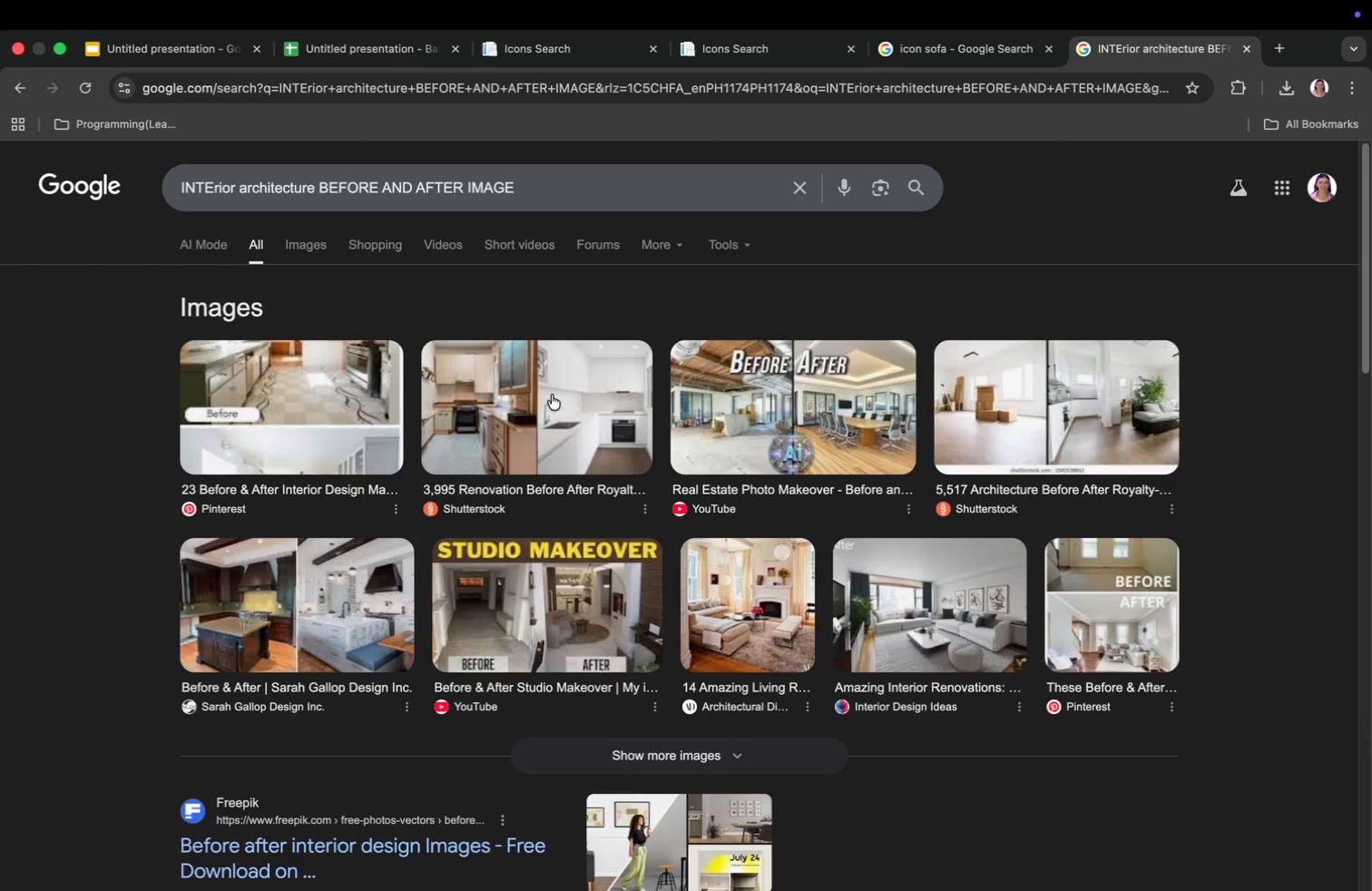 
left_click([536, 415])
 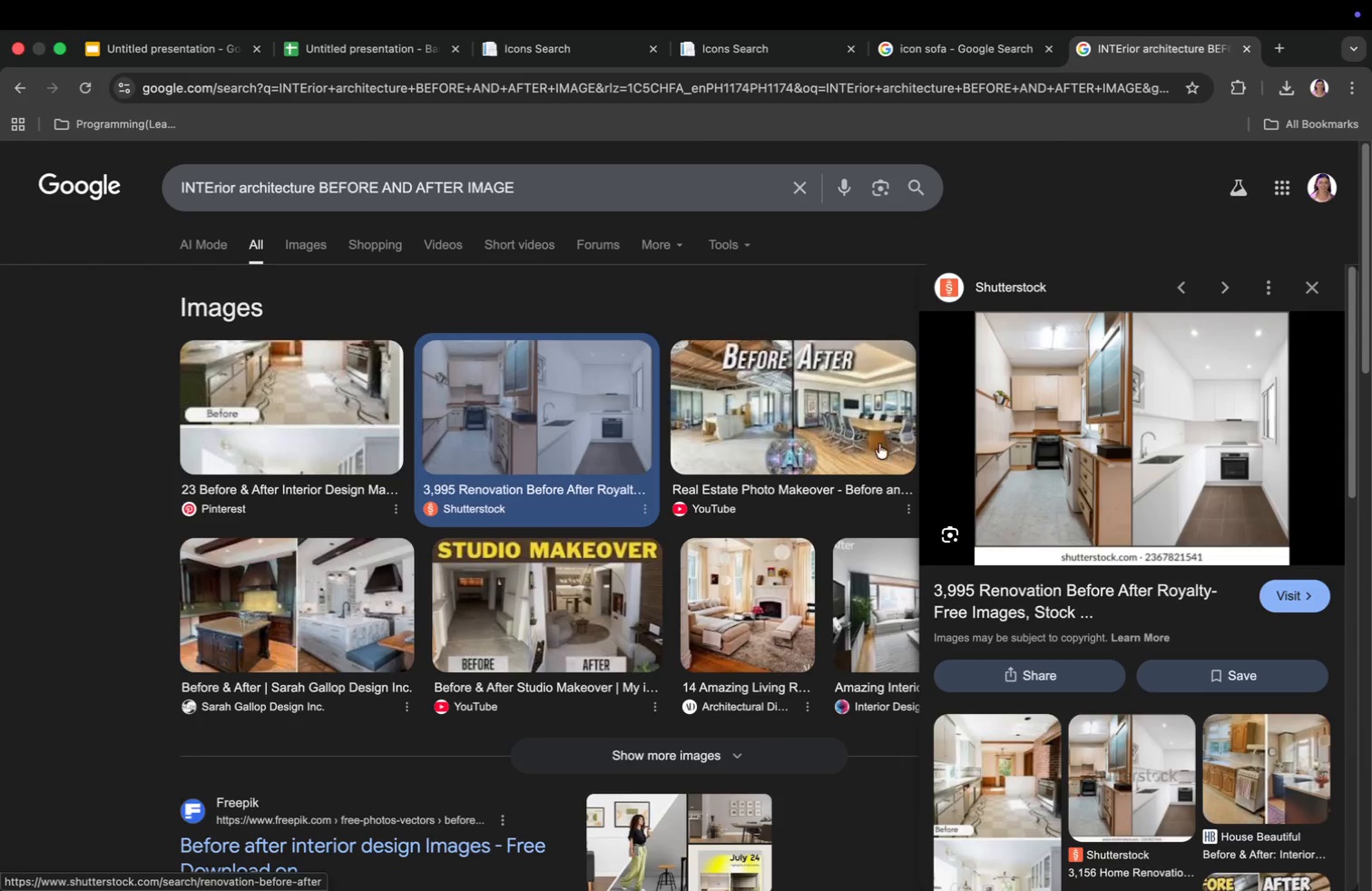 
wait(8.73)
 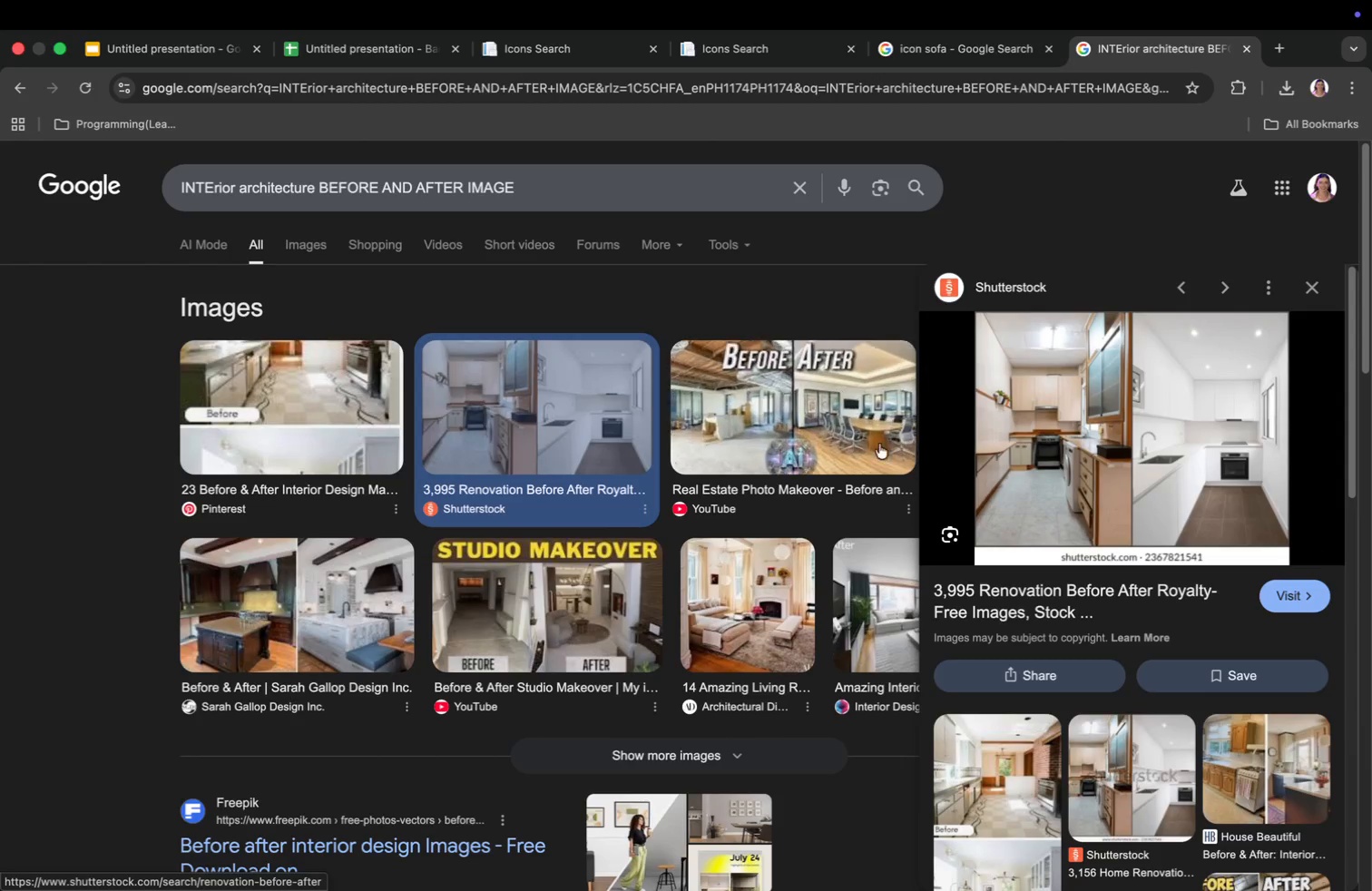 
left_click([306, 240])
 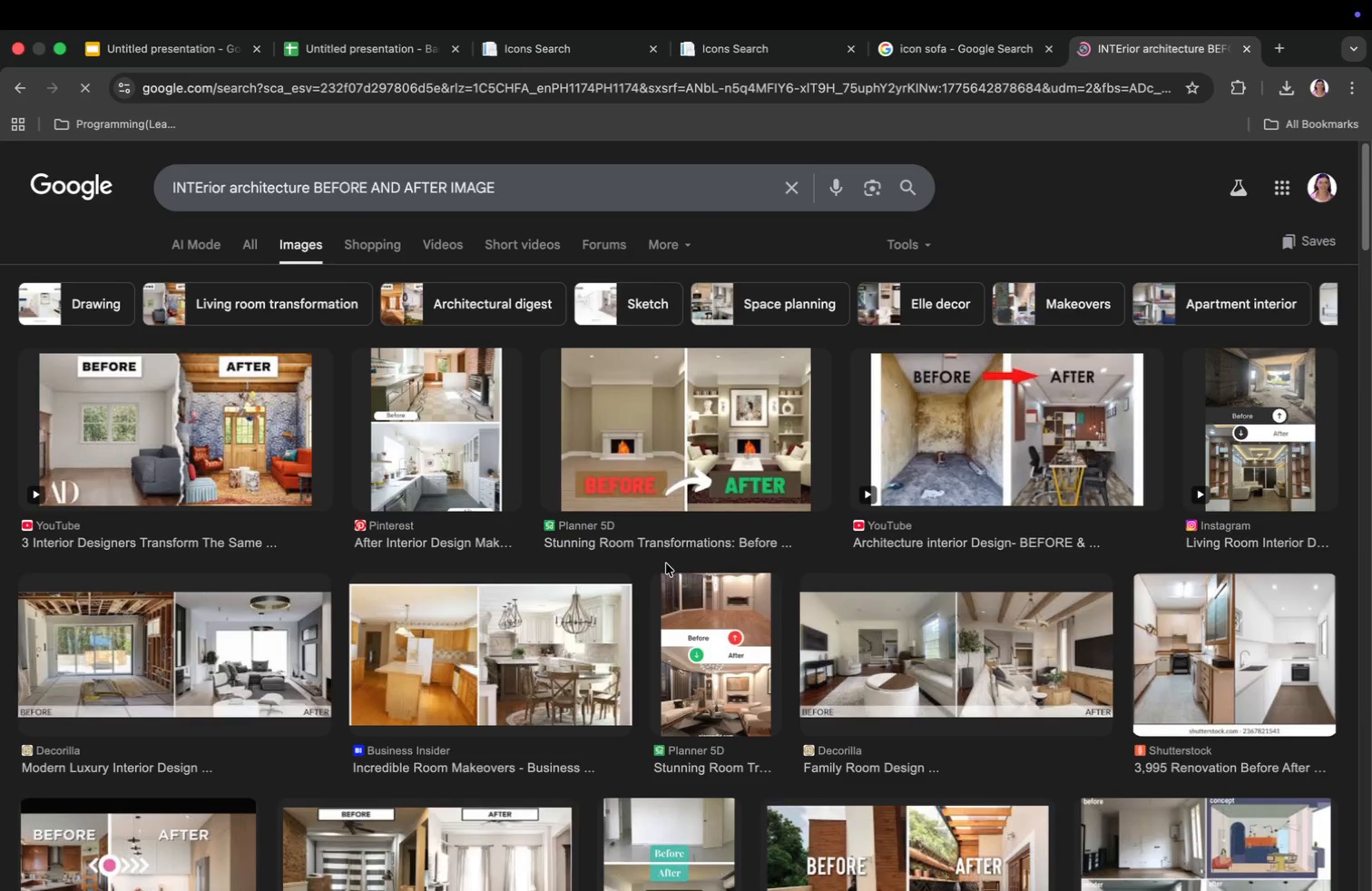 
scroll: coordinate [534, 567], scroll_direction: down, amount: 12.0
 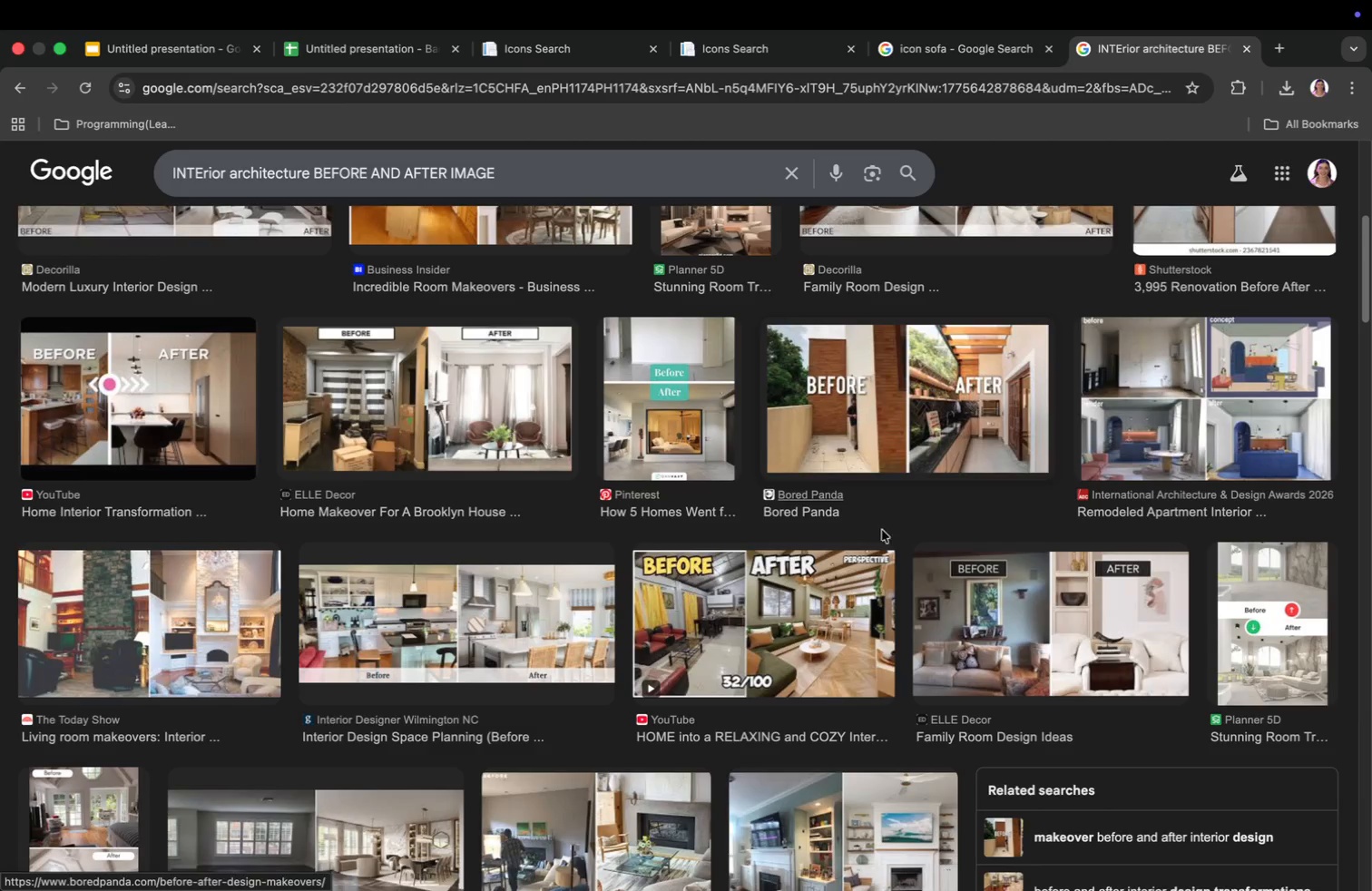 
wait(5.27)
 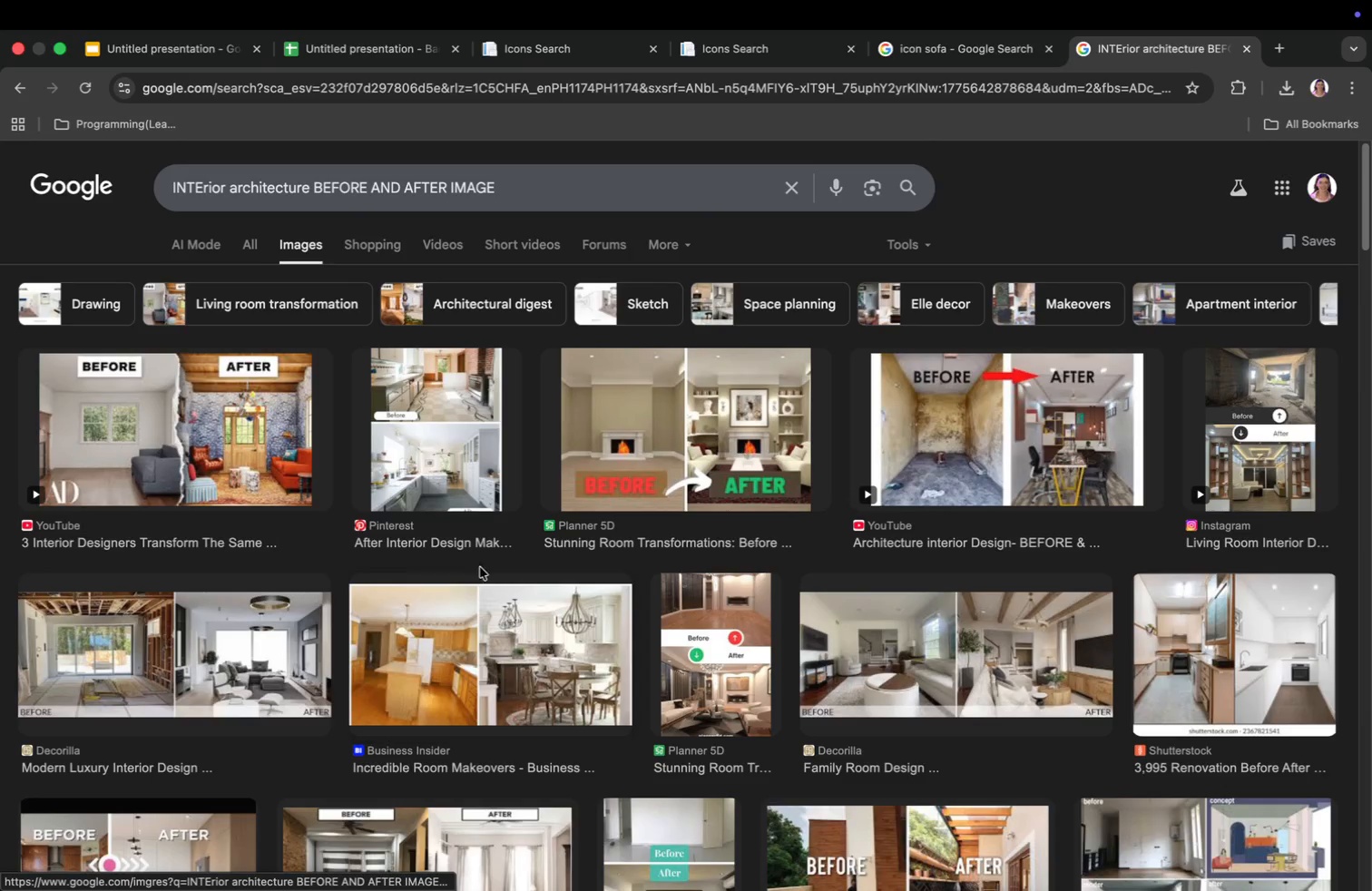 
scroll: coordinate [556, 710], scroll_direction: down, amount: 6.0
 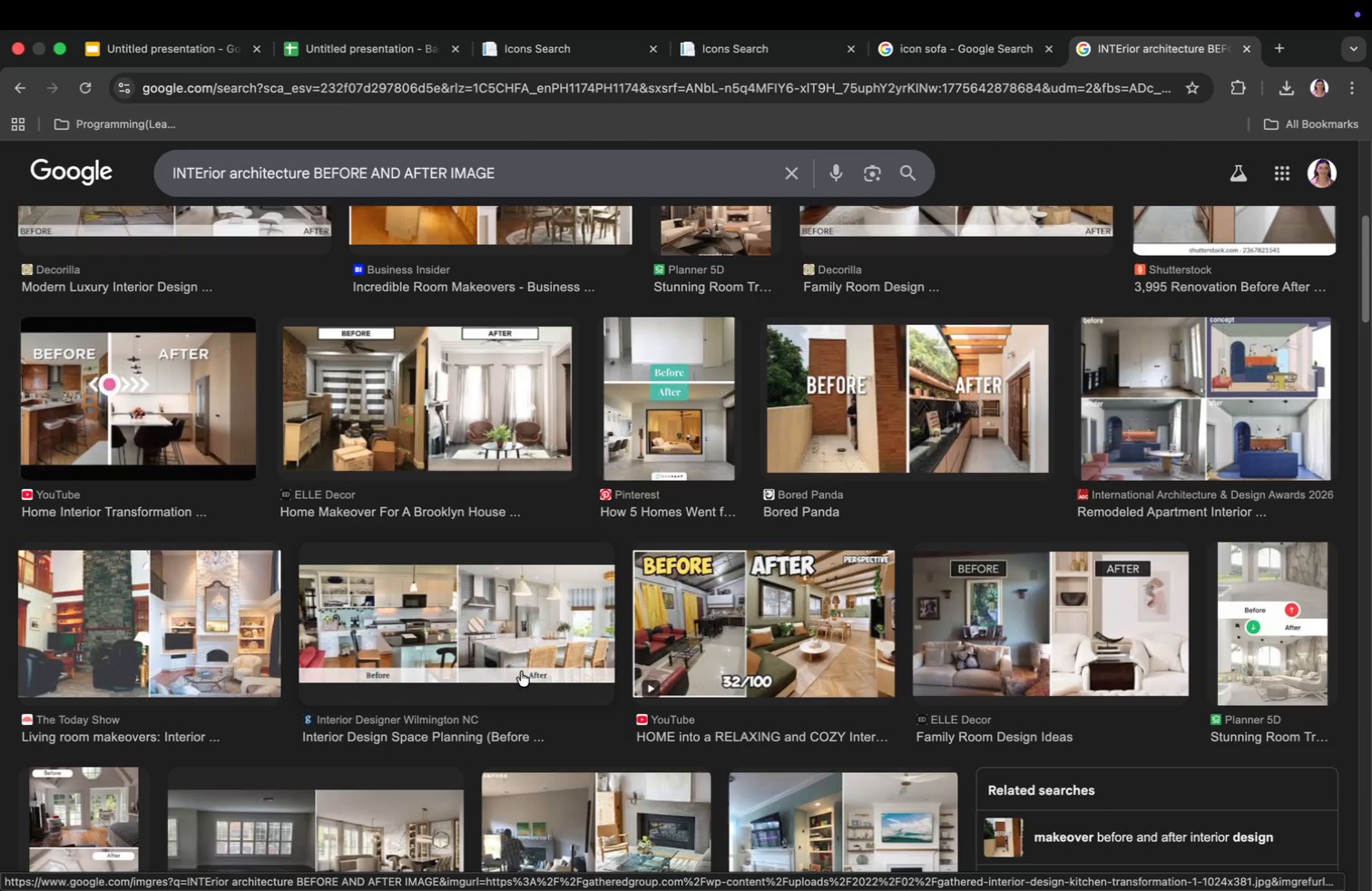 
left_click_drag(start_coordinate=[600, 668], to_coordinate=[598, 662])
 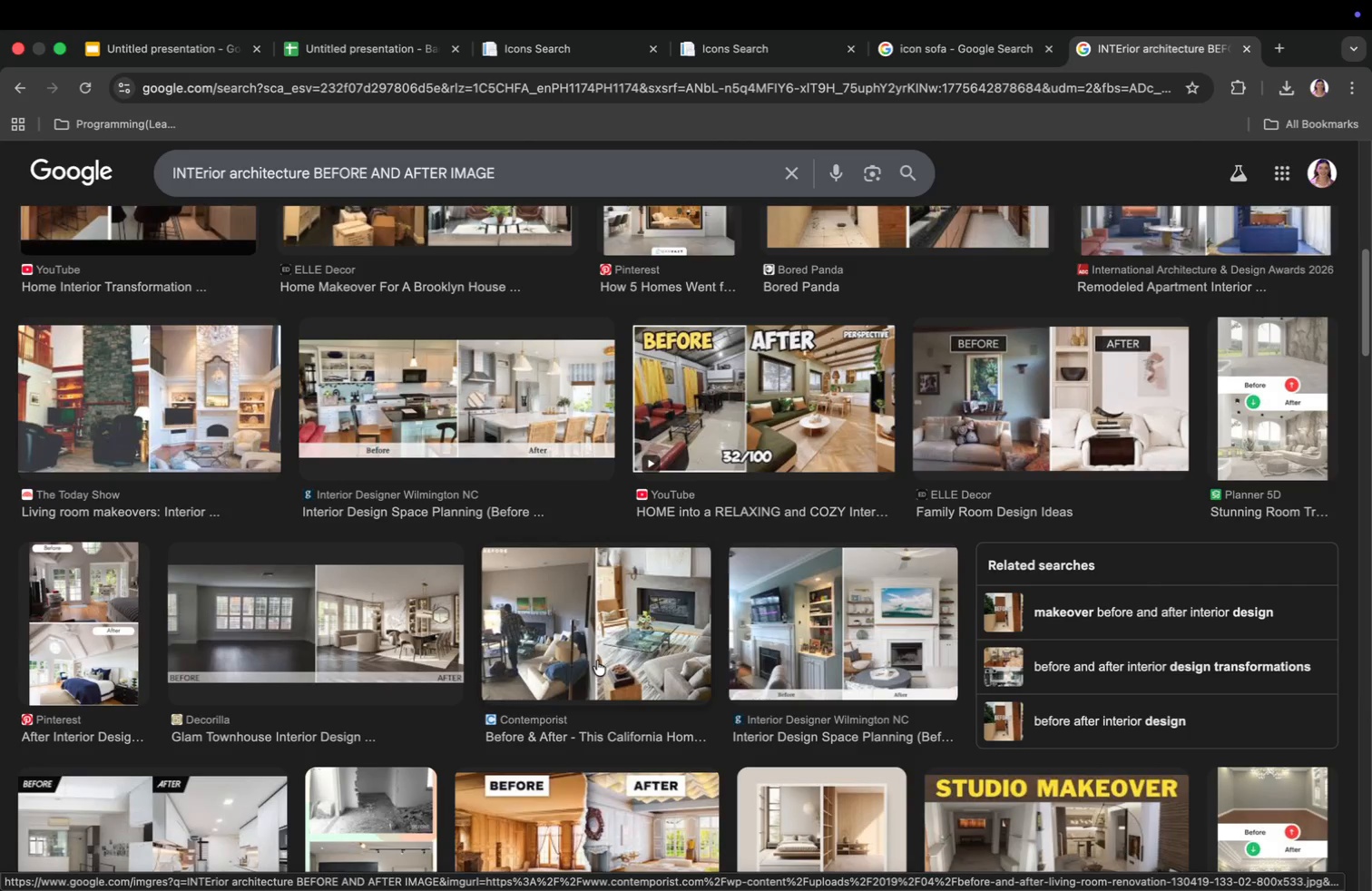 
double_click([593, 653])
 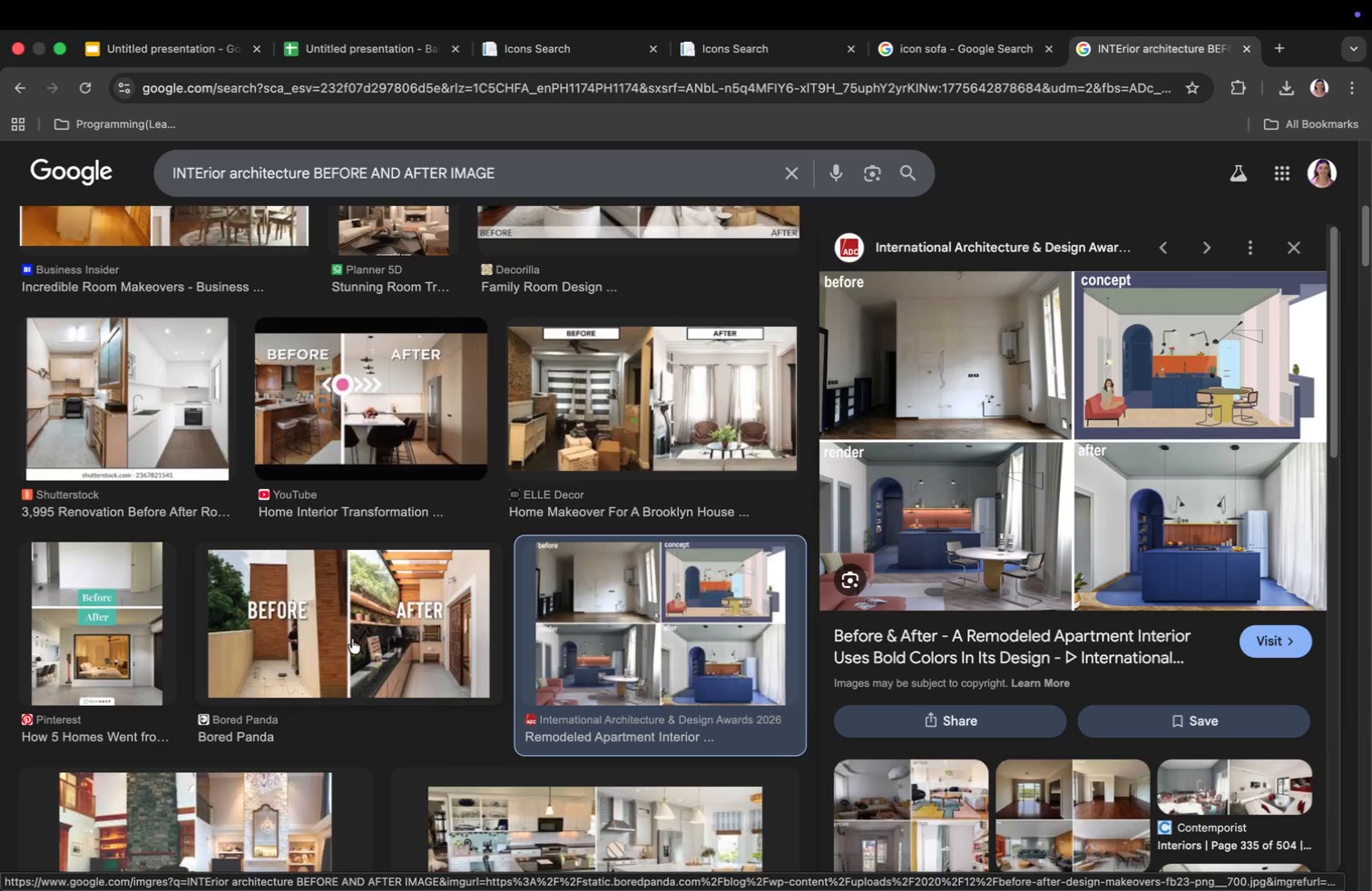 
key(Meta+CommandLeft)
 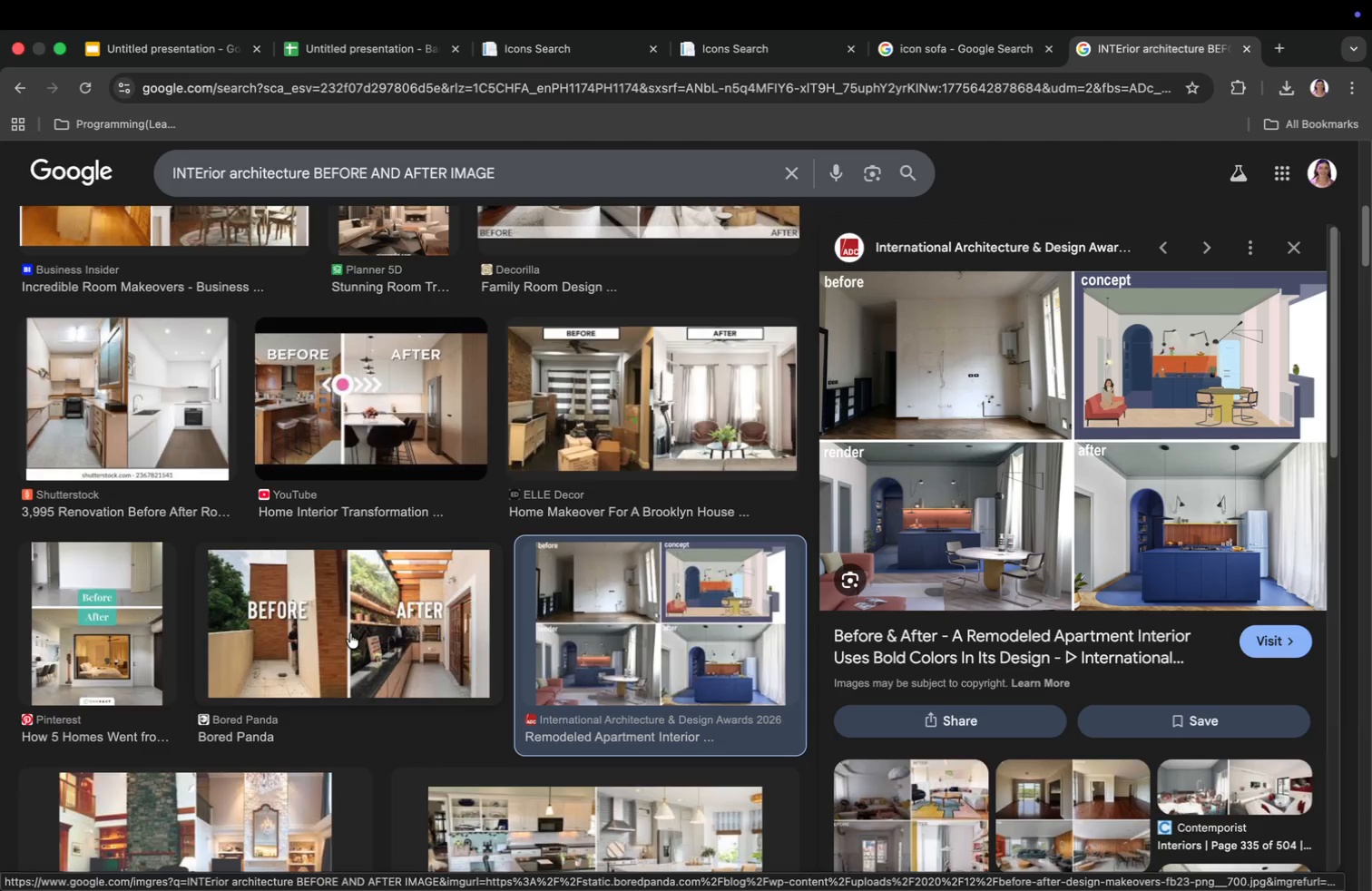 
key(Meta+Z)
 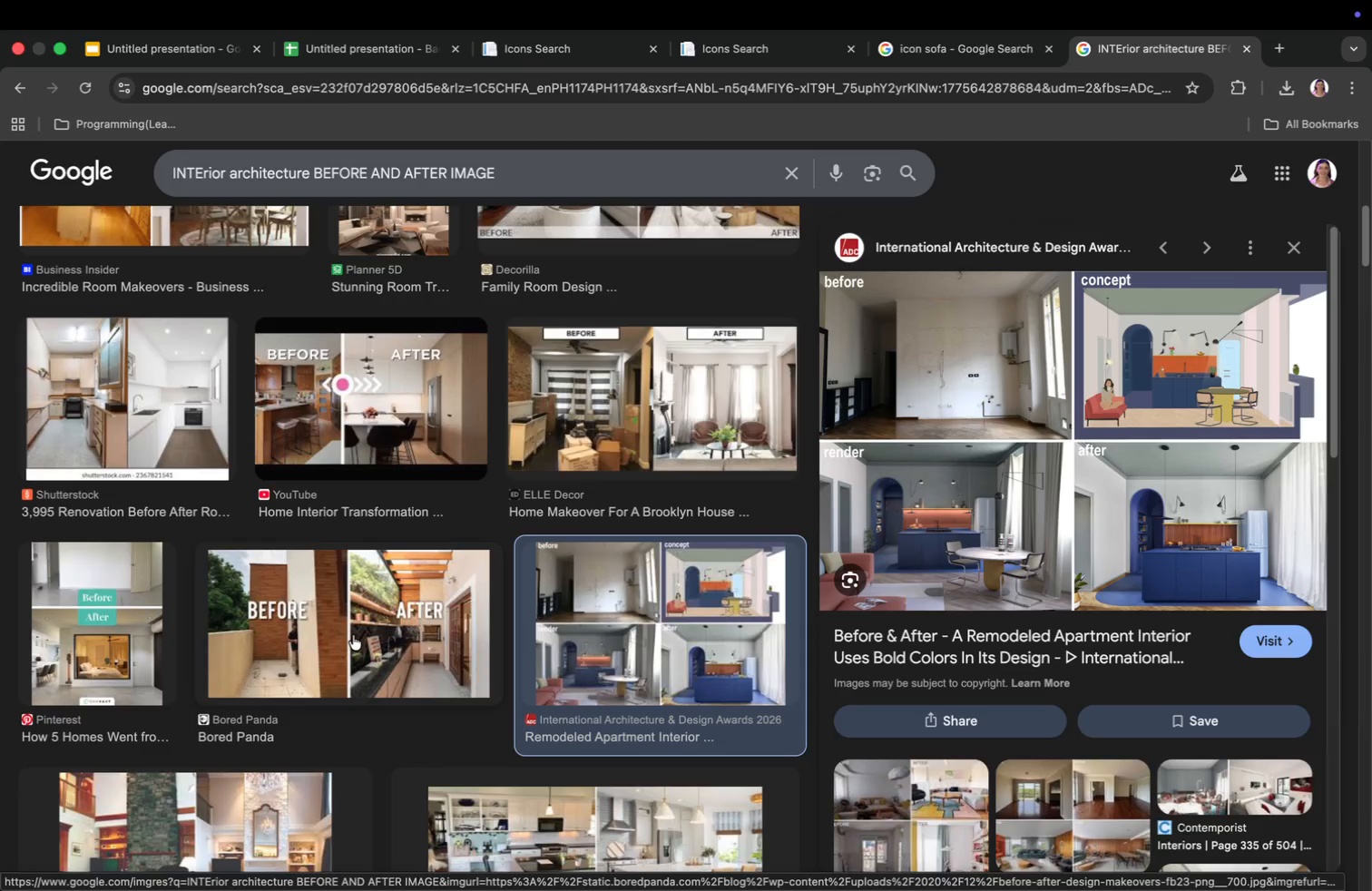 
key(Meta+CommandLeft)
 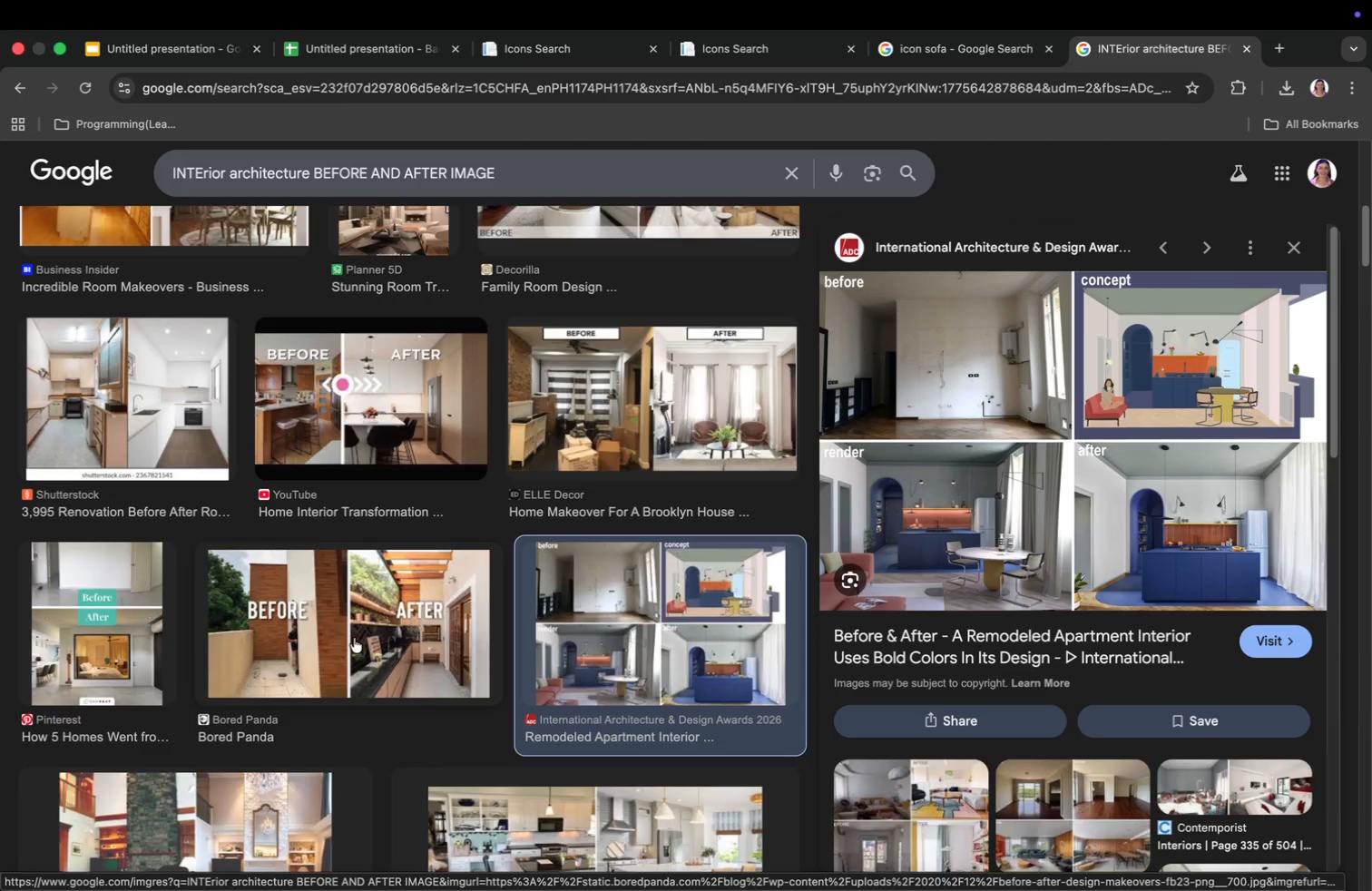 
key(Meta+Z)
 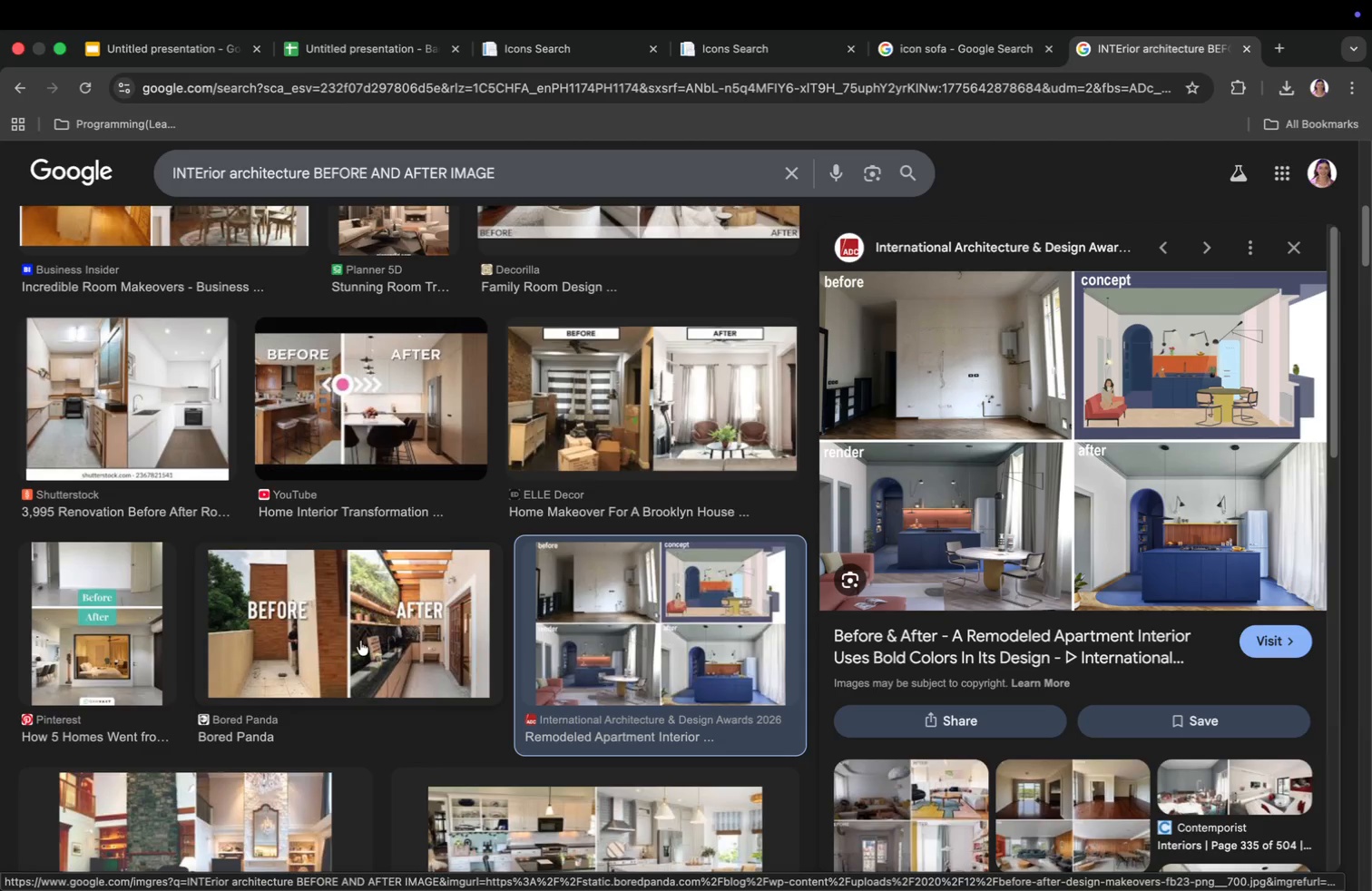 
scroll: coordinate [362, 631], scroll_direction: up, amount: 10.0
 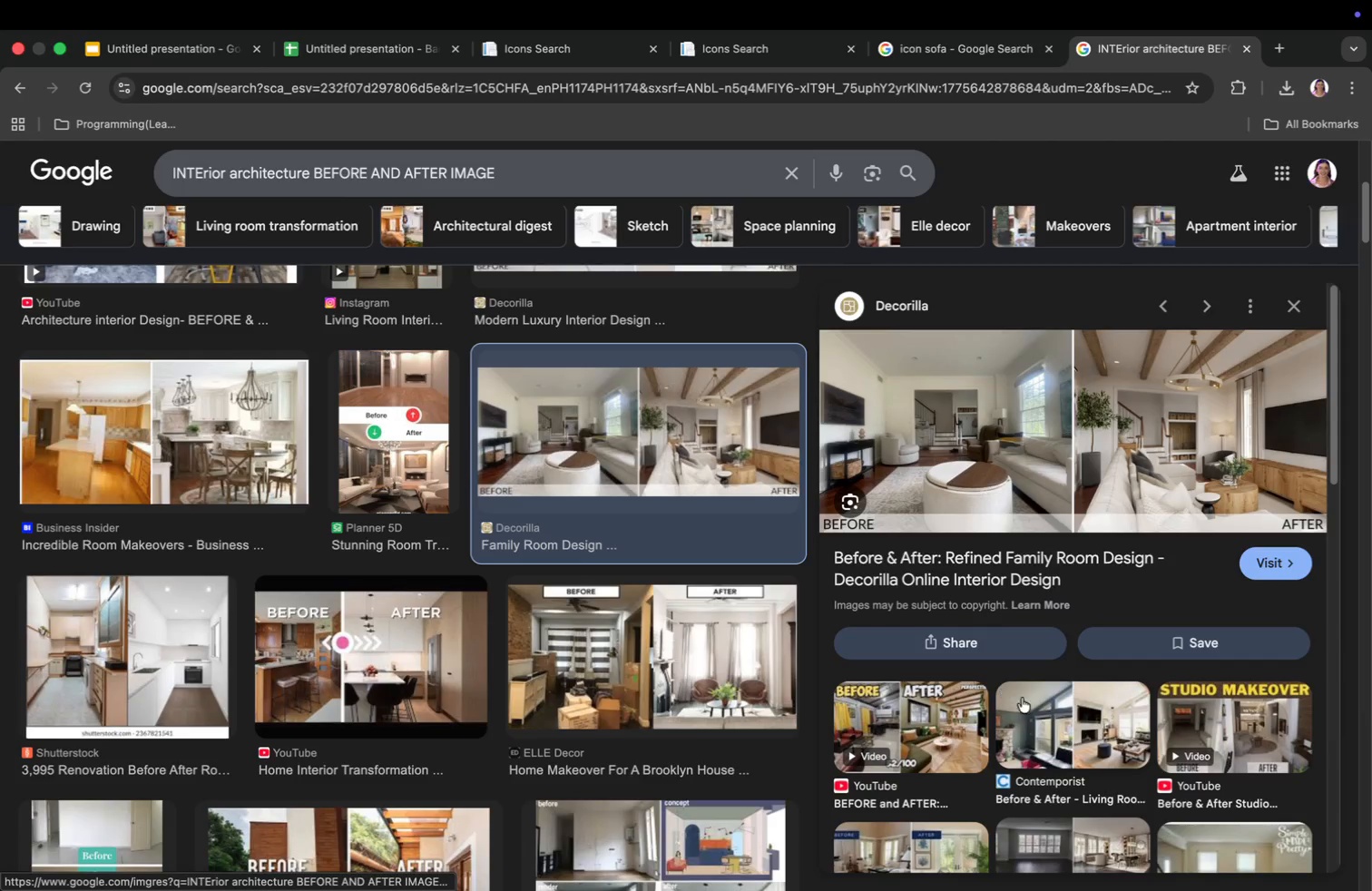 
wait(6.85)
 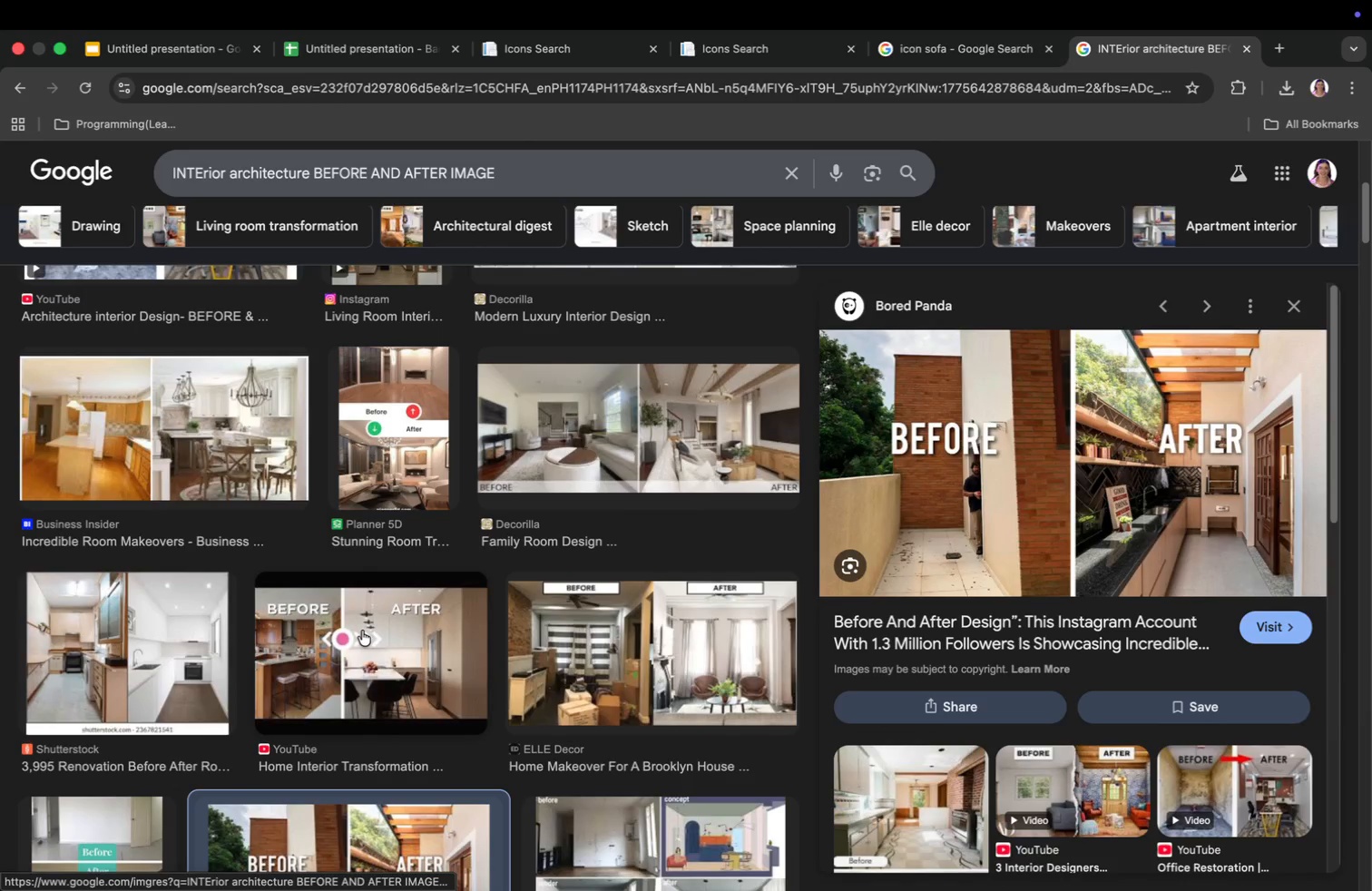 
scroll: coordinate [1138, 807], scroll_direction: down, amount: 16.0
 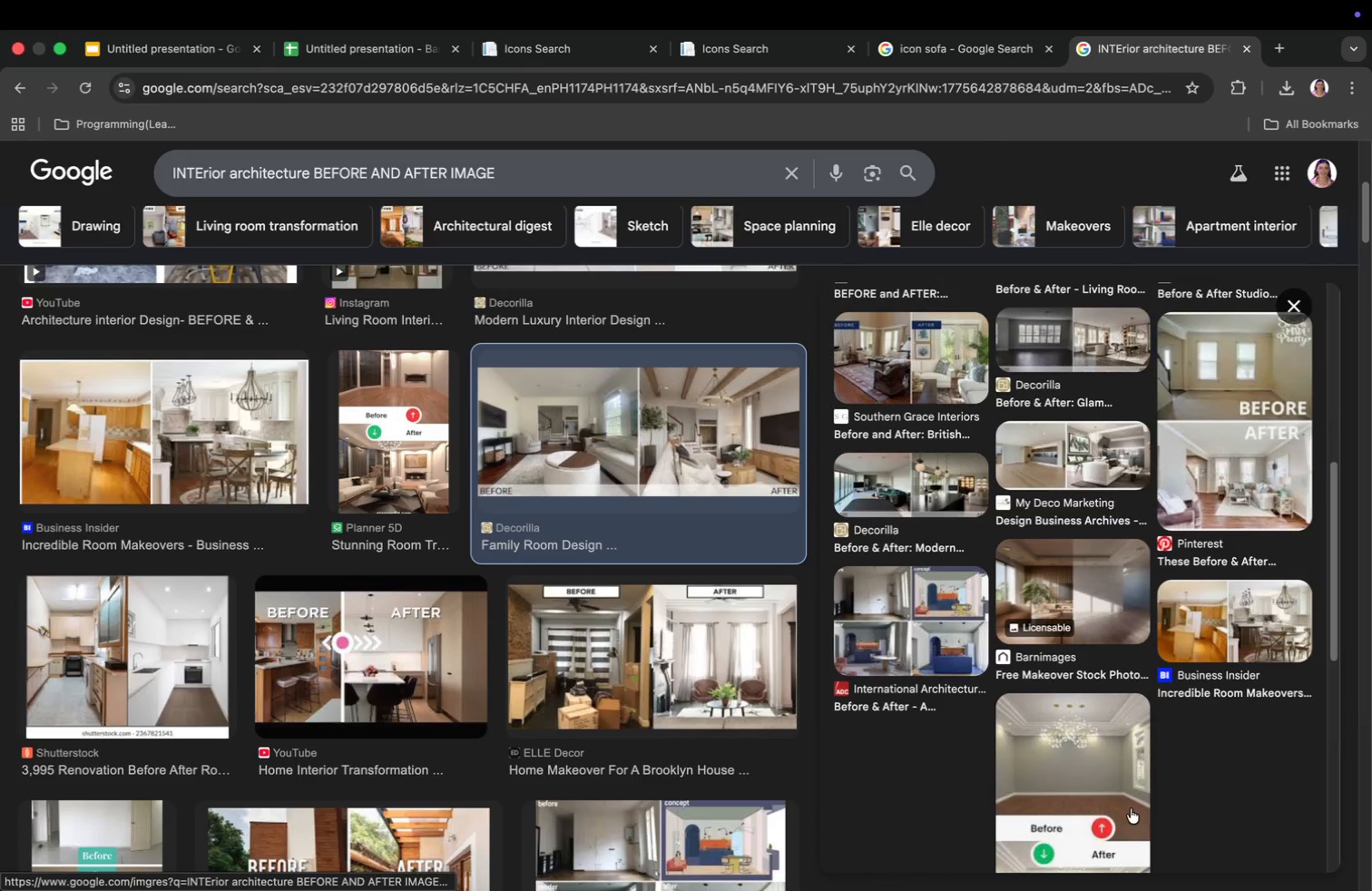 
left_click([1062, 469])
 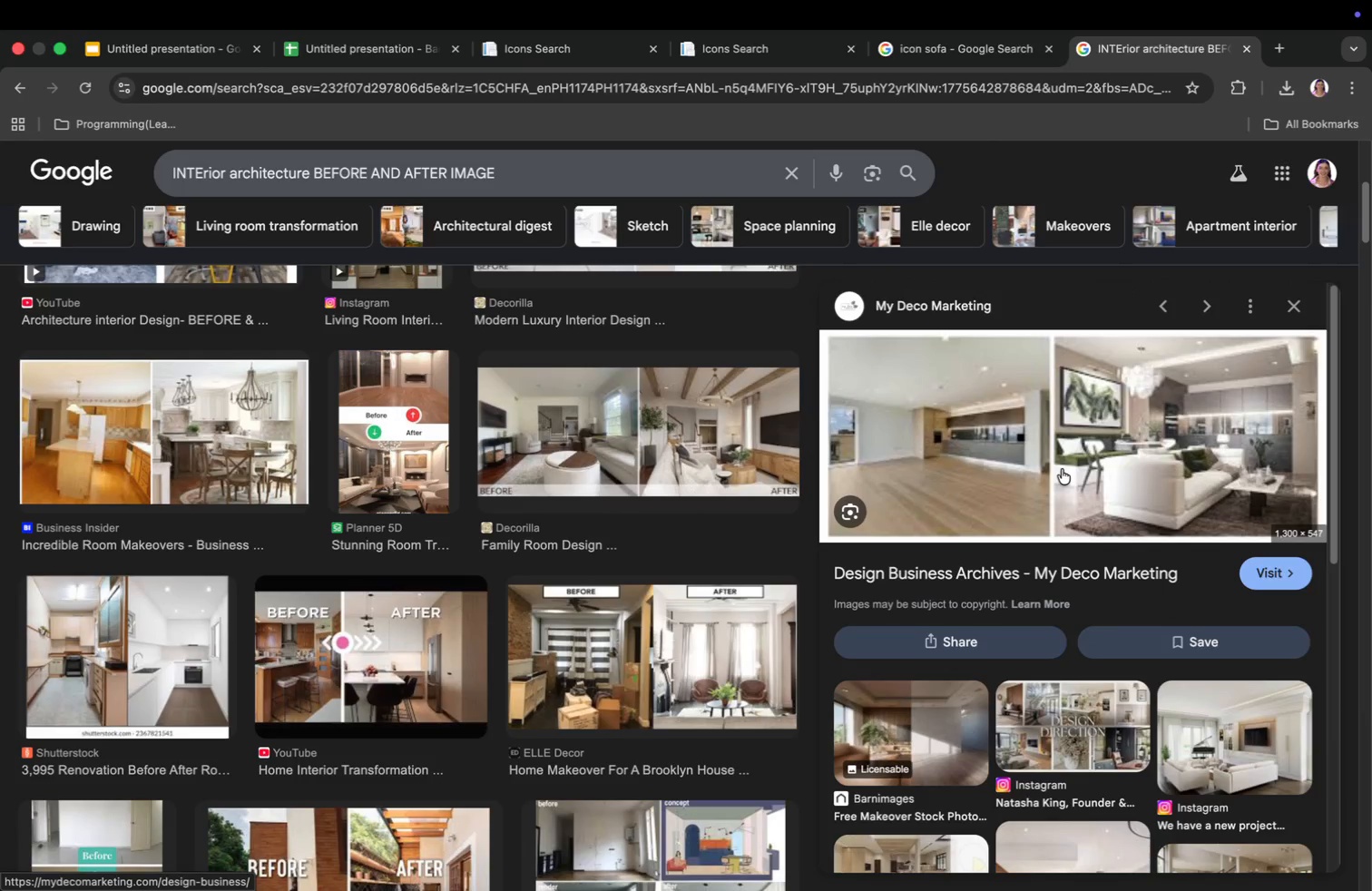 
scroll: coordinate [314, 752], scroll_direction: up, amount: 31.0
 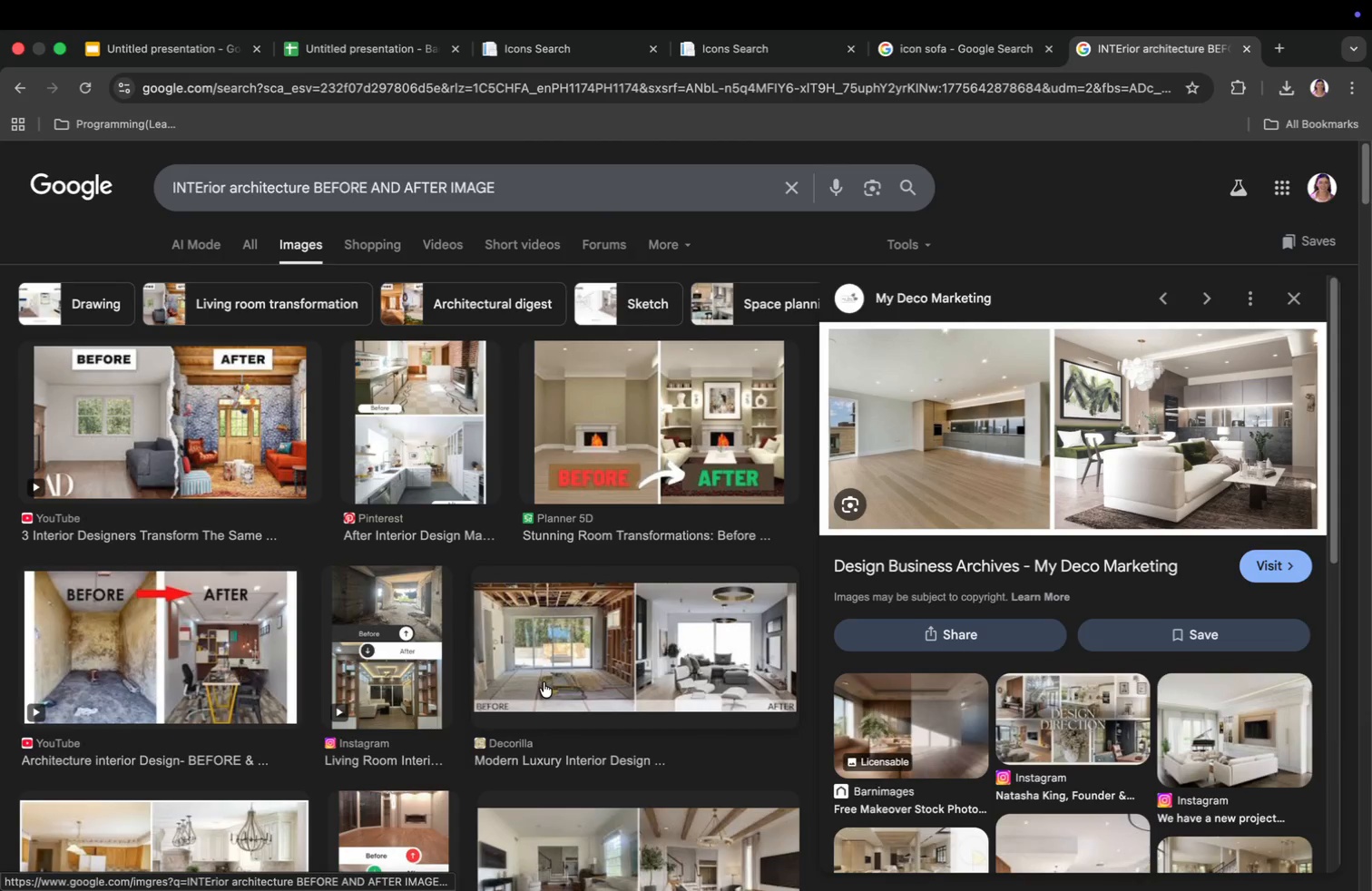 
scroll: coordinate [443, 682], scroll_direction: down, amount: 8.0
 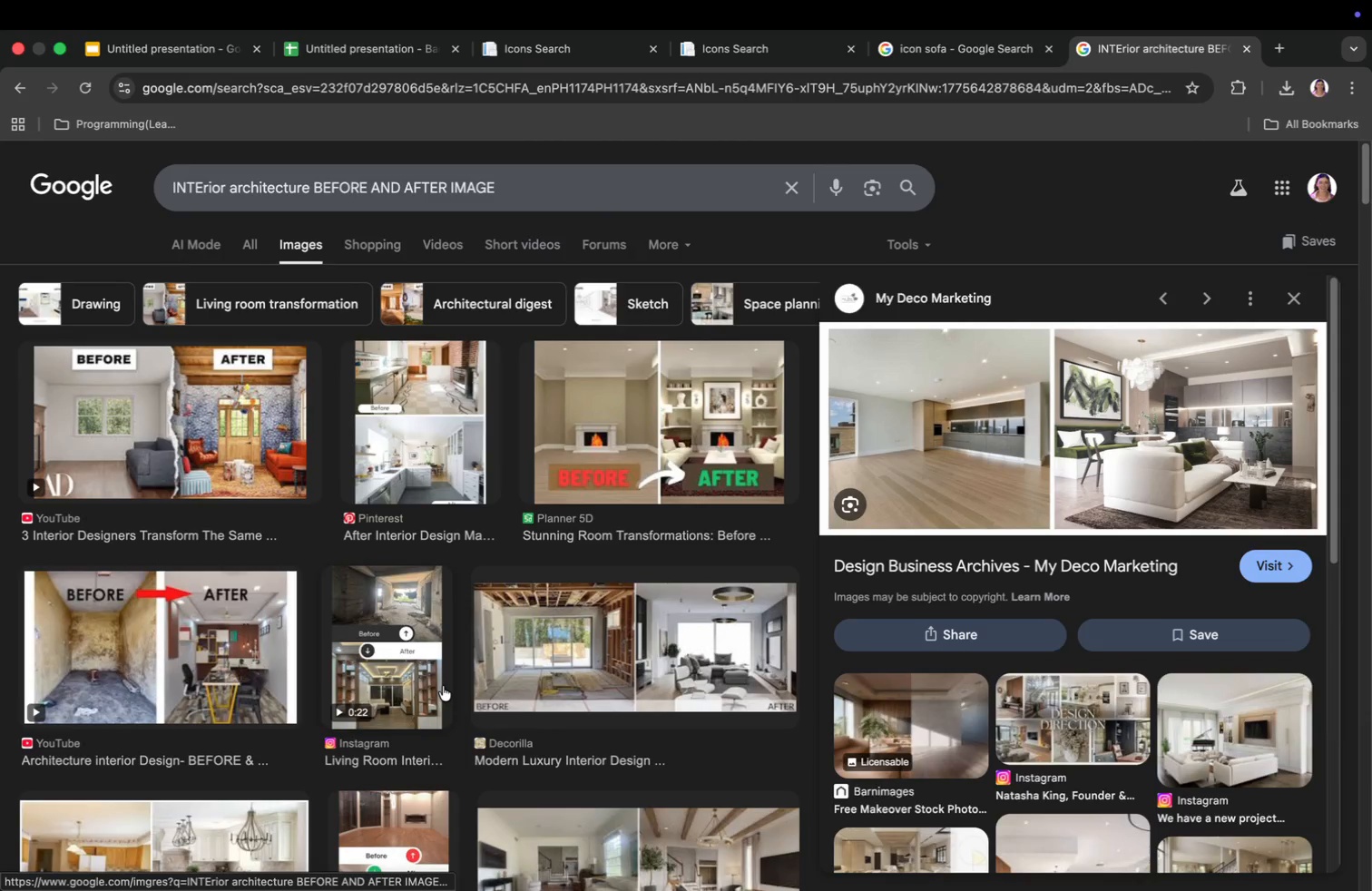 
scroll: coordinate [443, 682], scroll_direction: none, amount: 0.0
 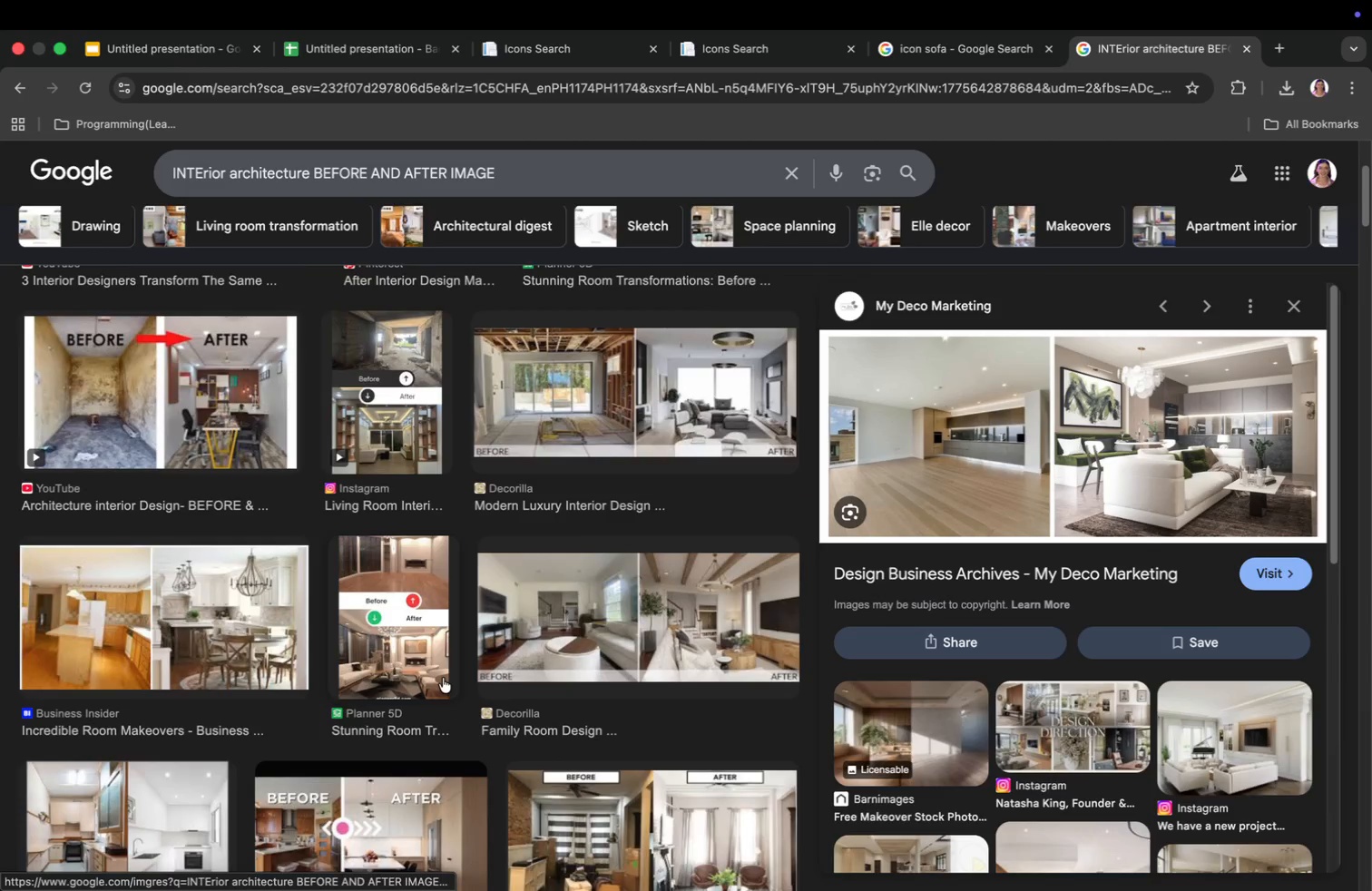 
left_click([627, 619])
 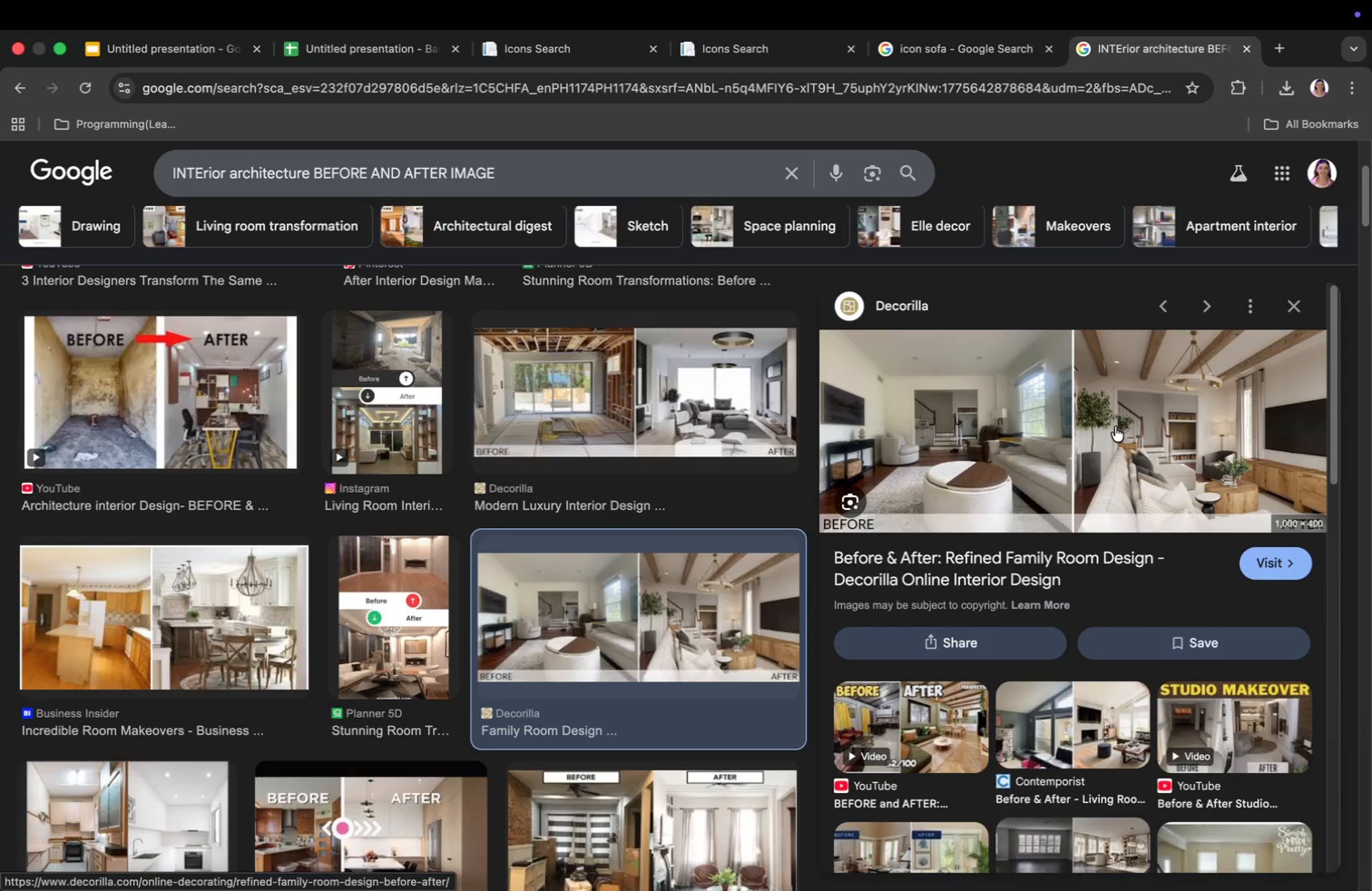 
right_click([1078, 468])
 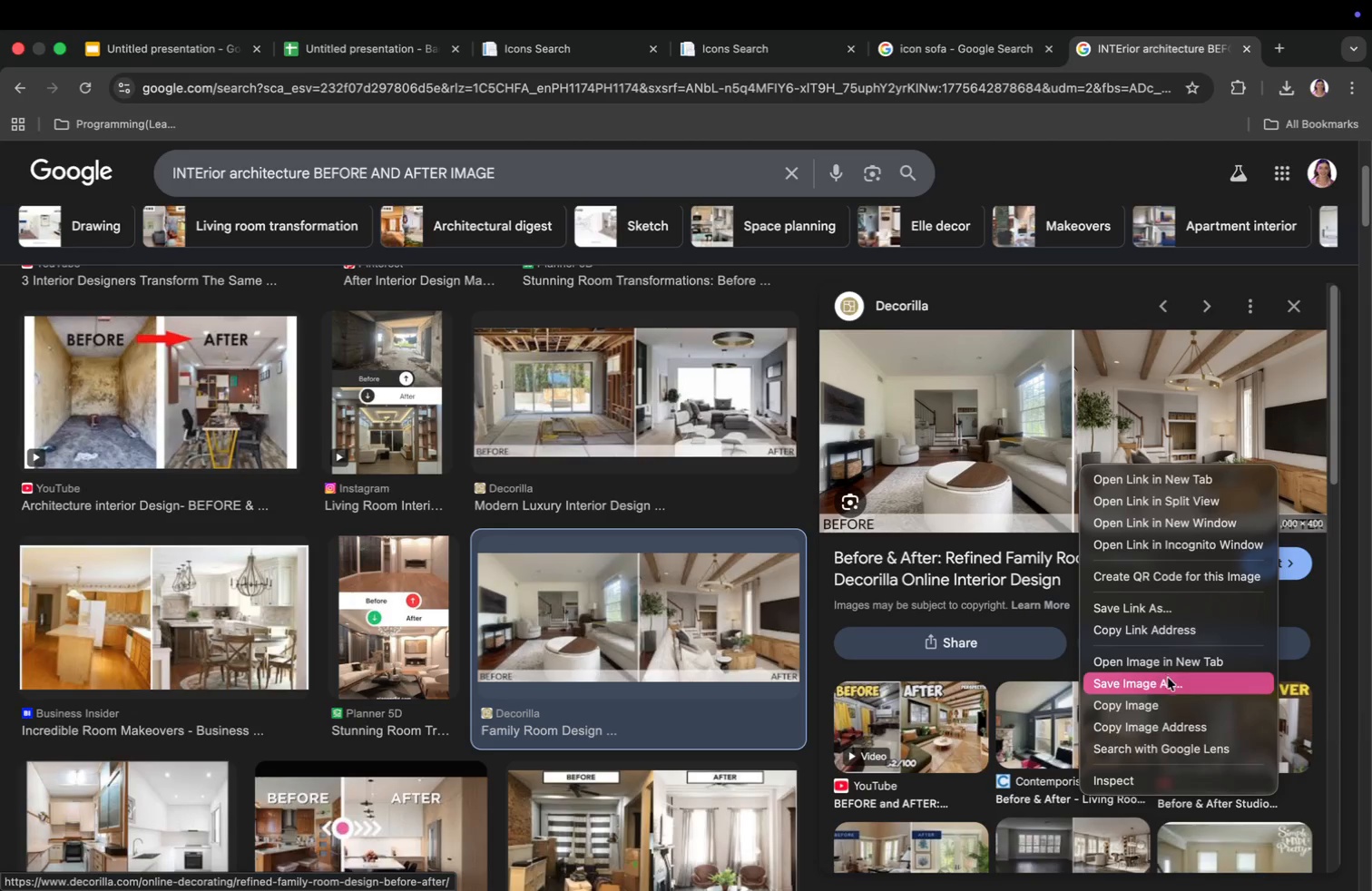 
left_click([1169, 682])
 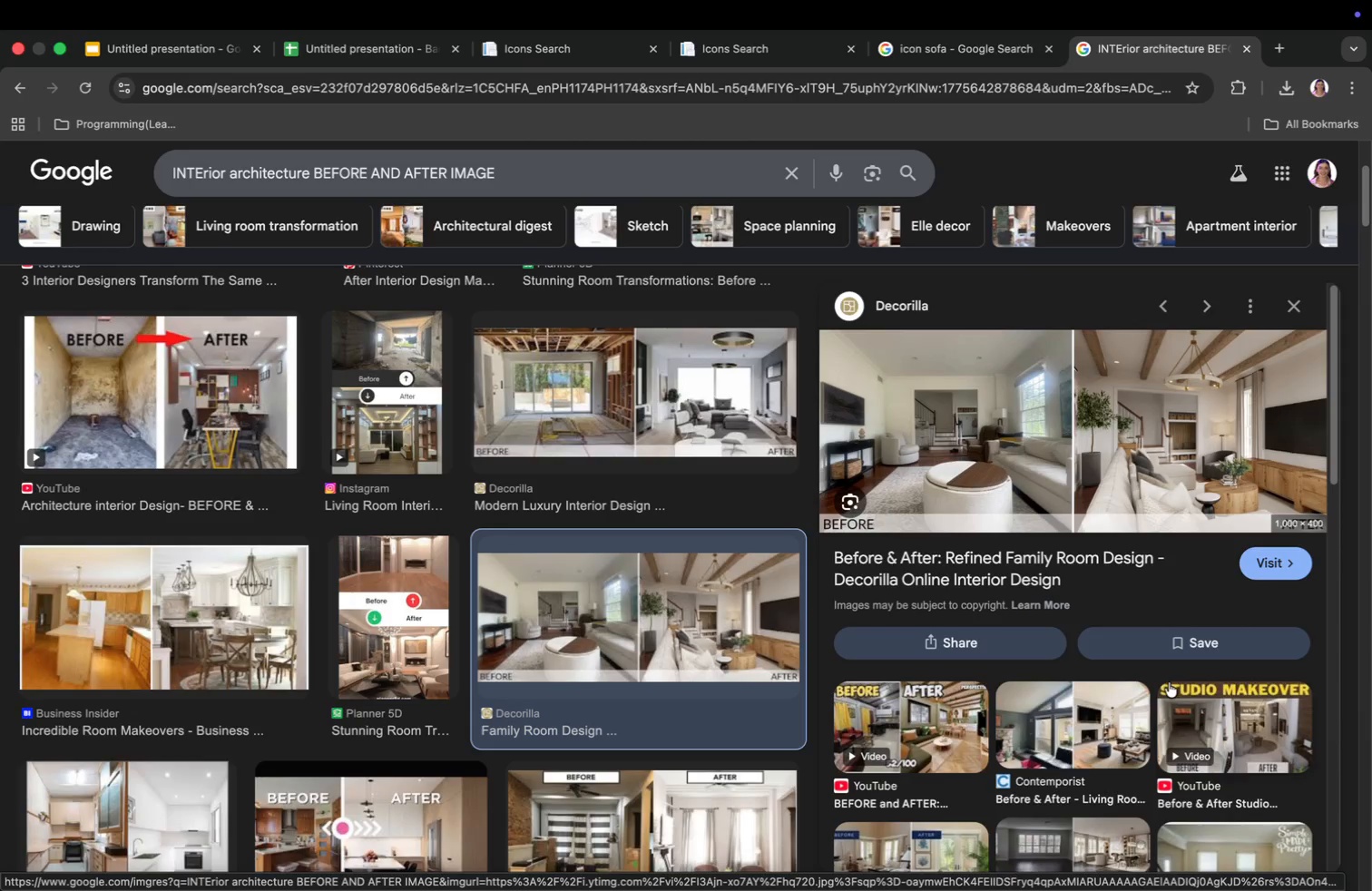 
left_click([1036, 690])
 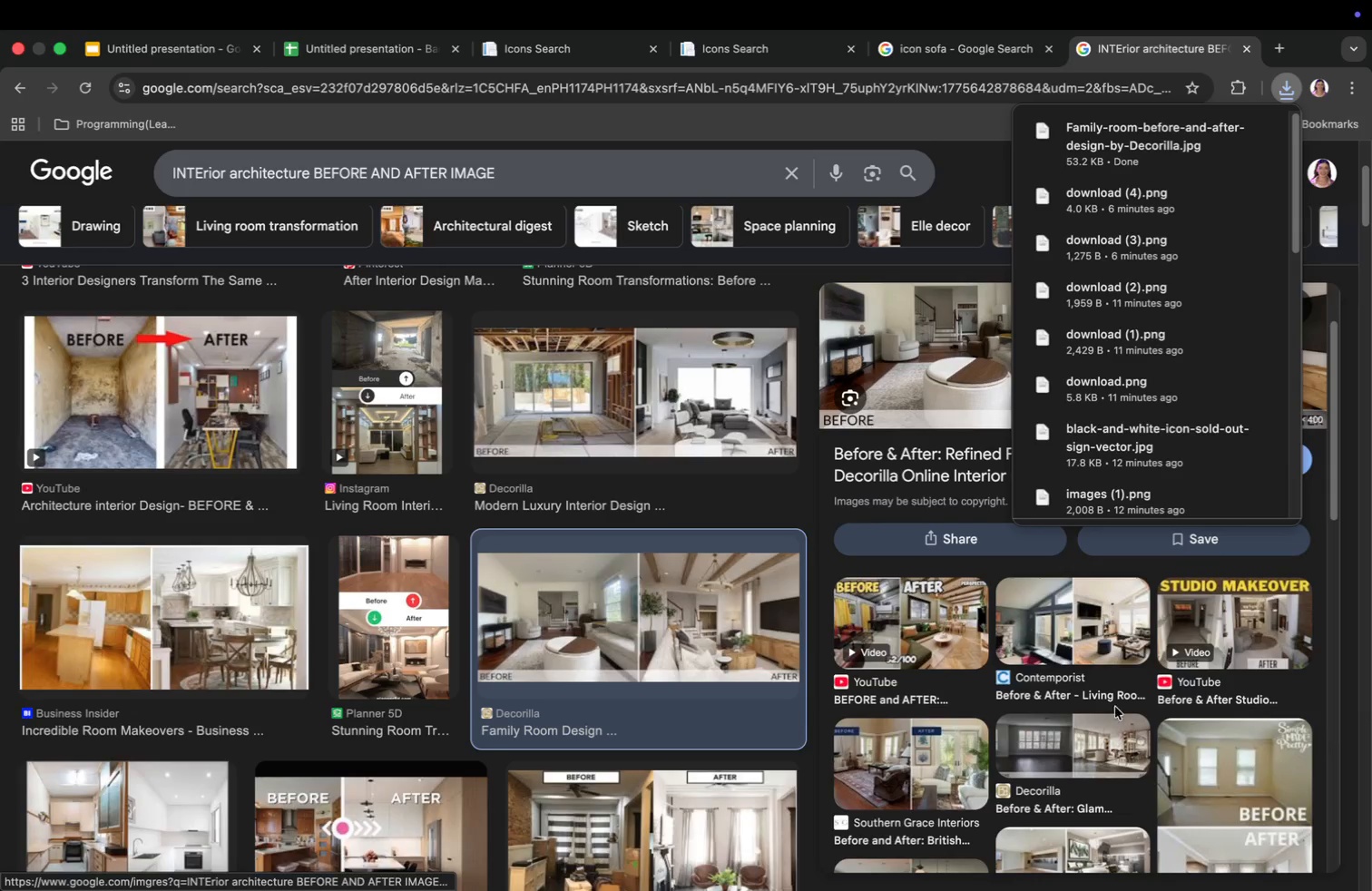 
scroll: coordinate [1115, 707], scroll_direction: down, amount: 4.0
 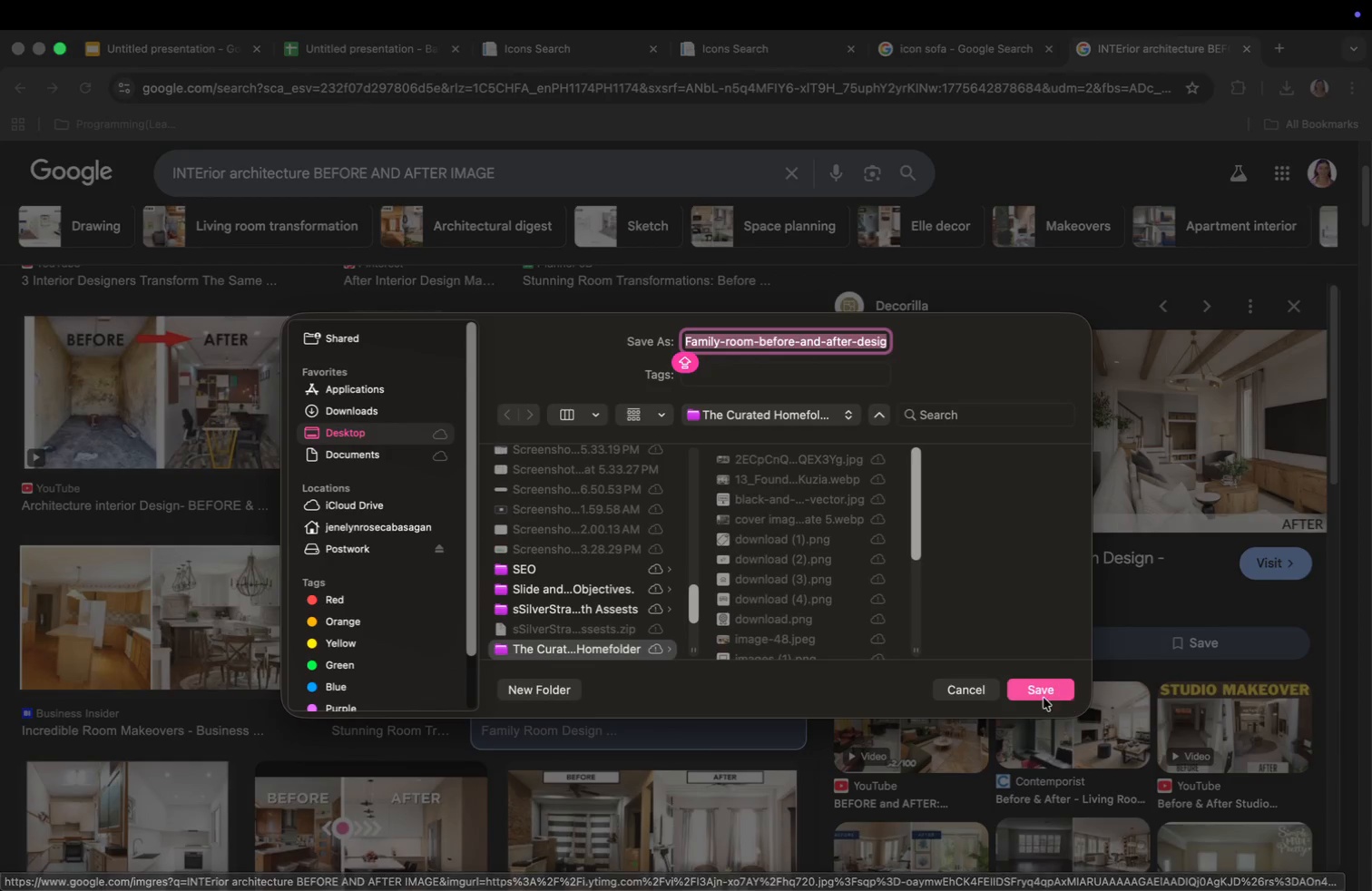 
left_click([1081, 636])
 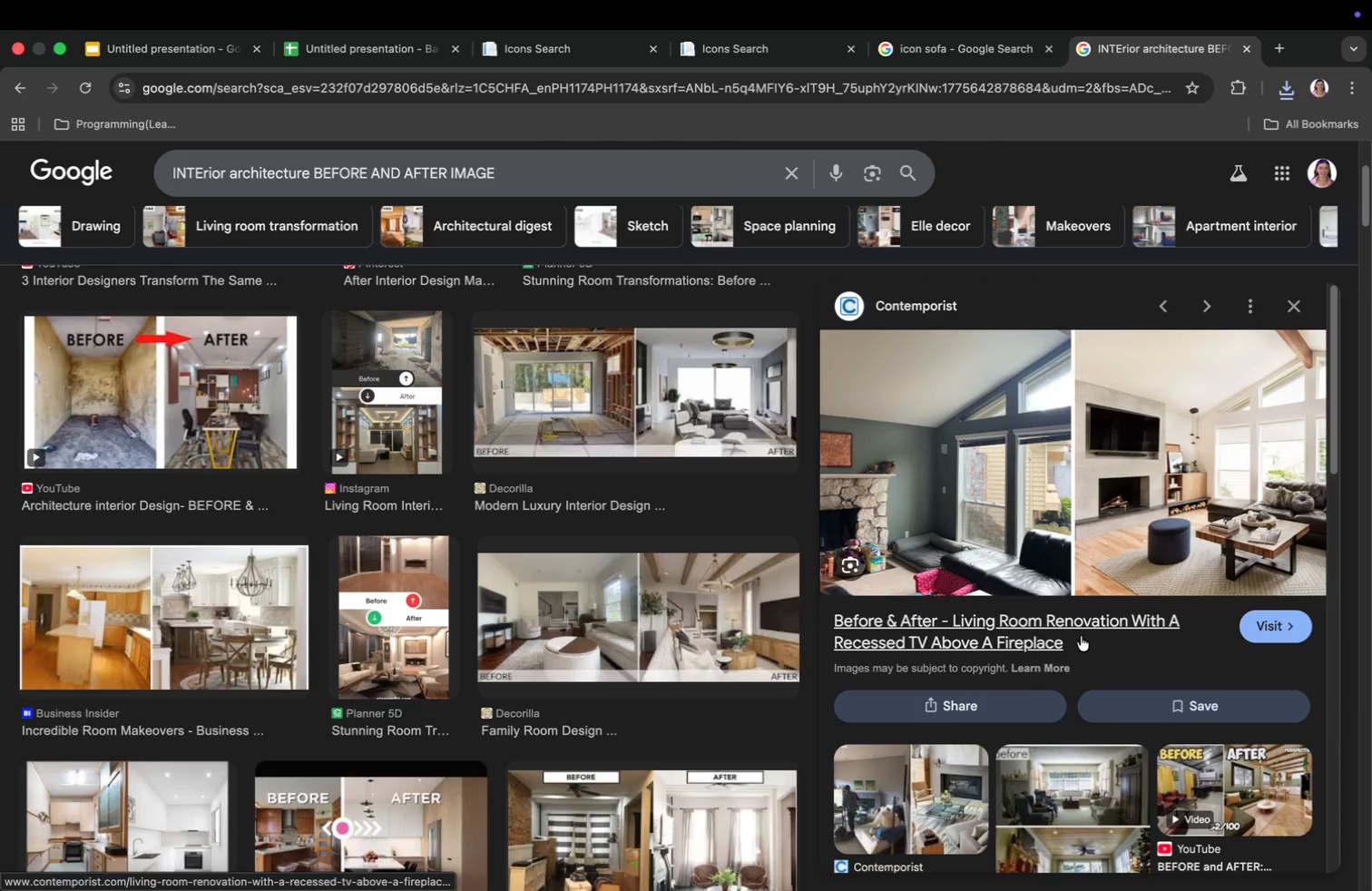 
right_click([1060, 494])
 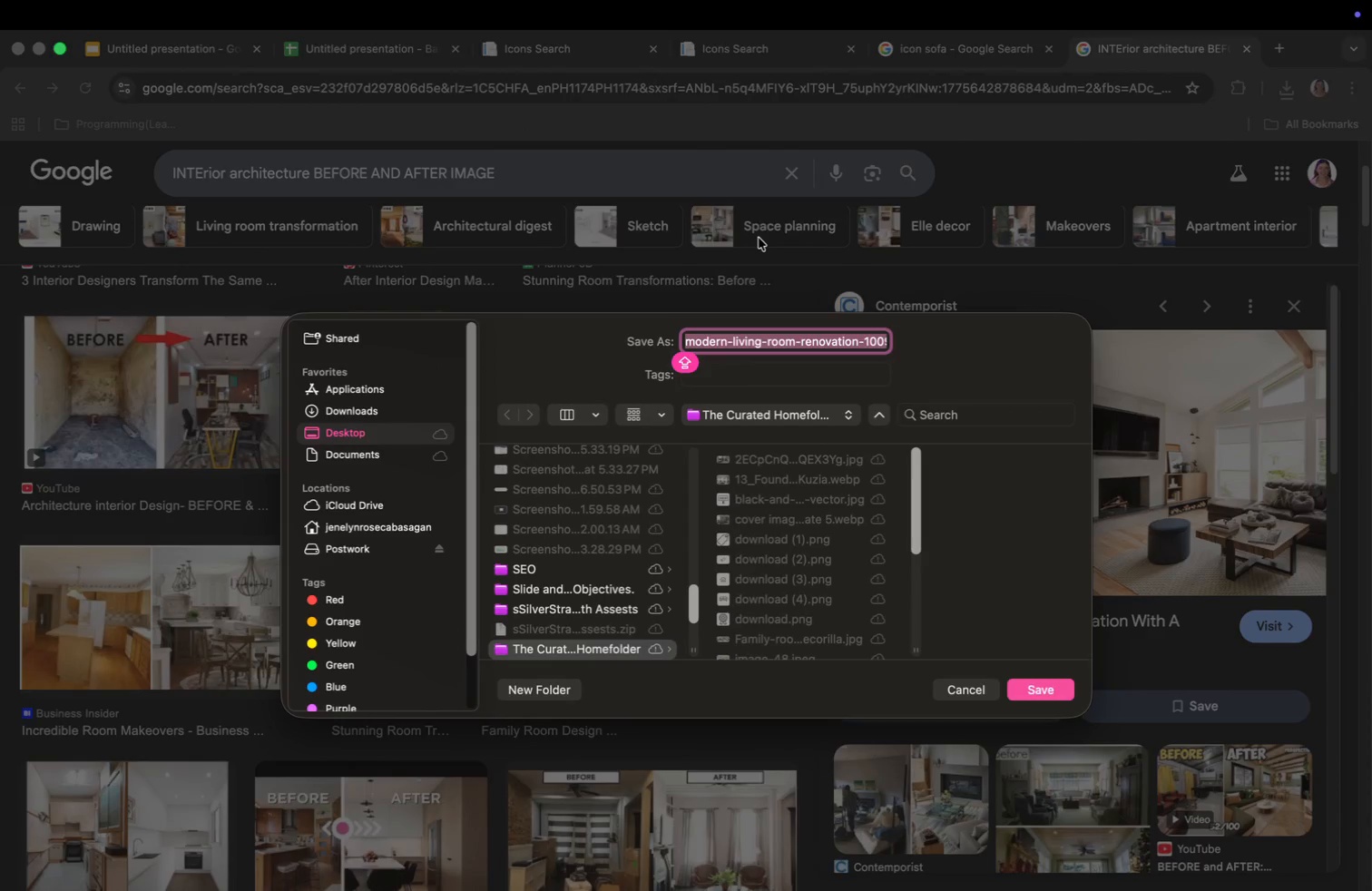 
left_click([1045, 692])
 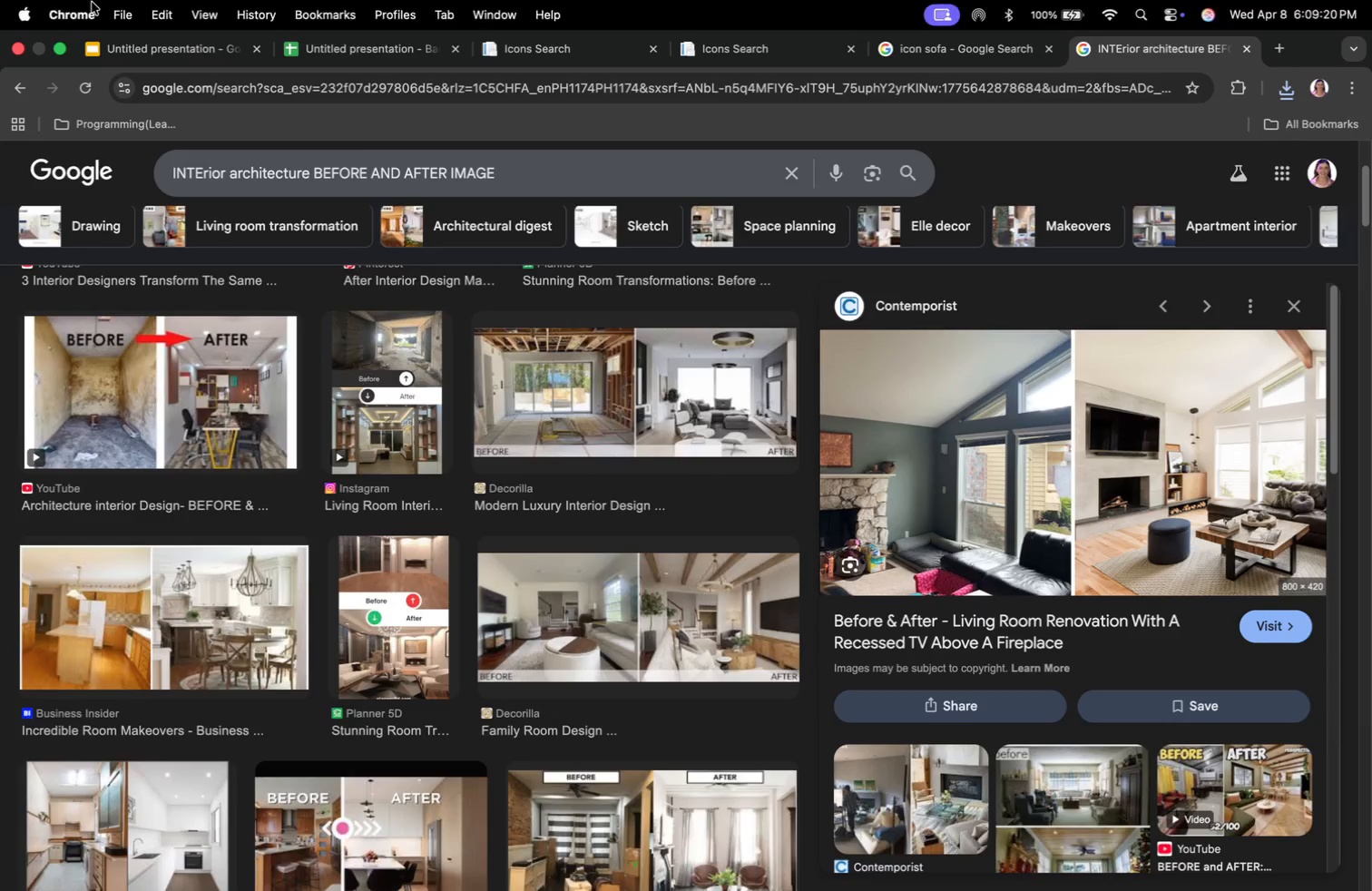 
left_click([137, 43])
 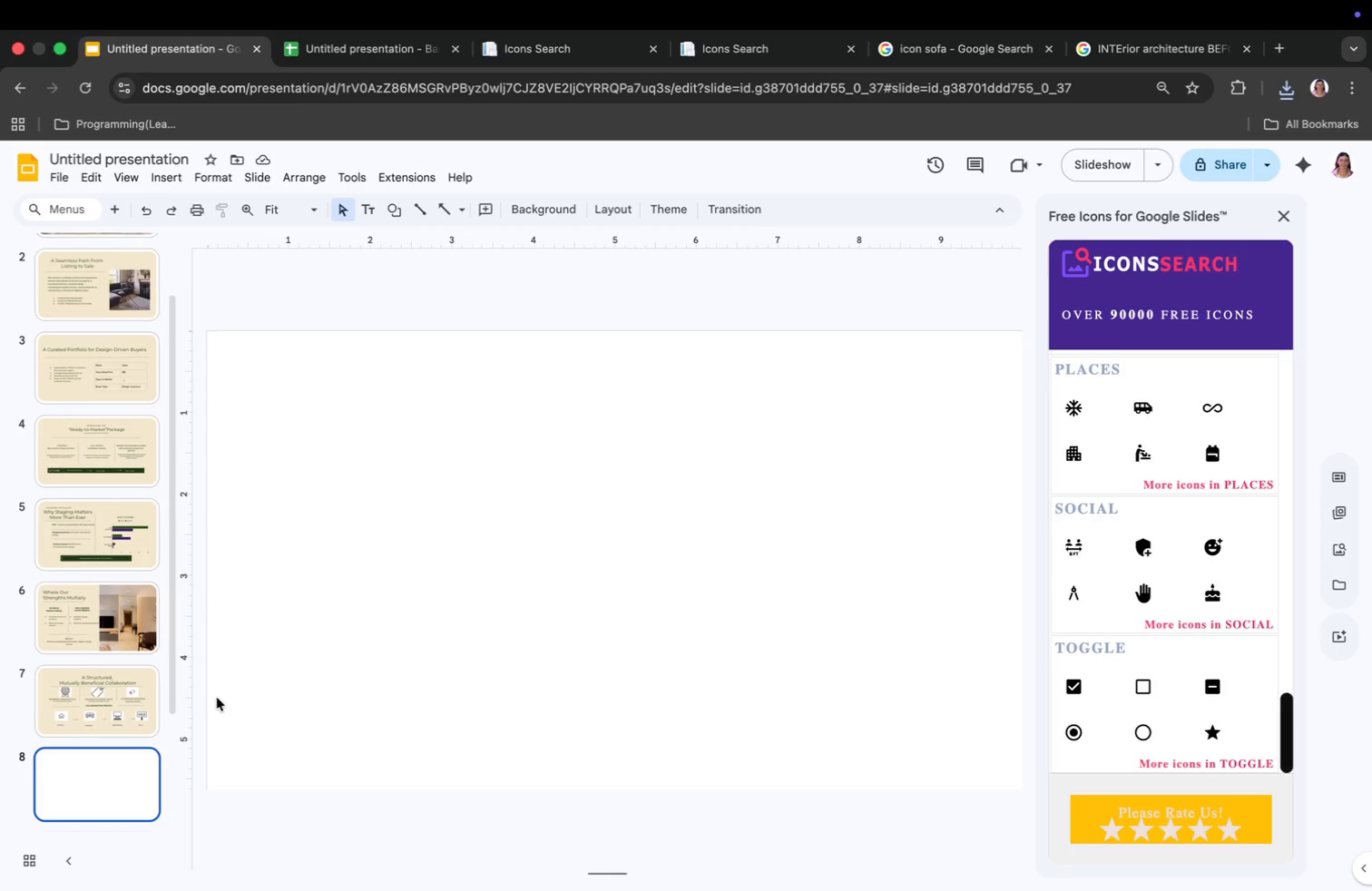 
left_click([122, 780])
 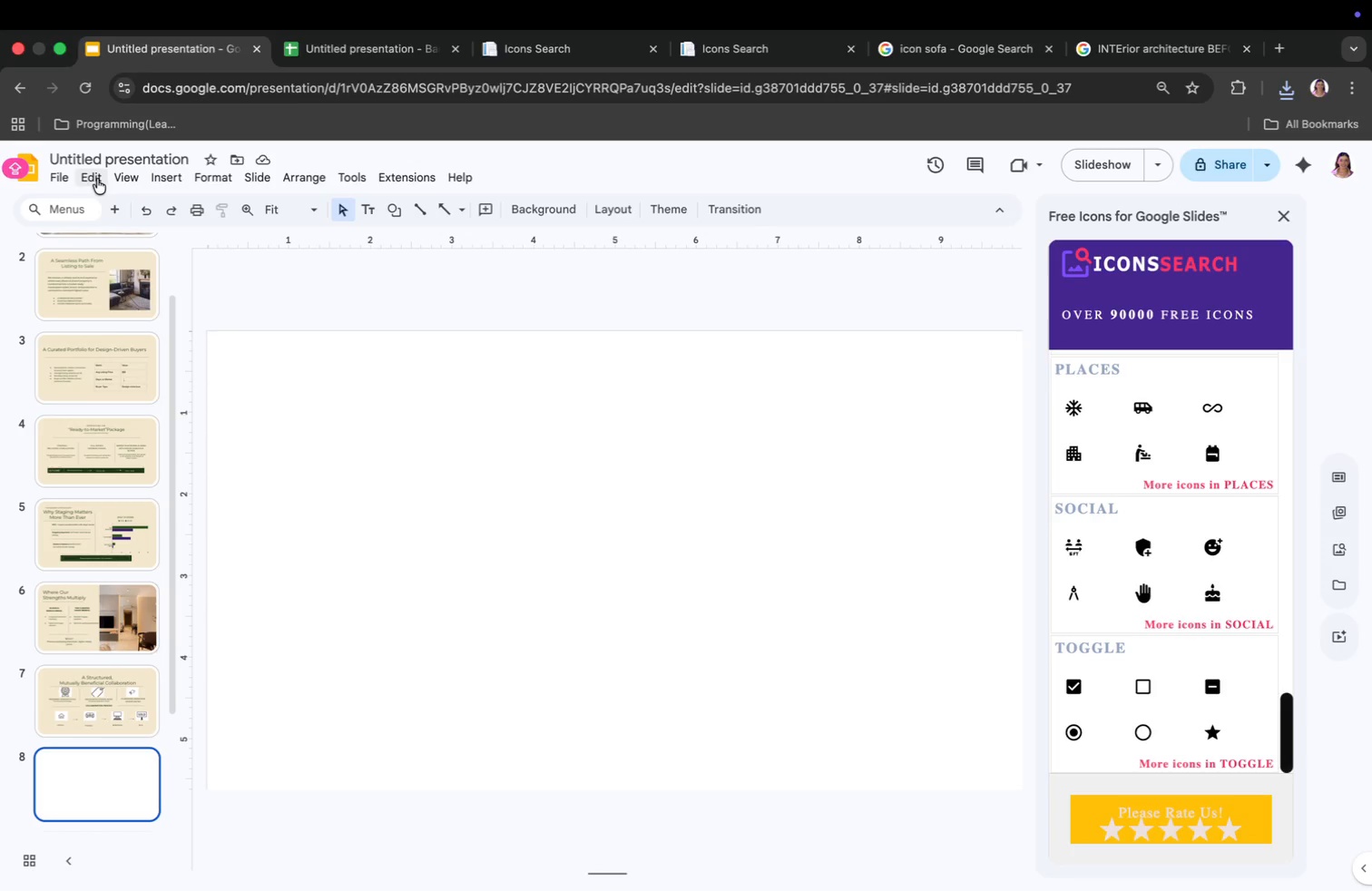 
left_click([116, 176])
 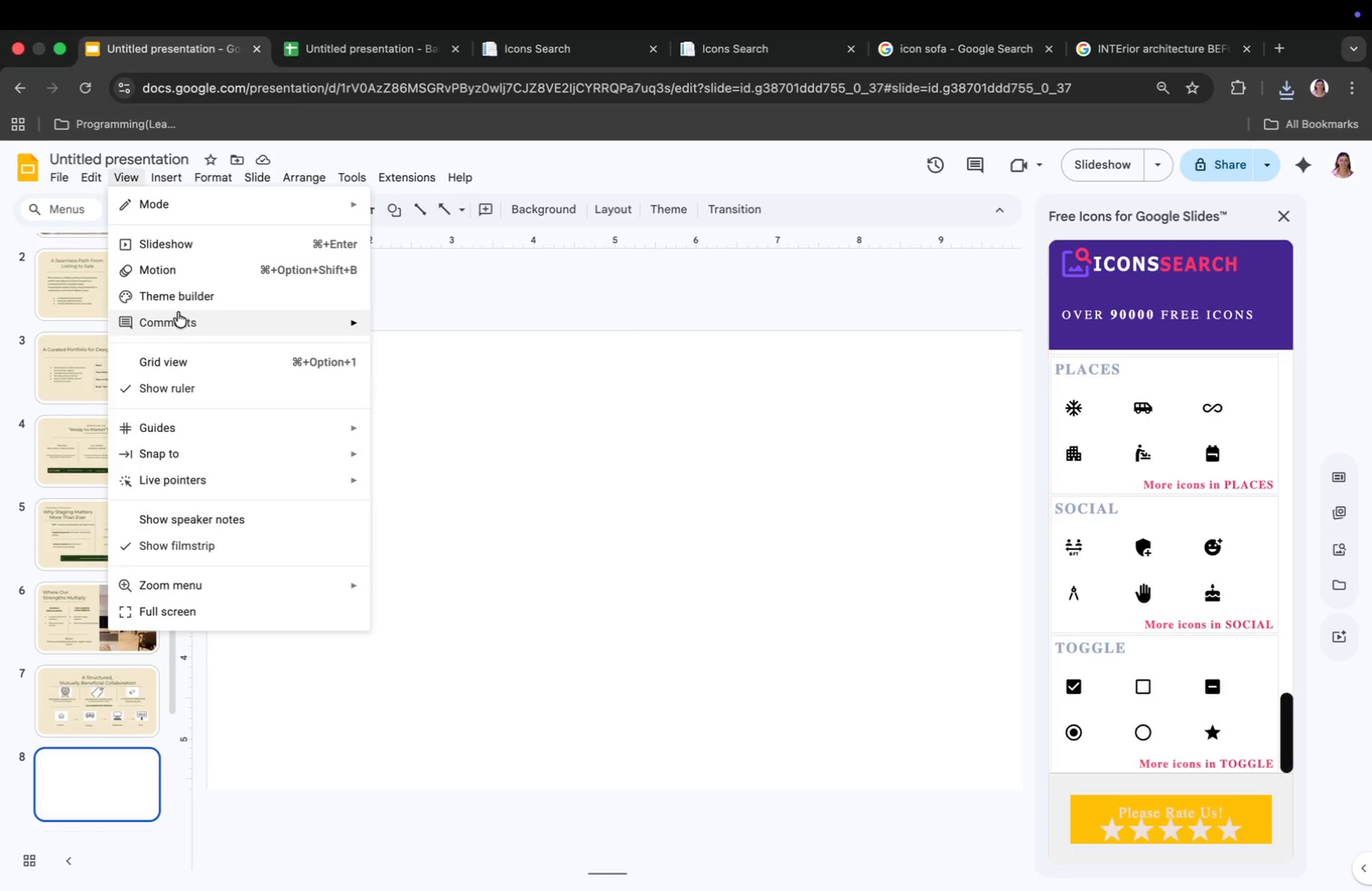 
left_click([179, 301])
 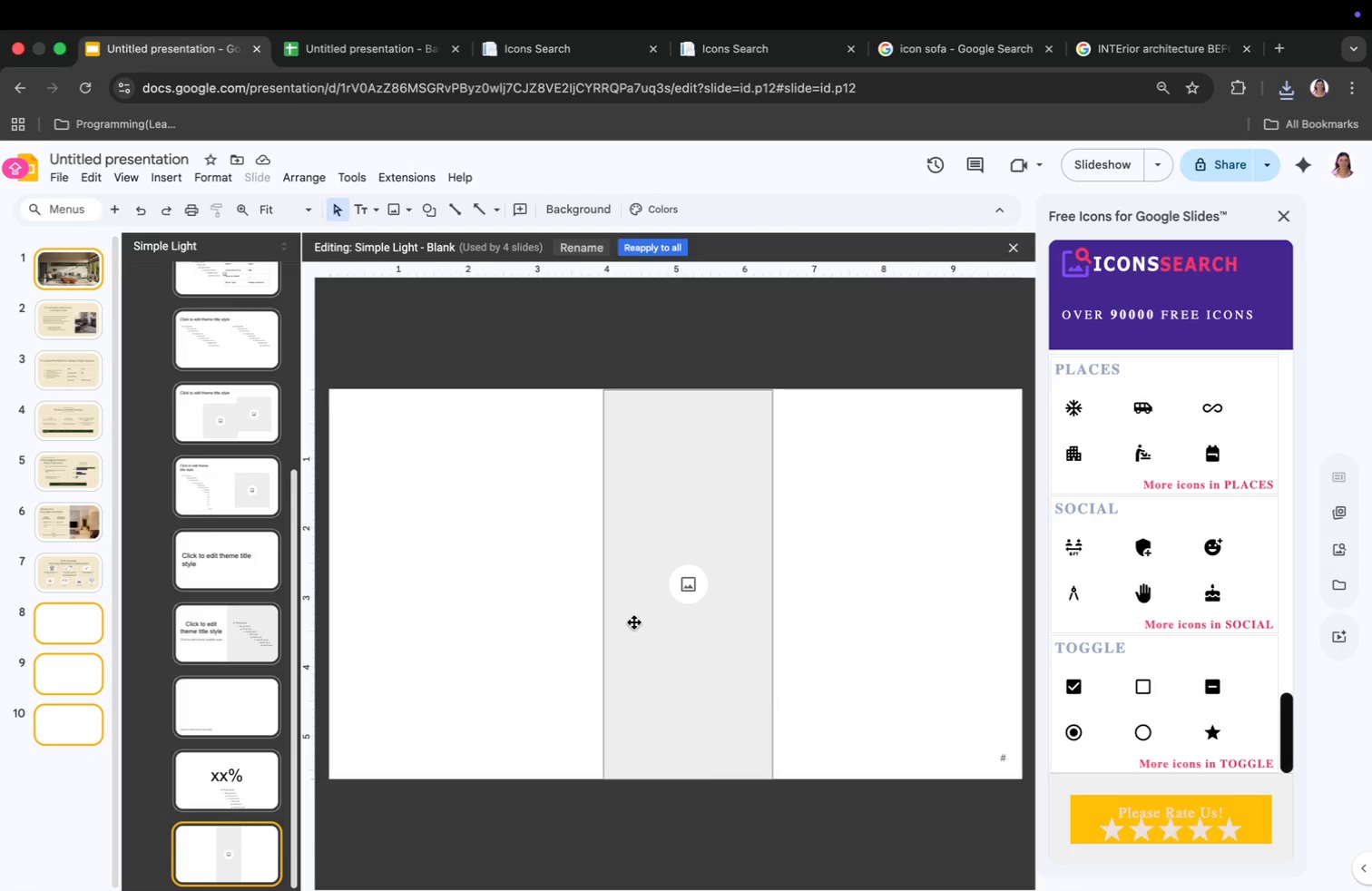 
left_click([674, 637])
 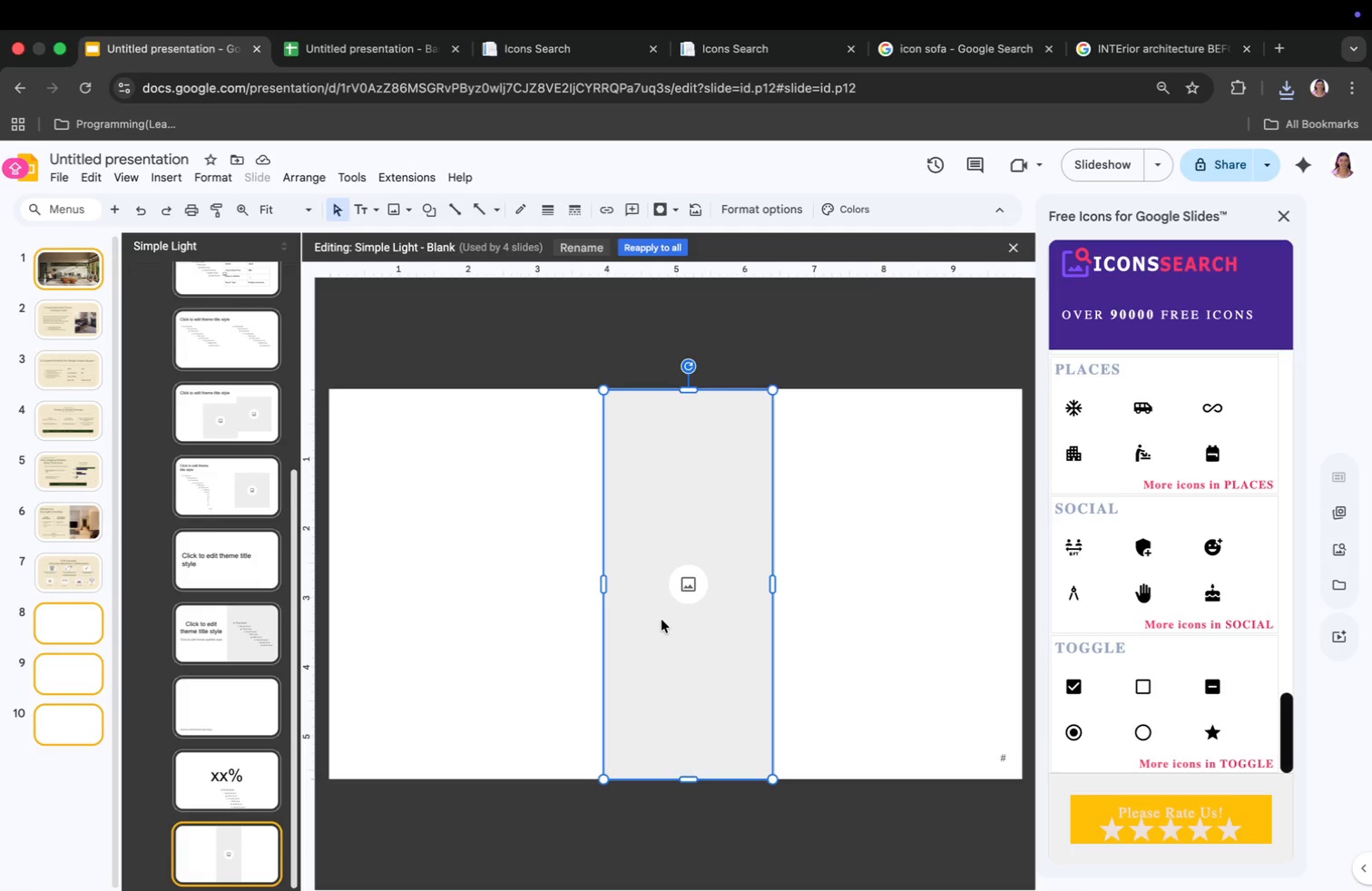 
key(Backspace)
 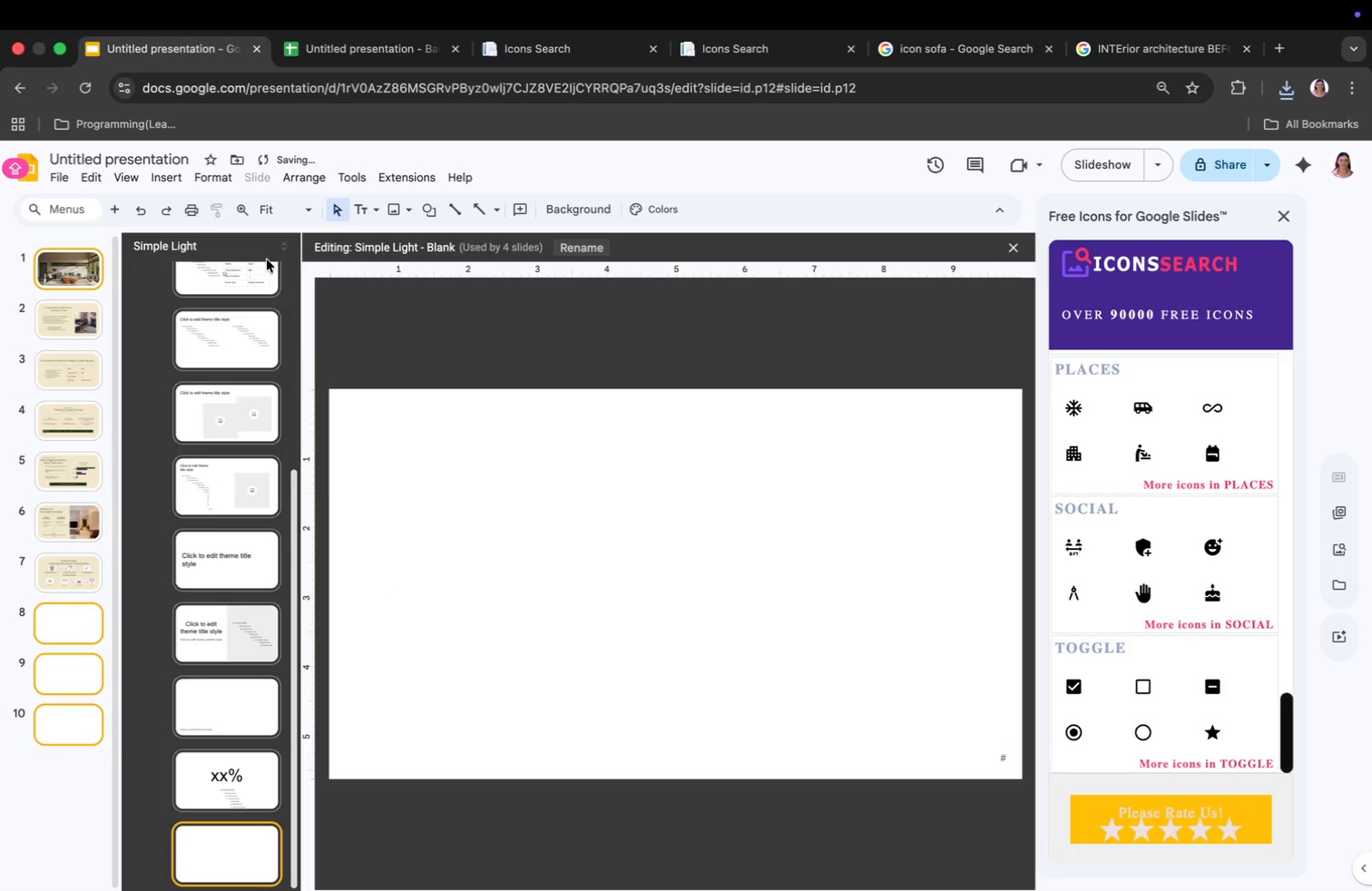 
left_click([170, 173])
 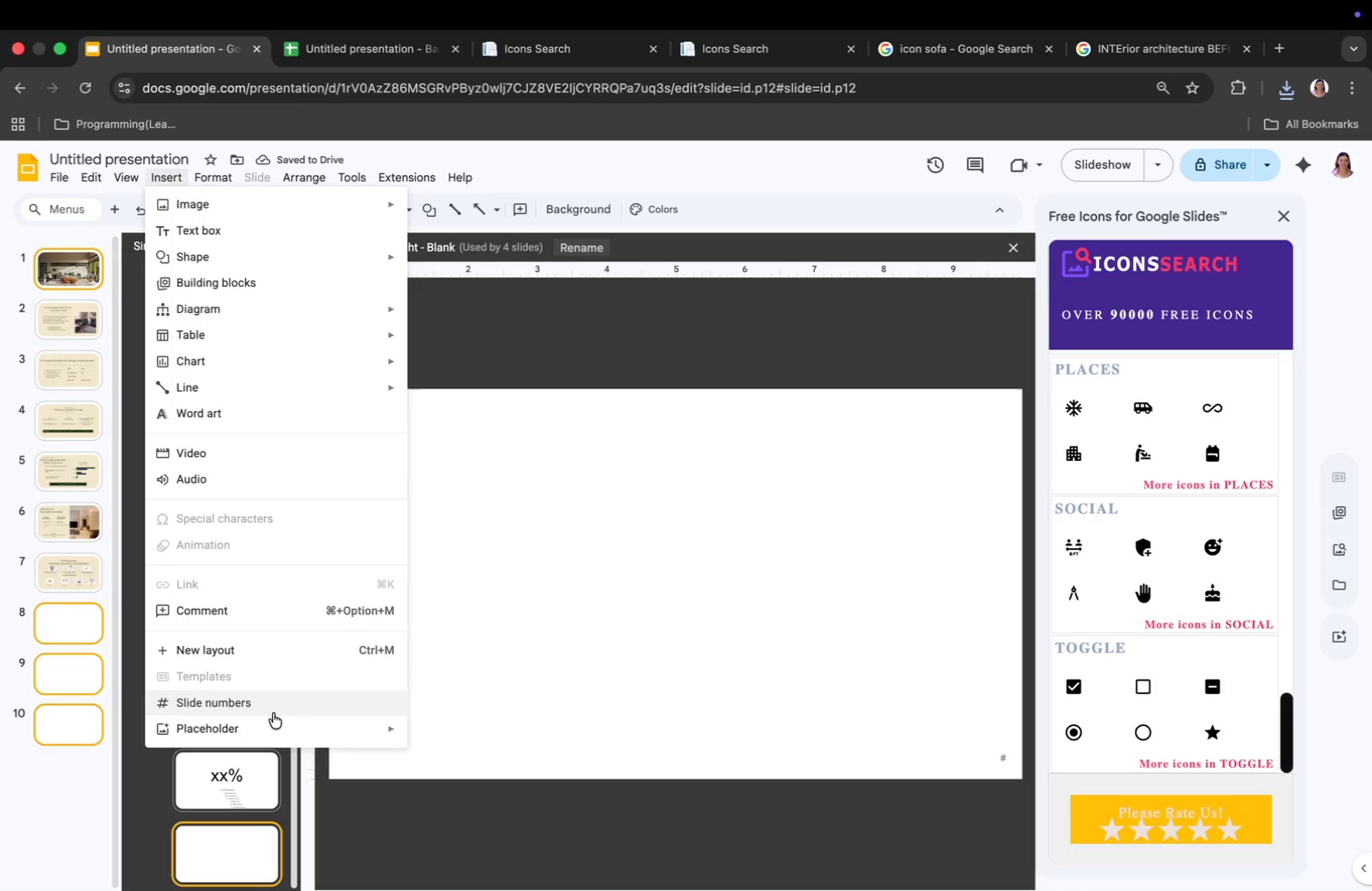 
left_click([270, 731])
 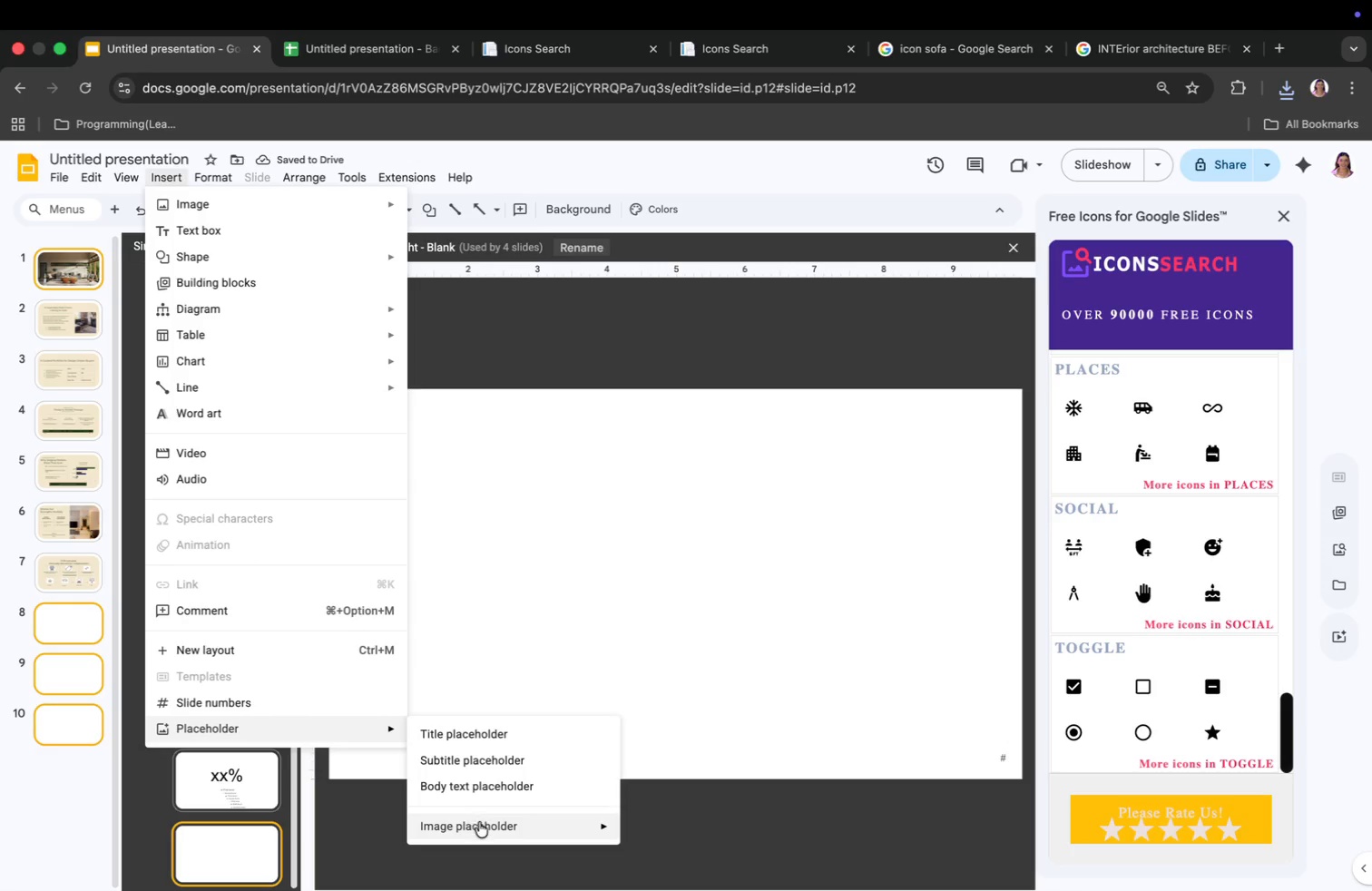 
left_click([481, 825])
 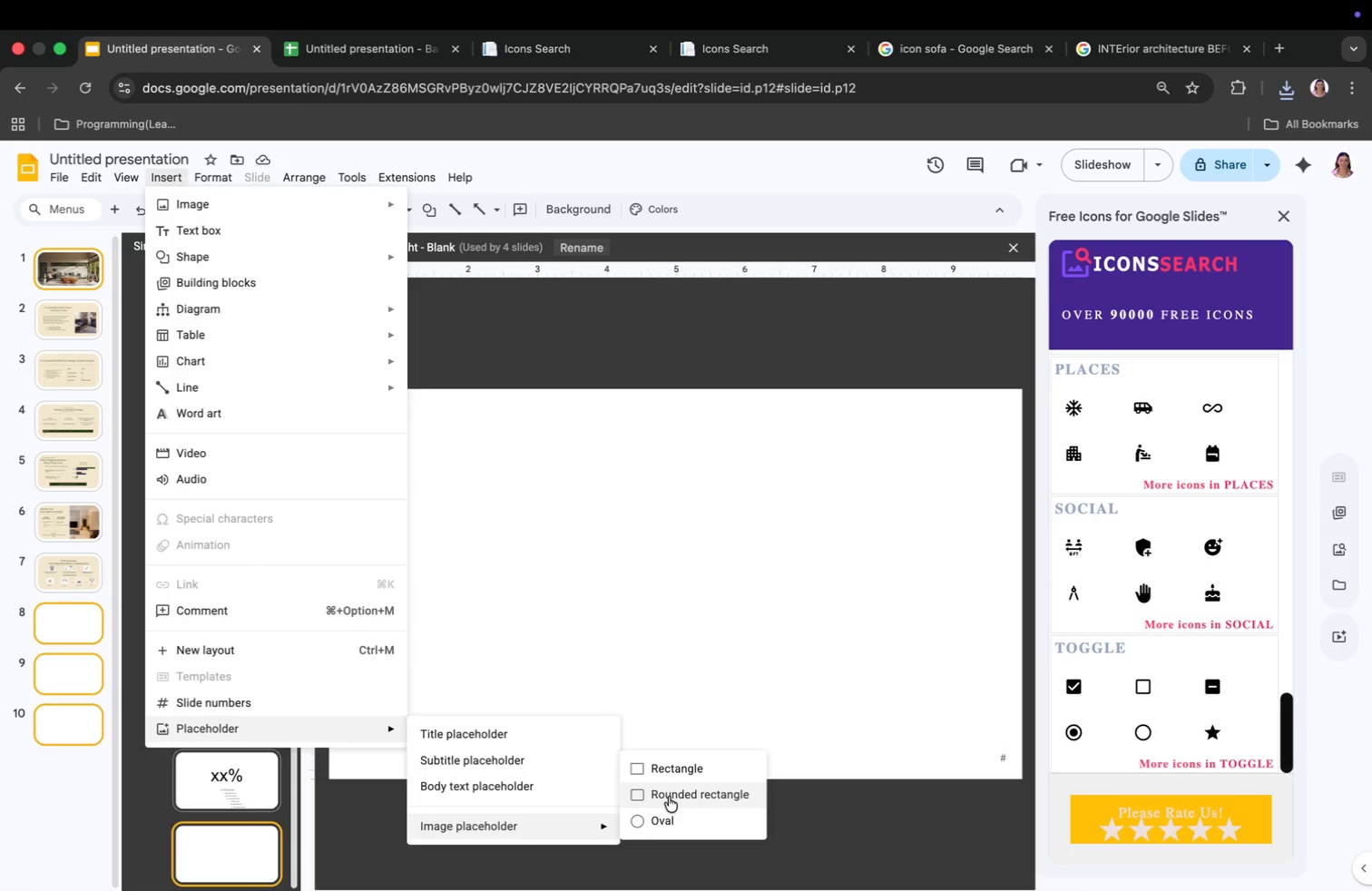 
left_click([672, 766])
 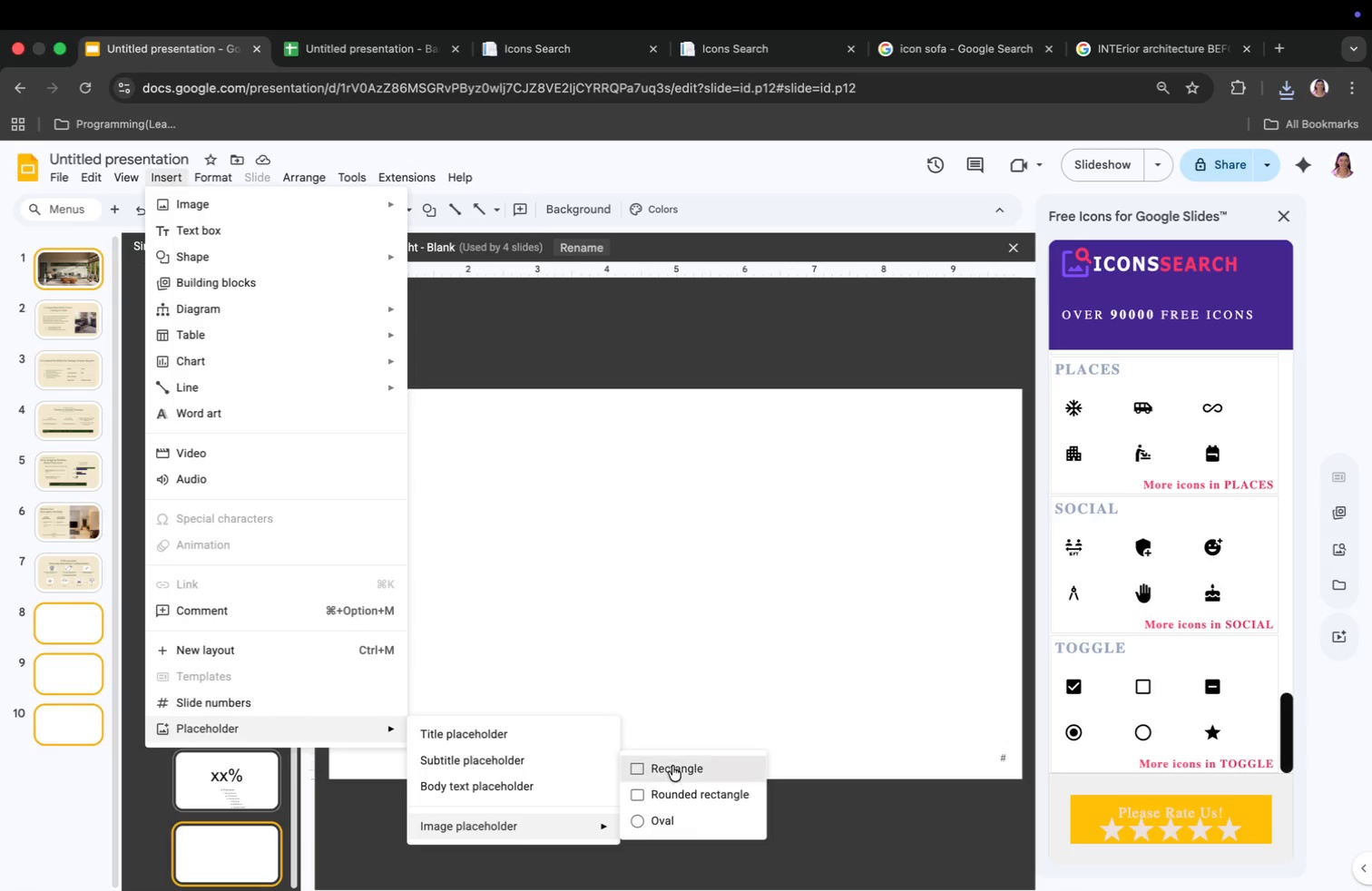 
left_click_drag(start_coordinate=[795, 612], to_coordinate=[644, 594])
 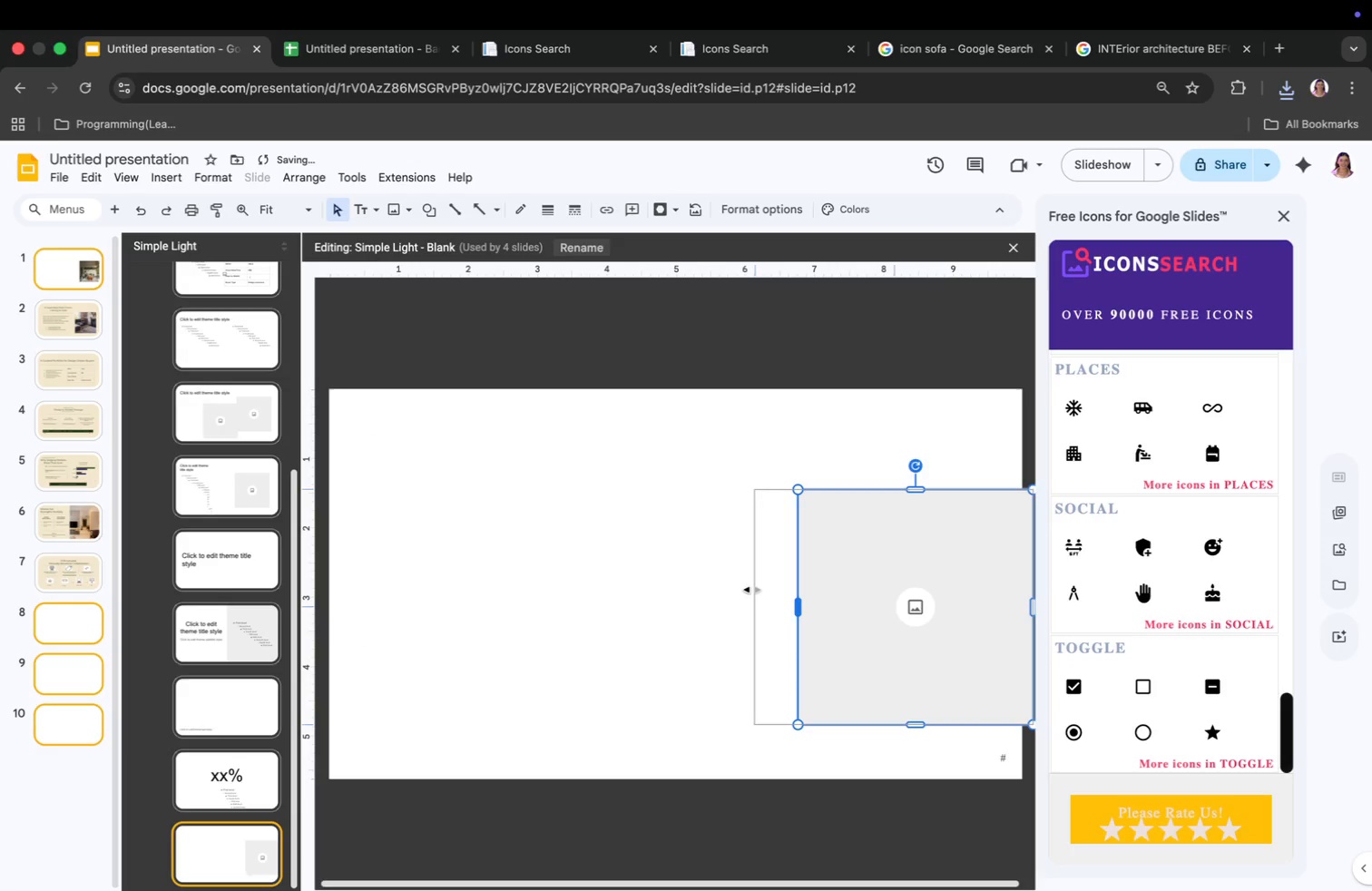 
left_click_drag(start_coordinate=[647, 723], to_coordinate=[687, 680])
 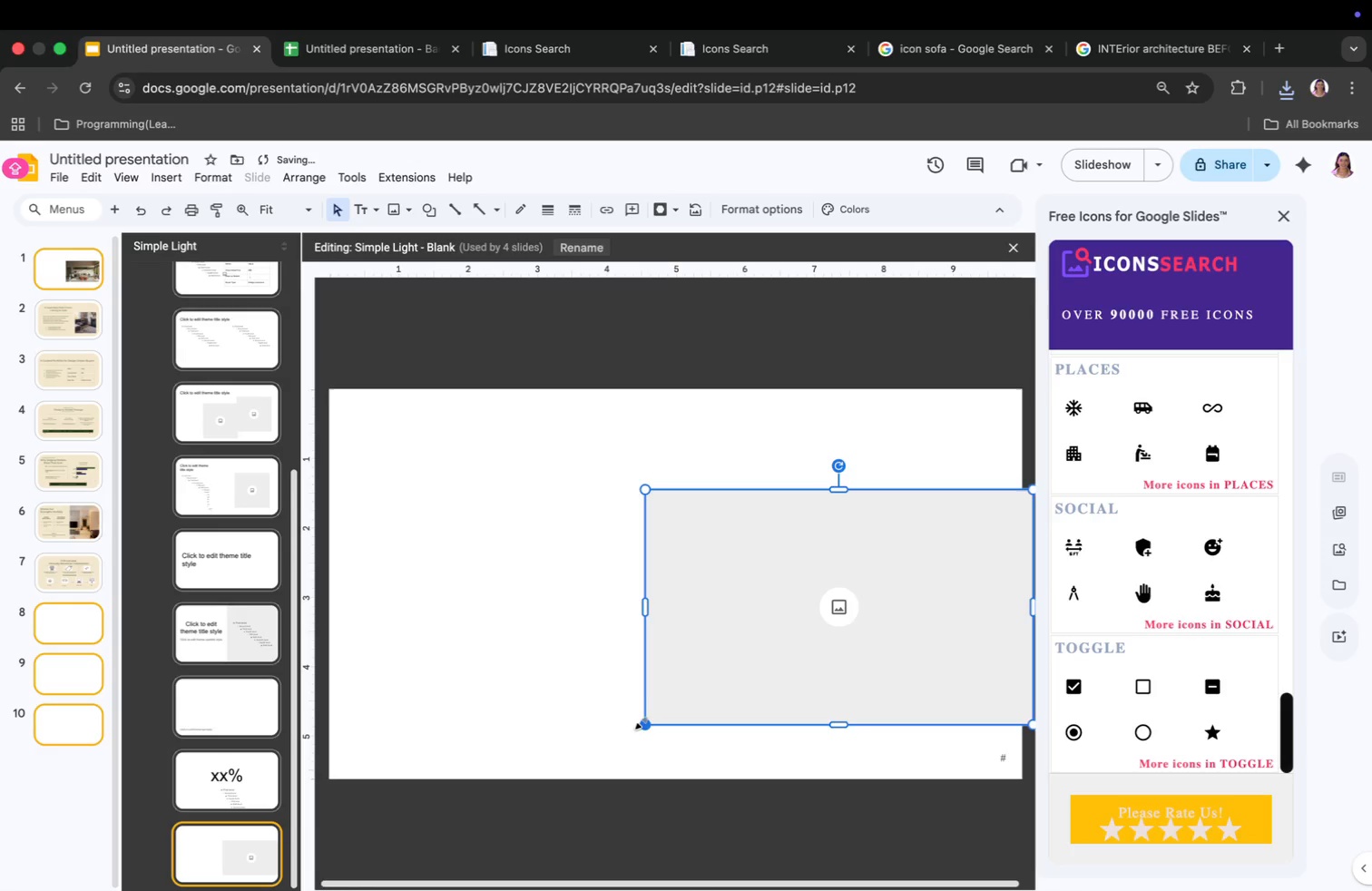 
left_click_drag(start_coordinate=[887, 583], to_coordinate=[844, 497])
 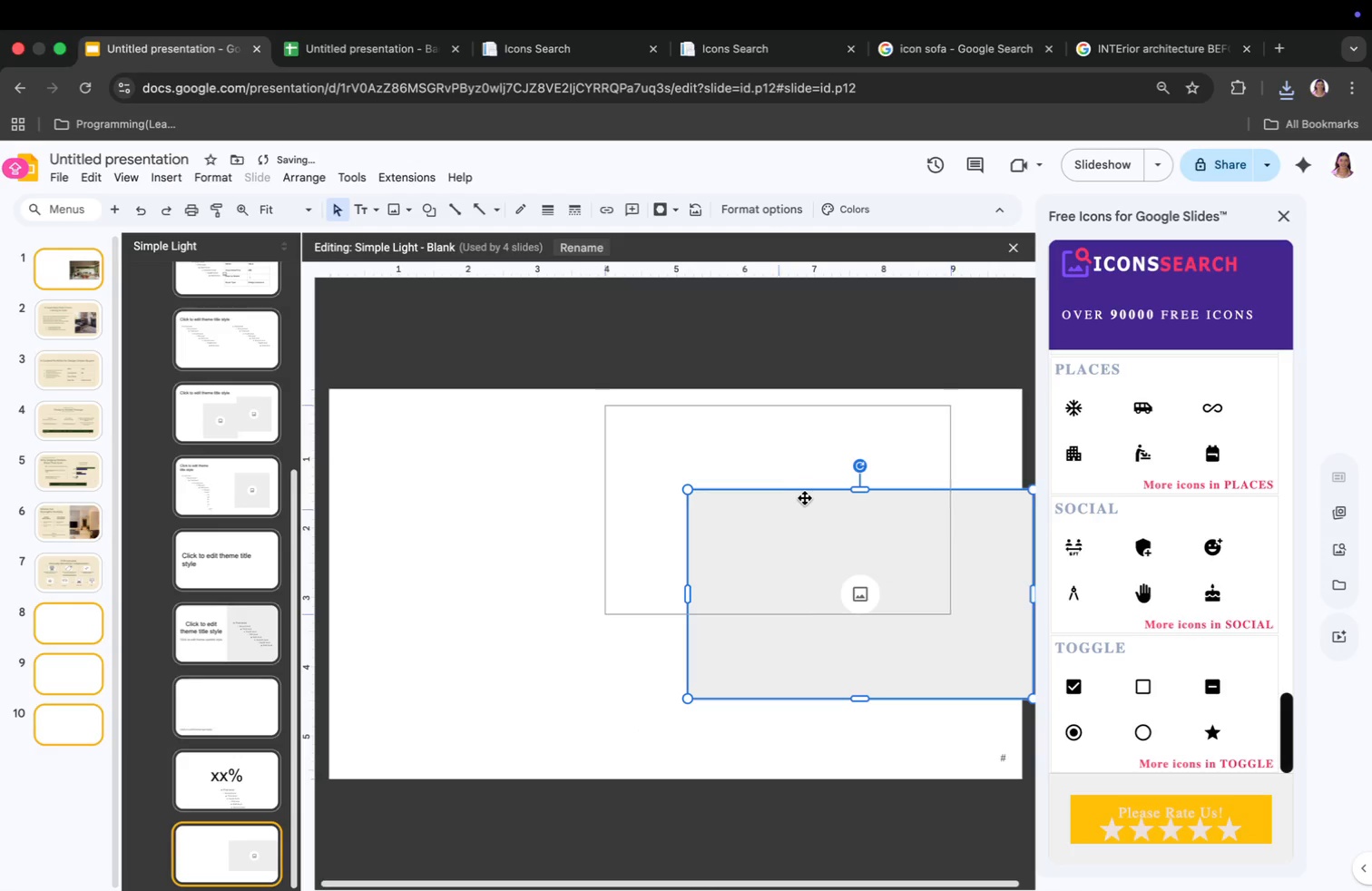 
left_click_drag(start_coordinate=[642, 614], to_coordinate=[704, 583])
 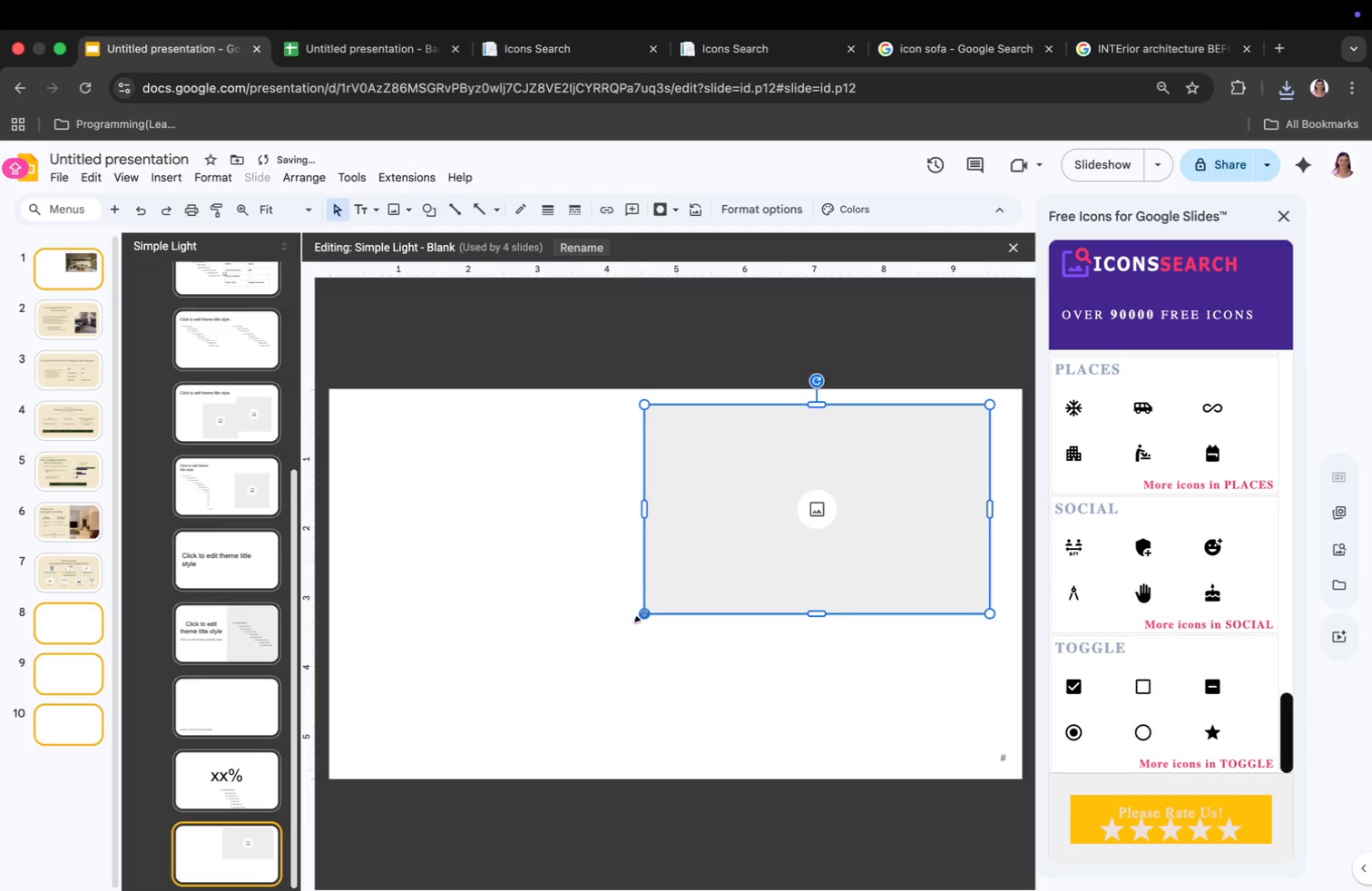 
left_click_drag(start_coordinate=[818, 493], to_coordinate=[820, 534])
 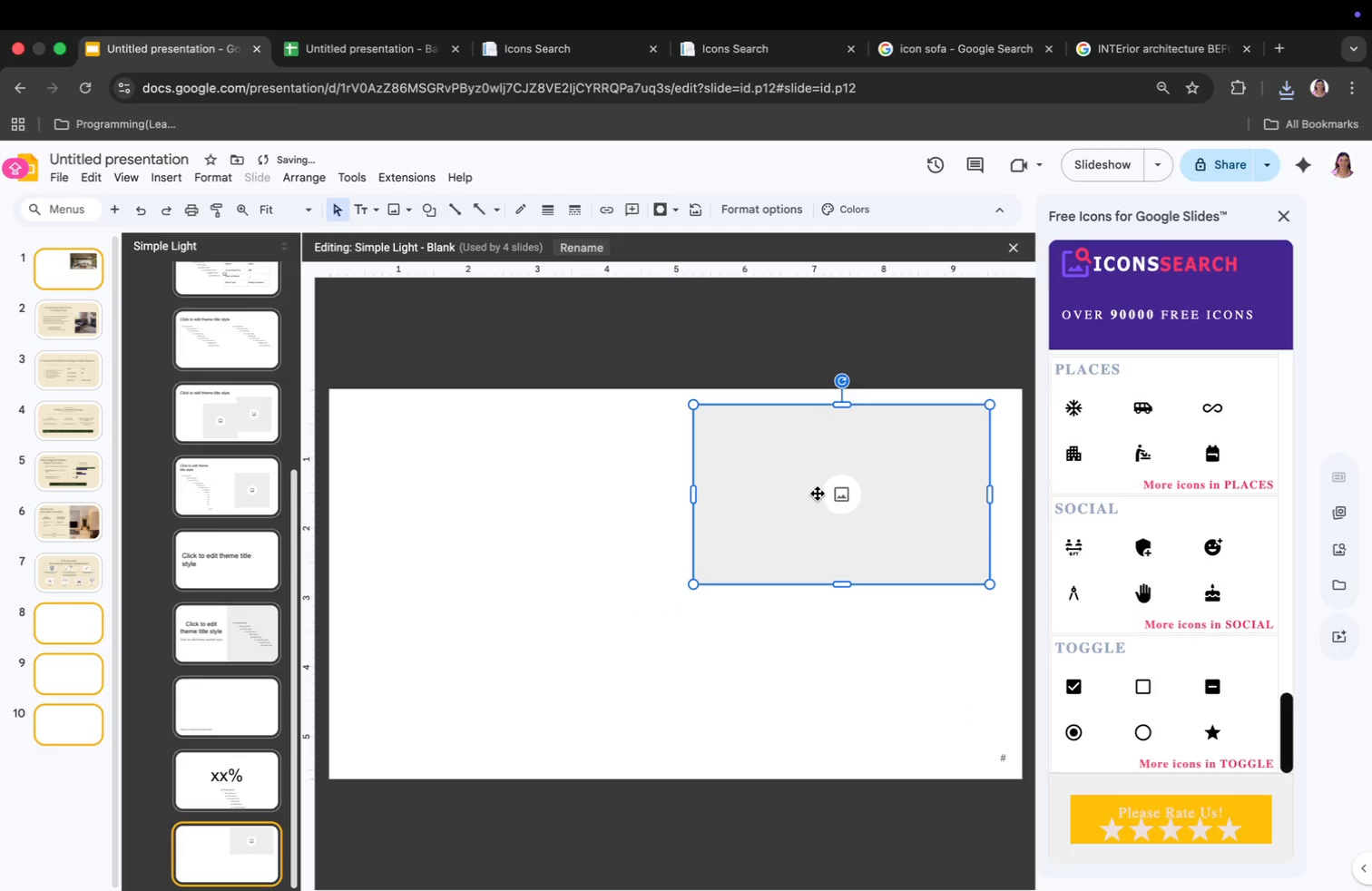 
left_click_drag(start_coordinate=[696, 625], to_coordinate=[726, 592])
 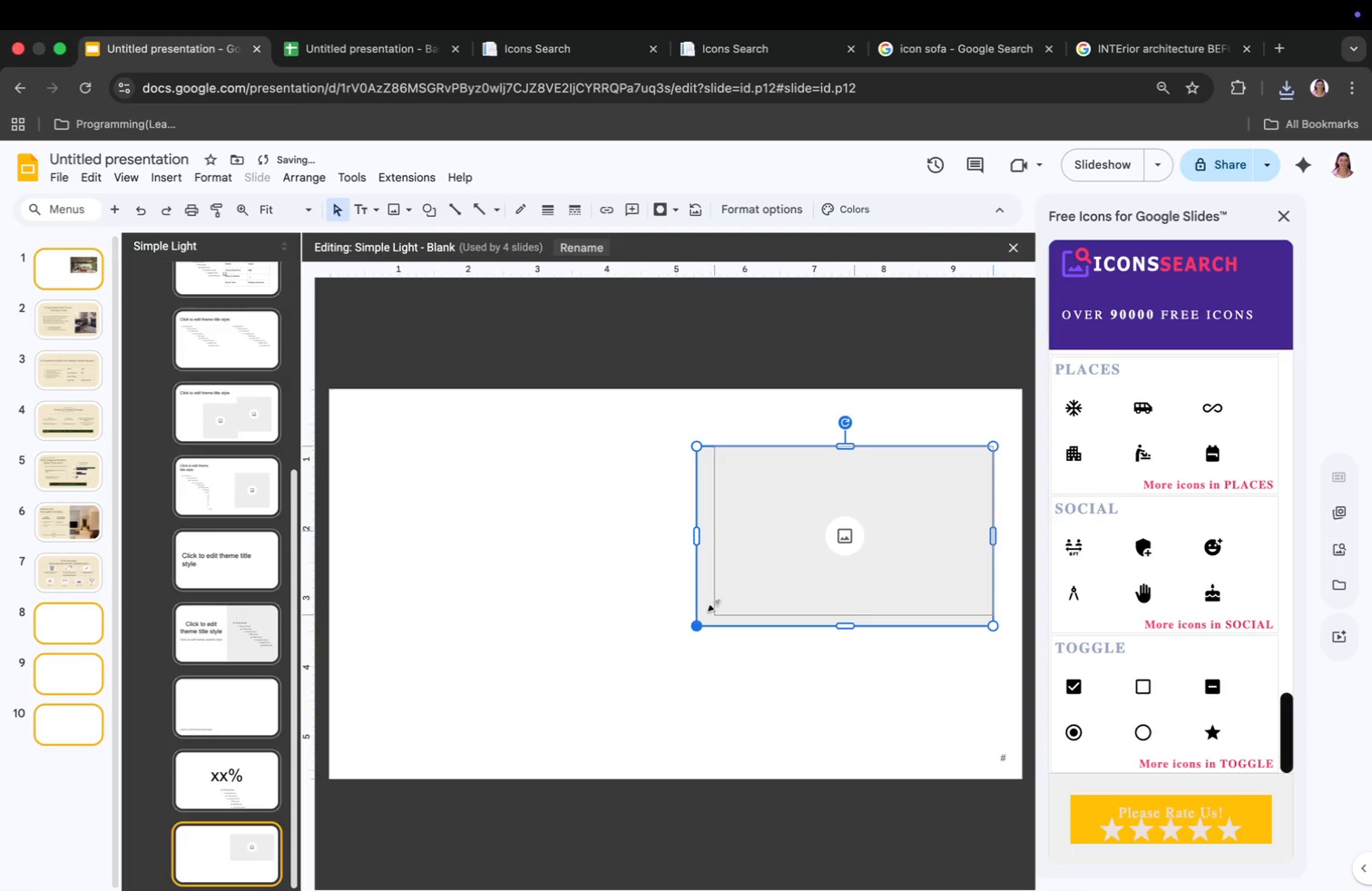 
left_click_drag(start_coordinate=[822, 541], to_coordinate=[820, 700])
 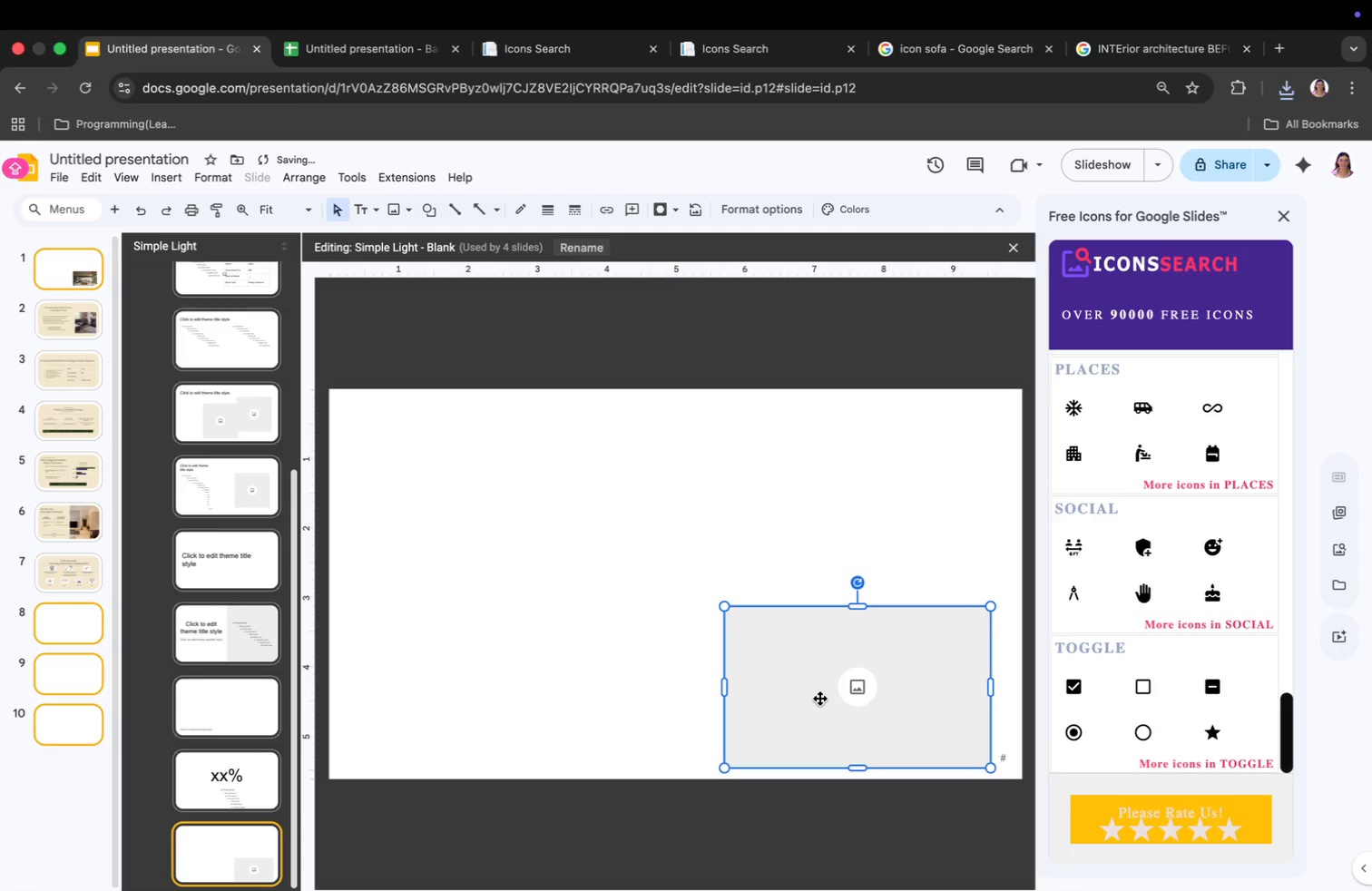 
right_click([820, 669])
 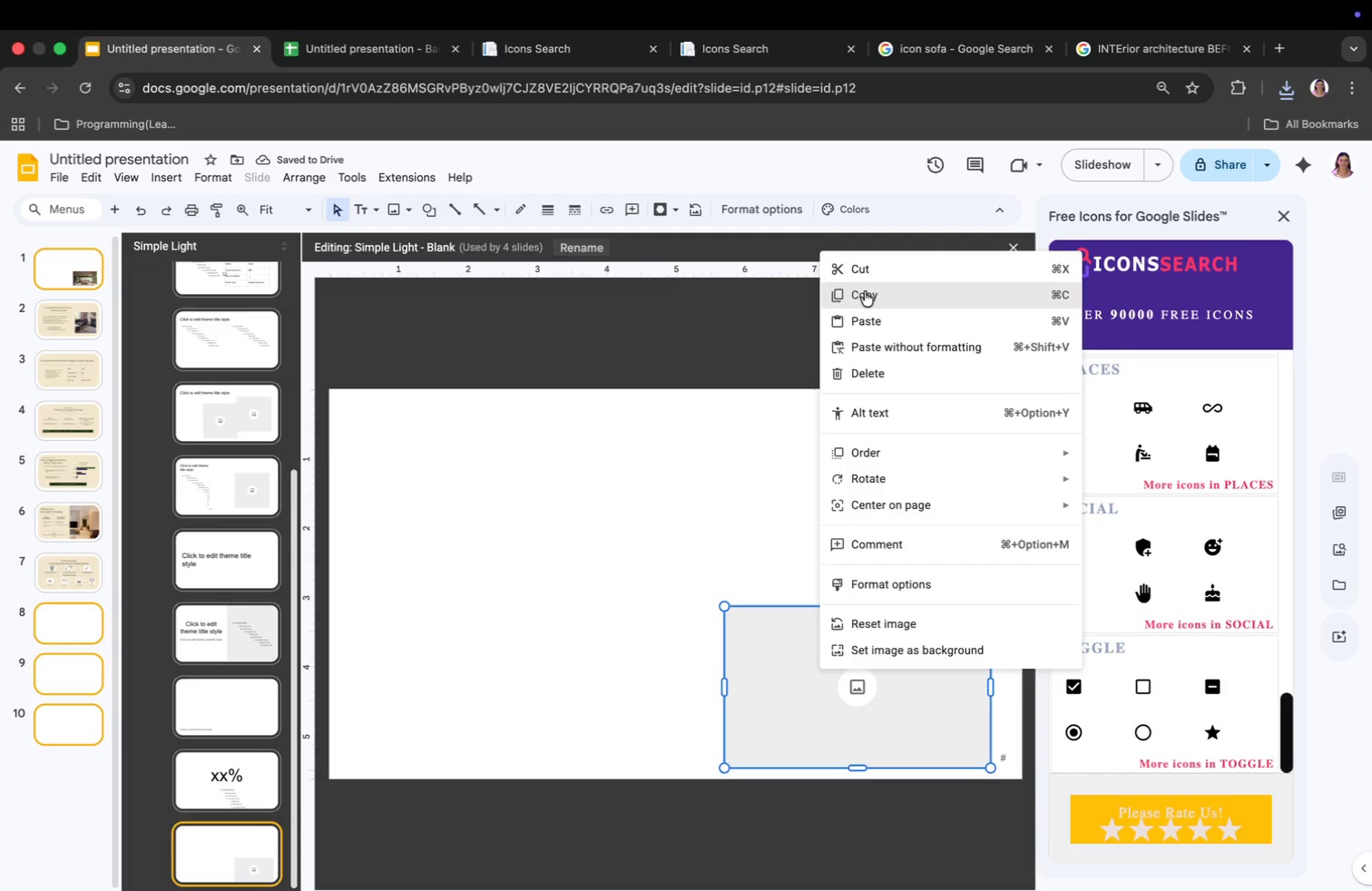 
right_click([854, 513])
 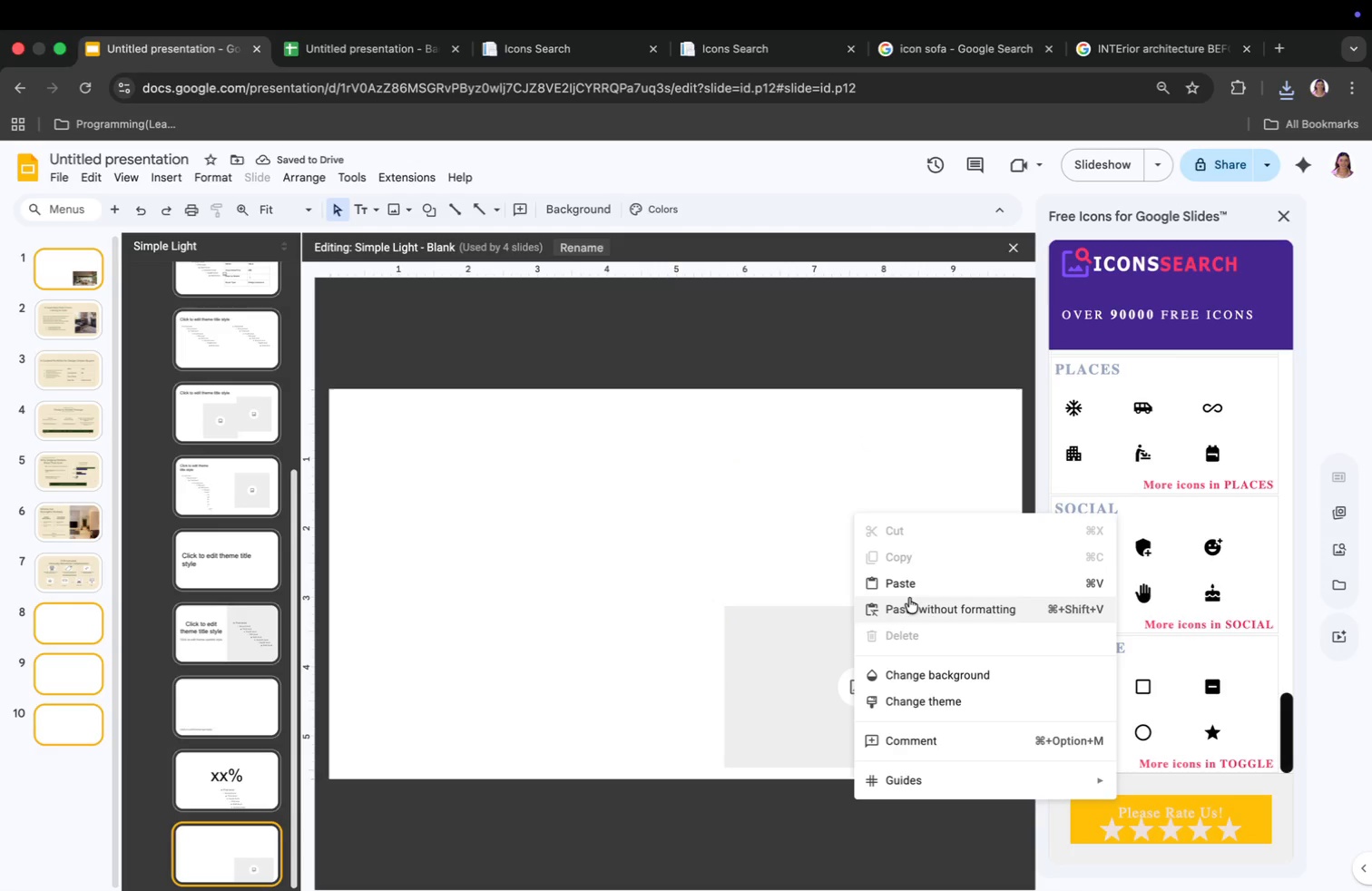 
left_click([905, 585])
 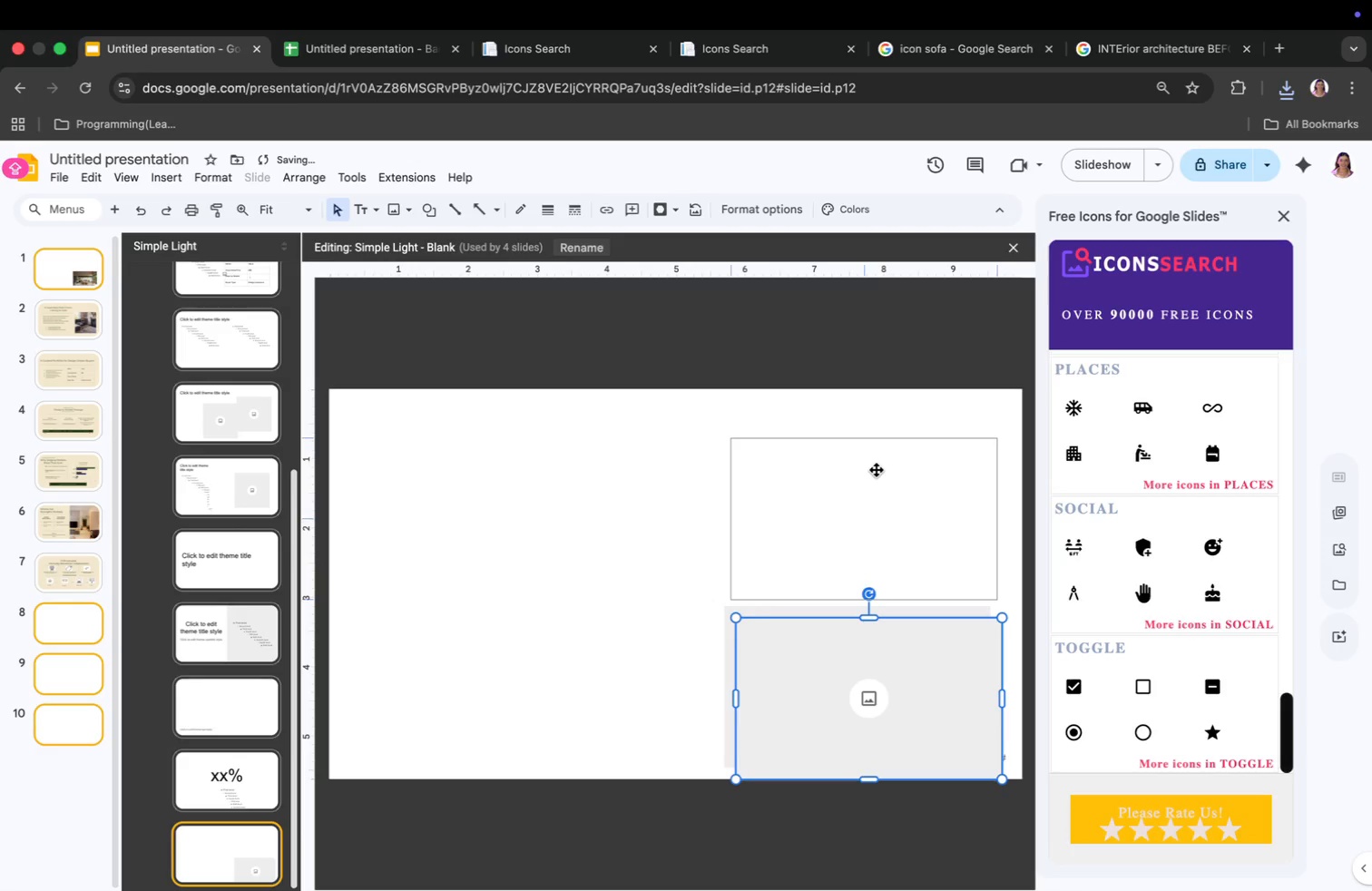 
left_click_drag(start_coordinate=[882, 650], to_coordinate=[877, 469])
 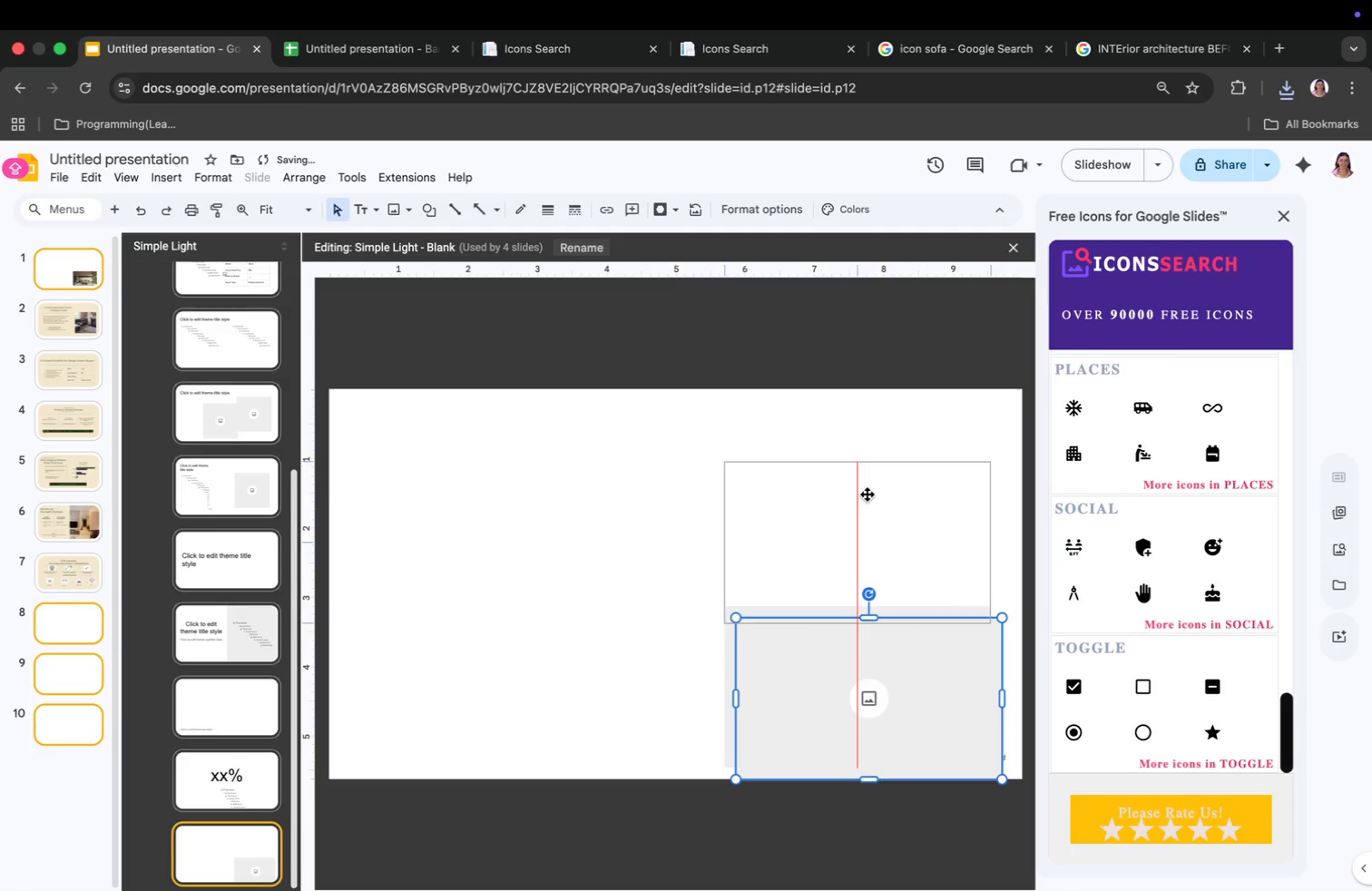 
left_click_drag(start_coordinate=[886, 646], to_coordinate=[892, 643])
 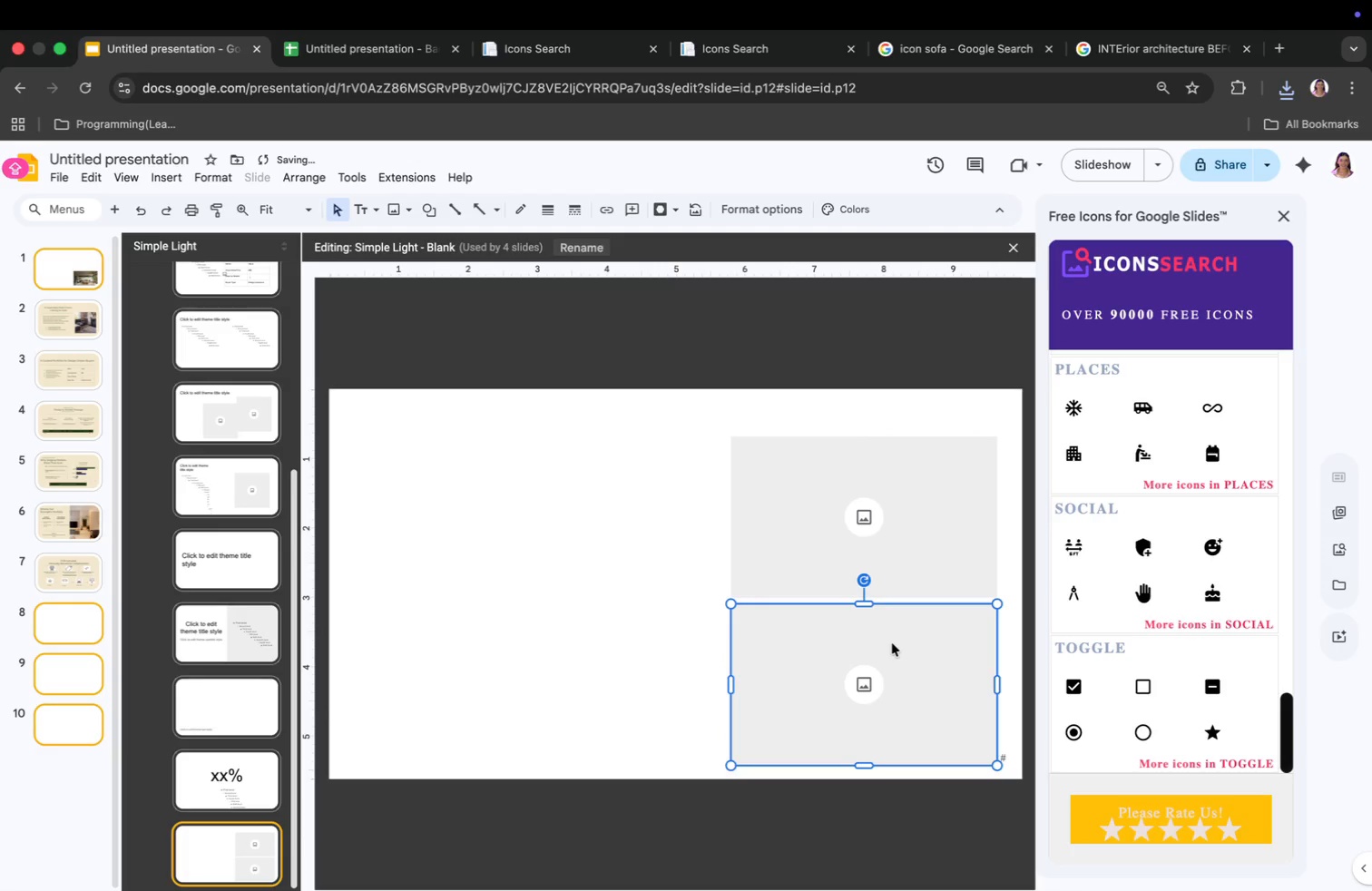 
left_click([693, 644])
 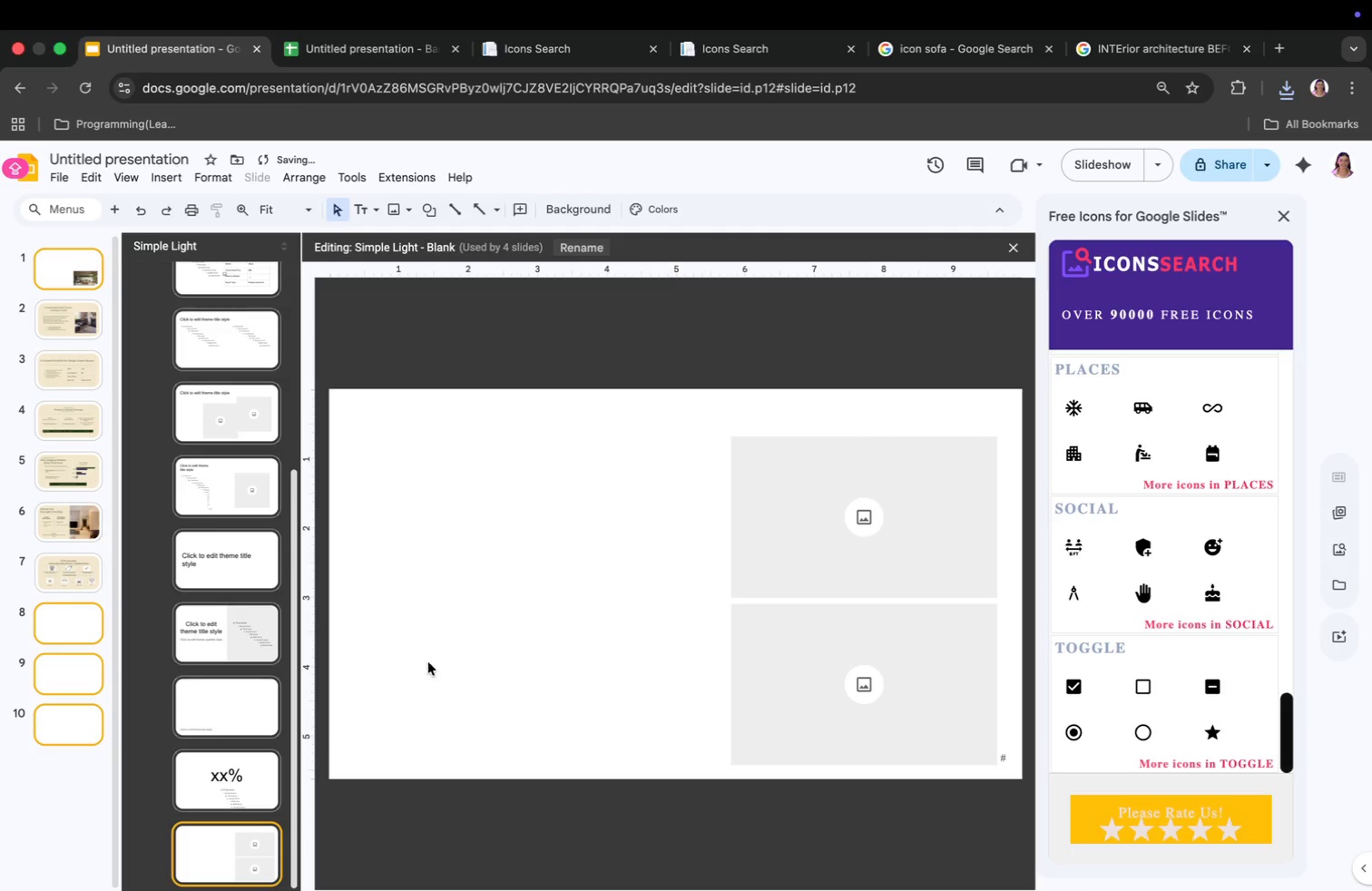 
left_click([52, 808])
 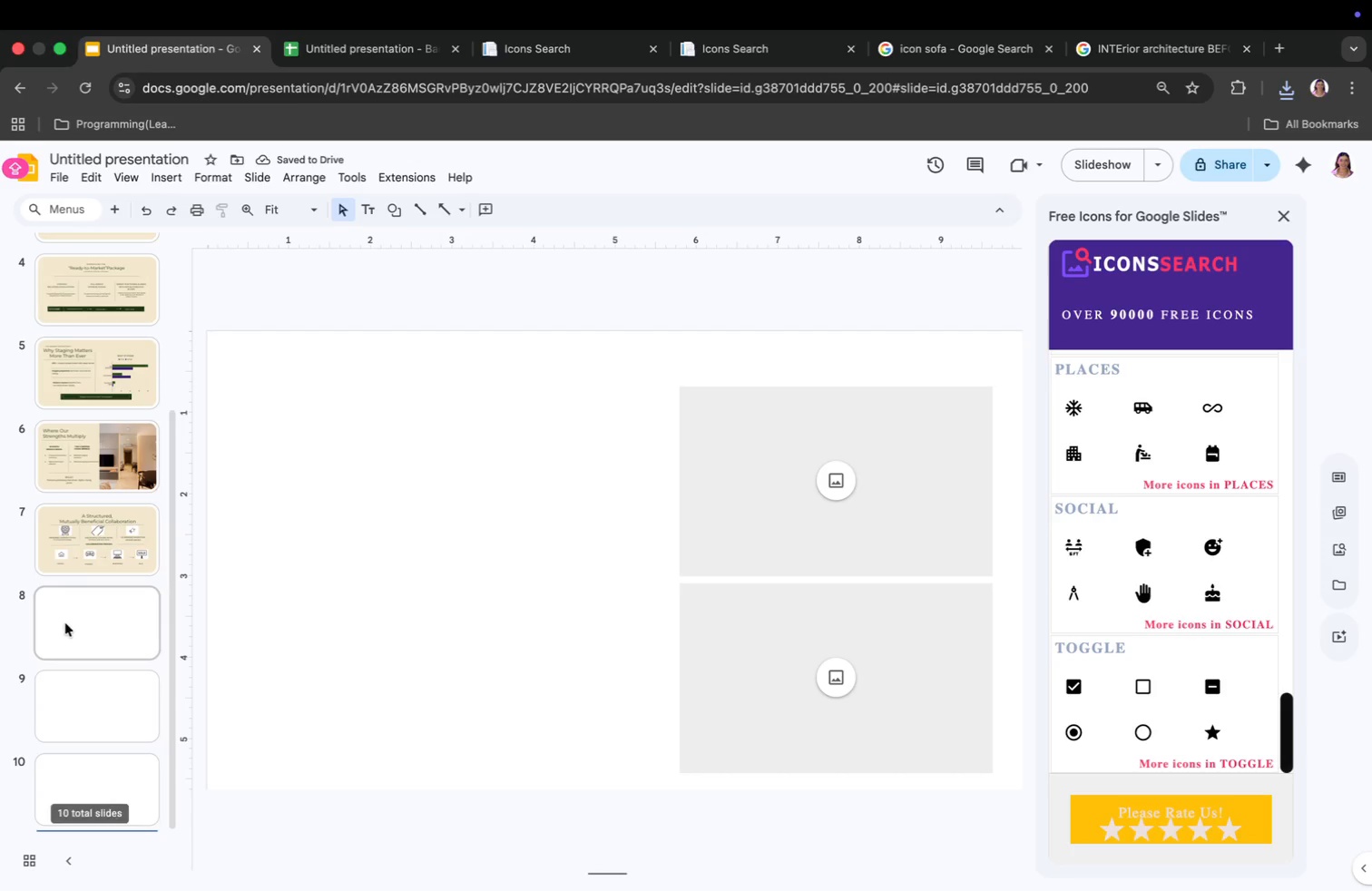 
left_click([80, 619])
 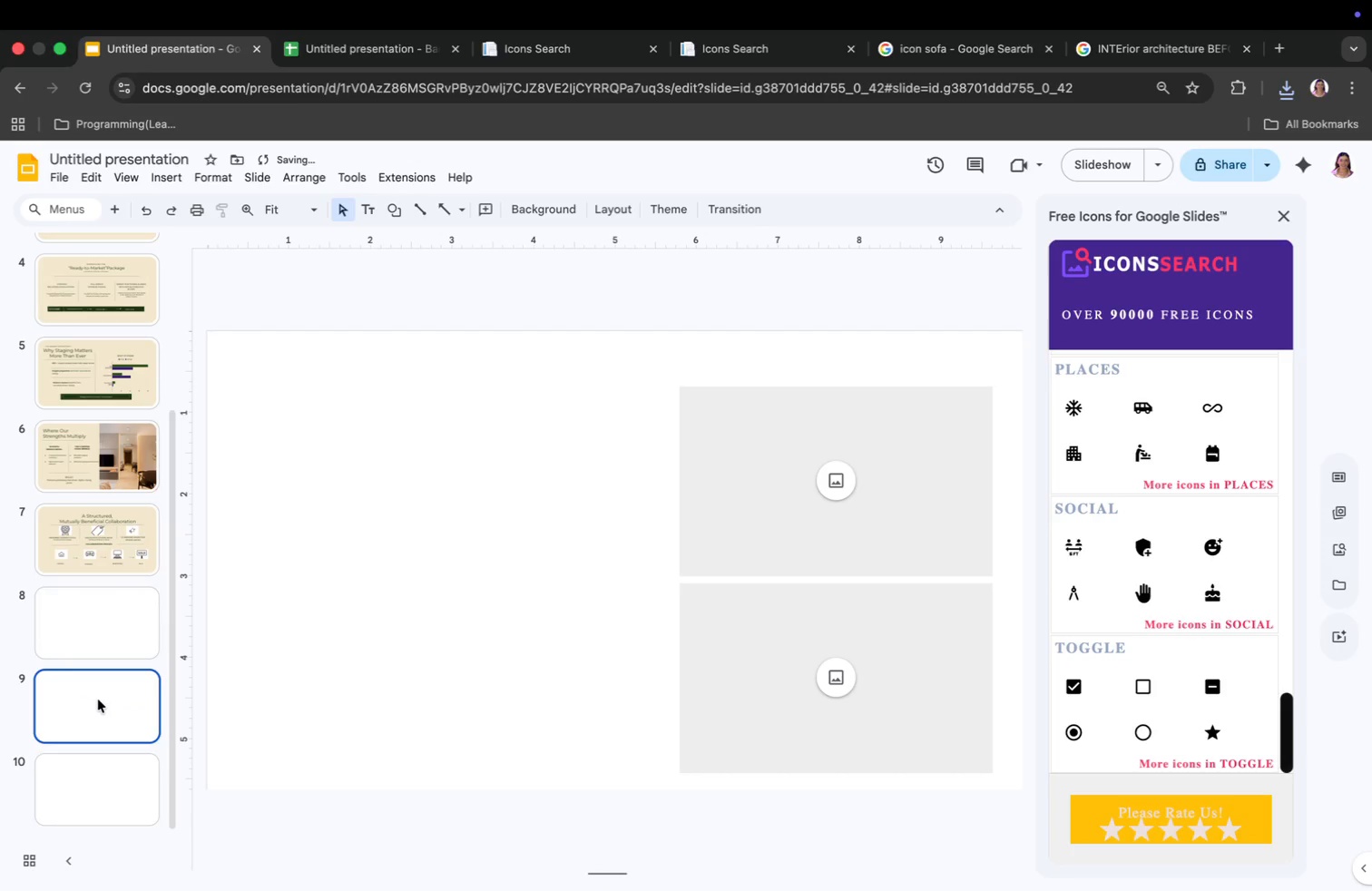 
left_click_drag(start_coordinate=[93, 674], to_coordinate=[95, 689])
 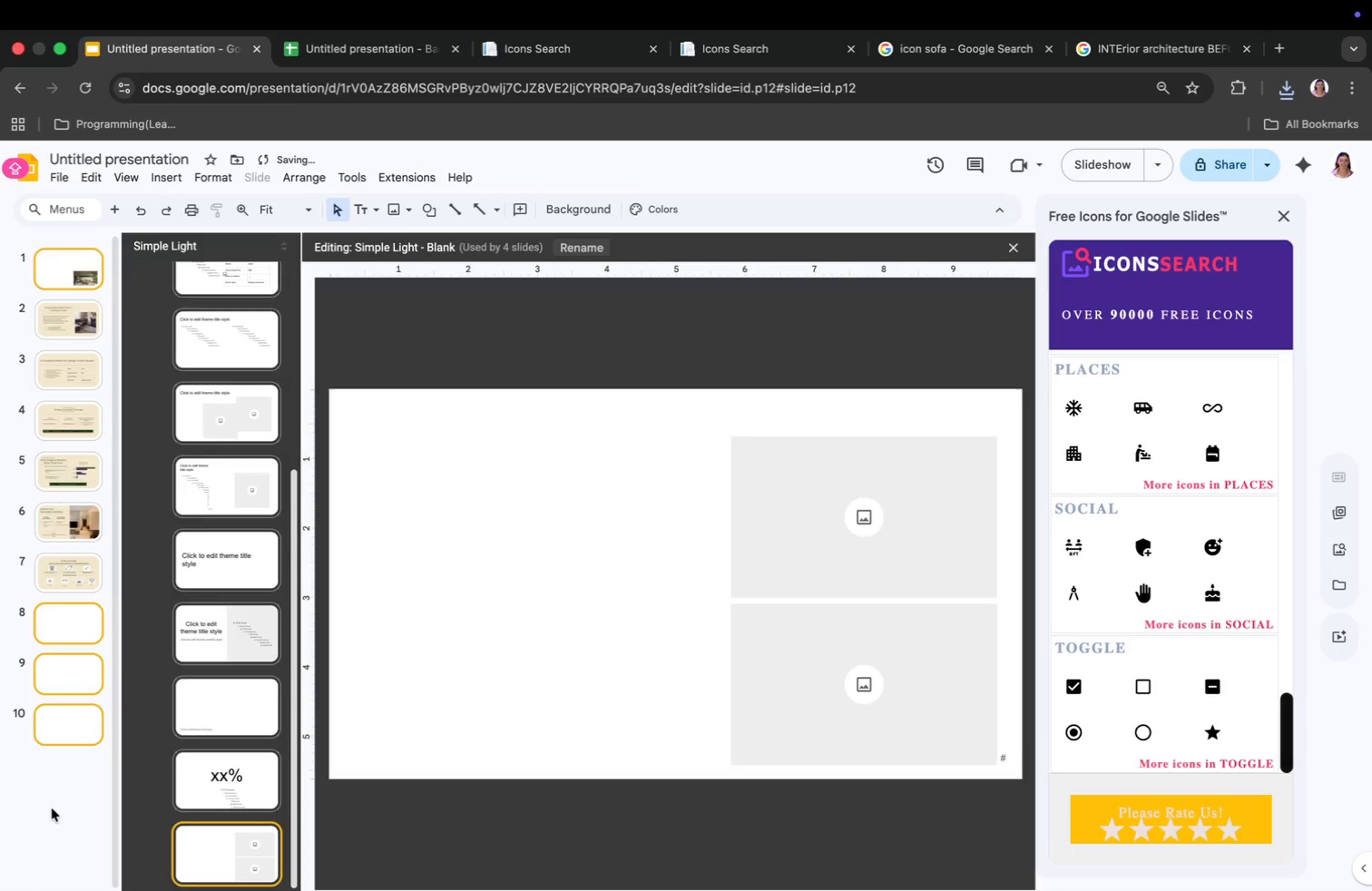 
left_click([98, 702])
 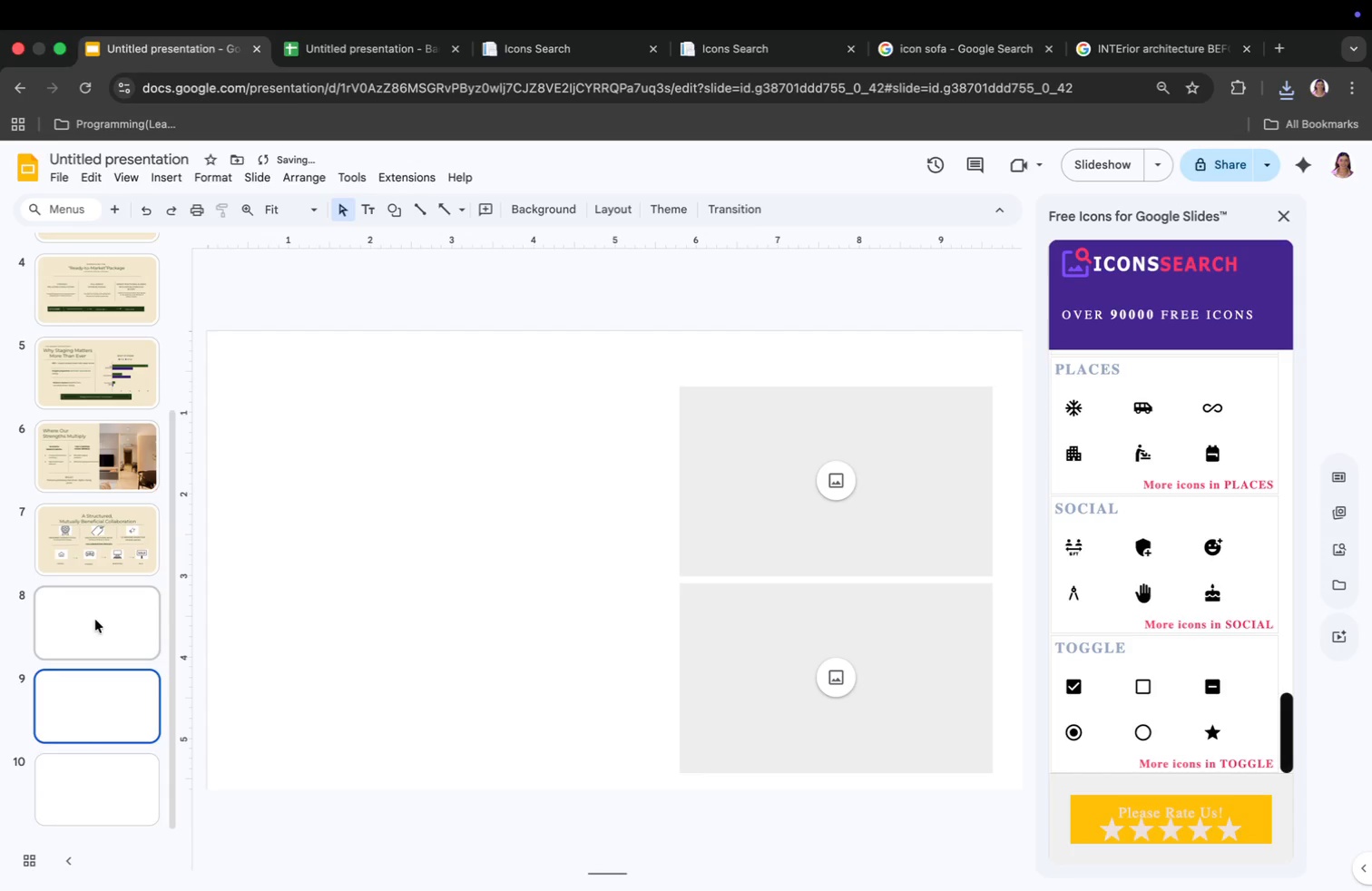 
left_click([96, 614])
 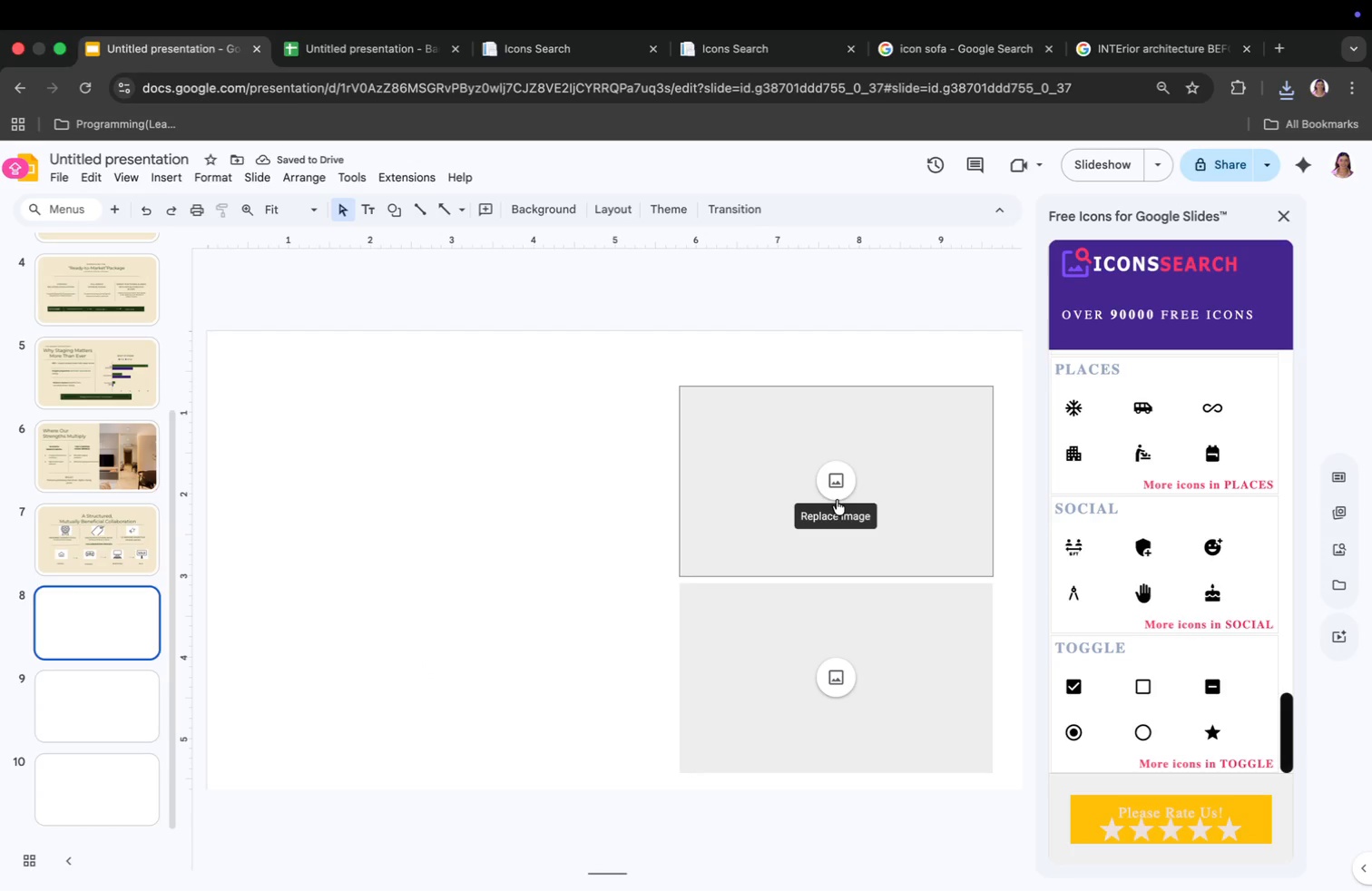 
wait(5.06)
 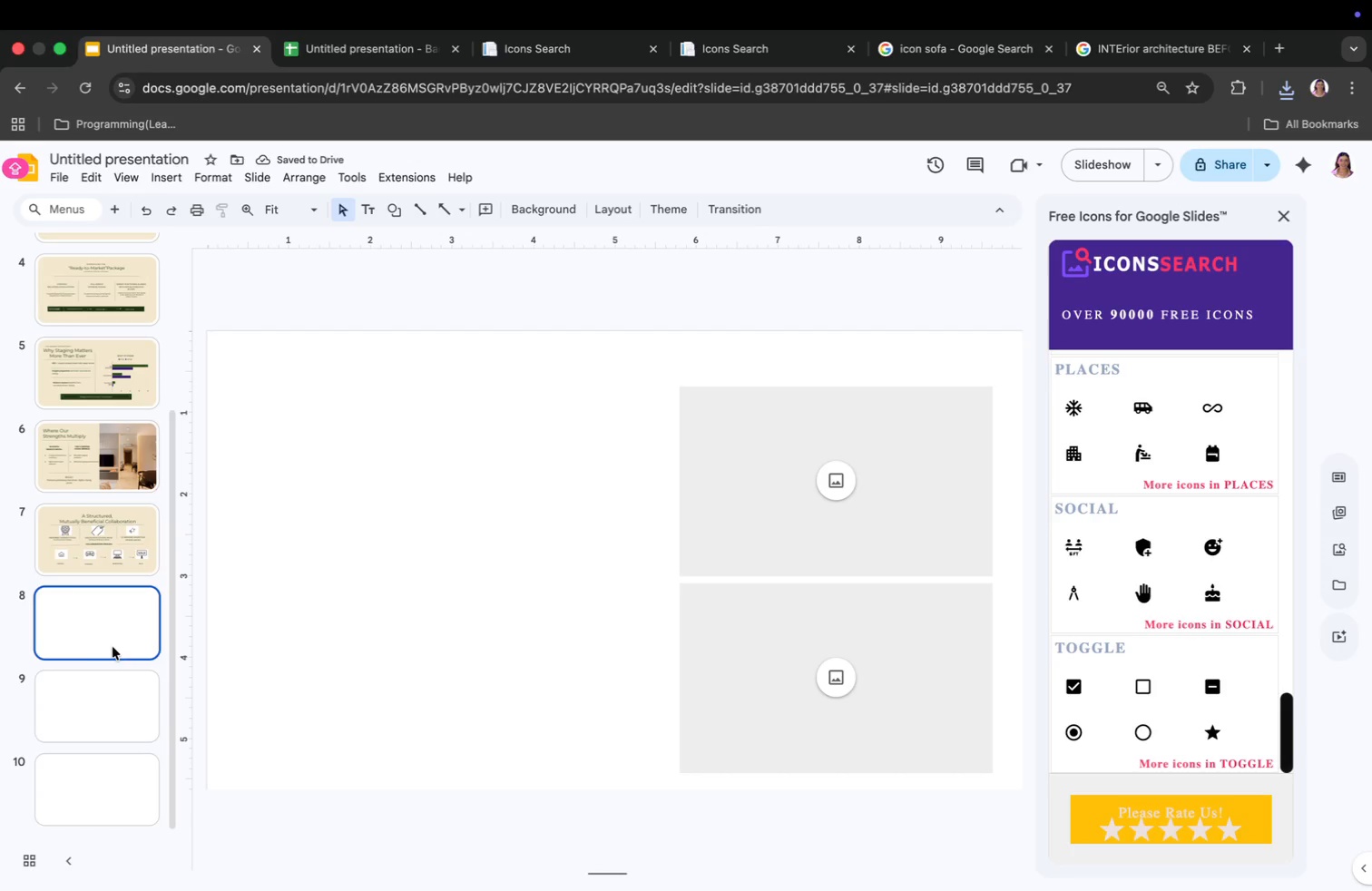 
left_click([832, 485])
 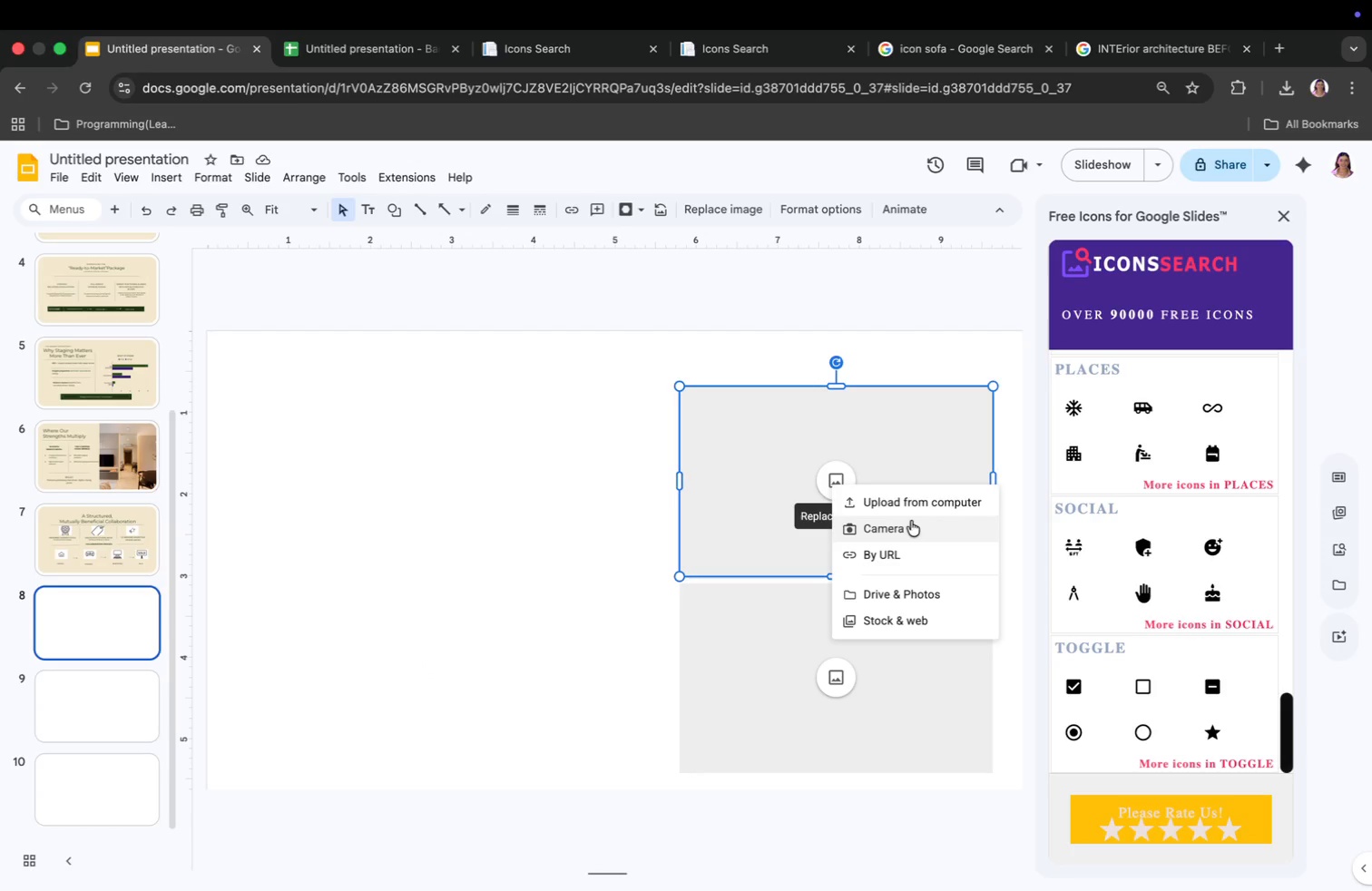 
left_click([915, 503])
 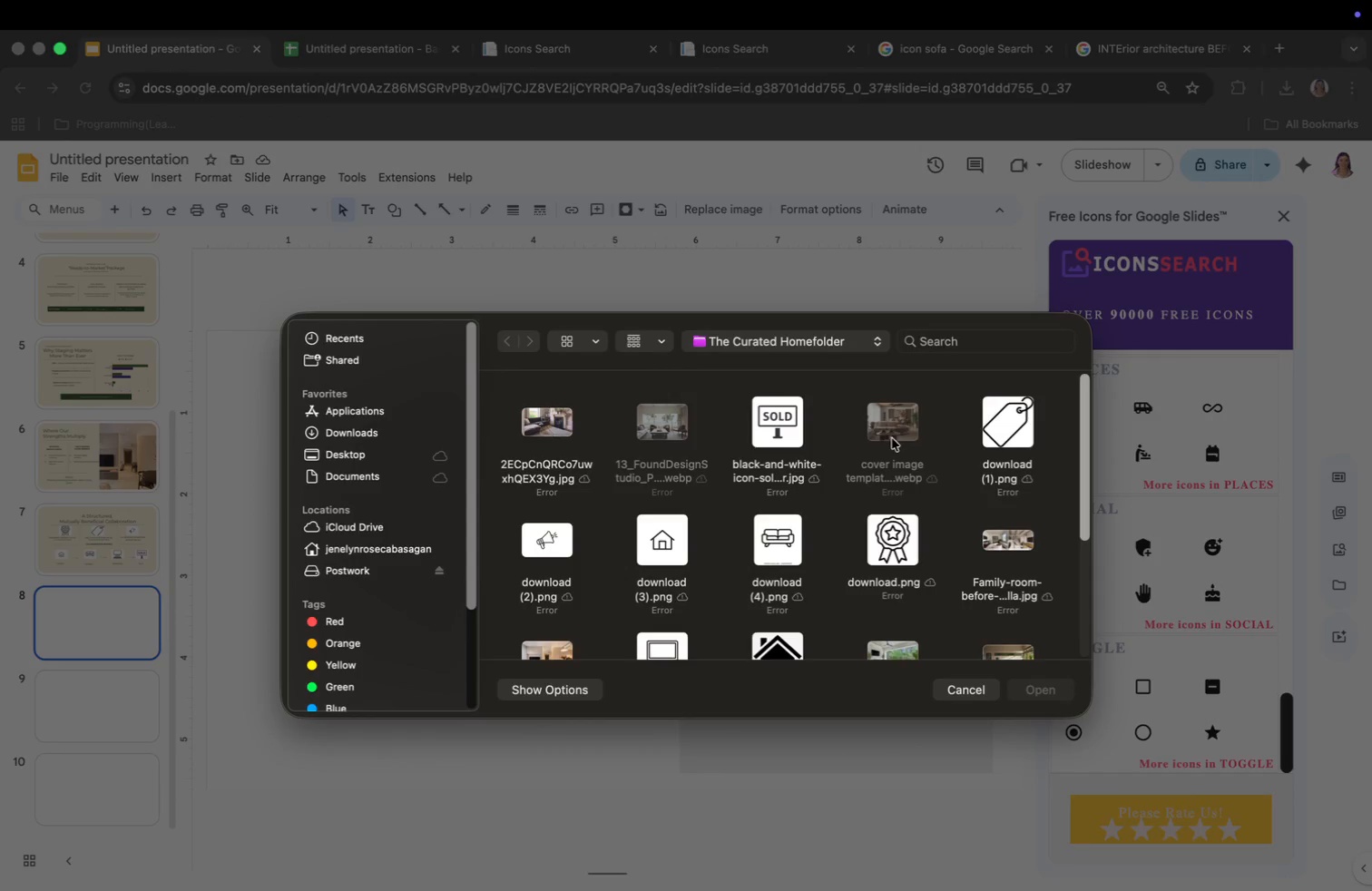 
left_click([1013, 537])
 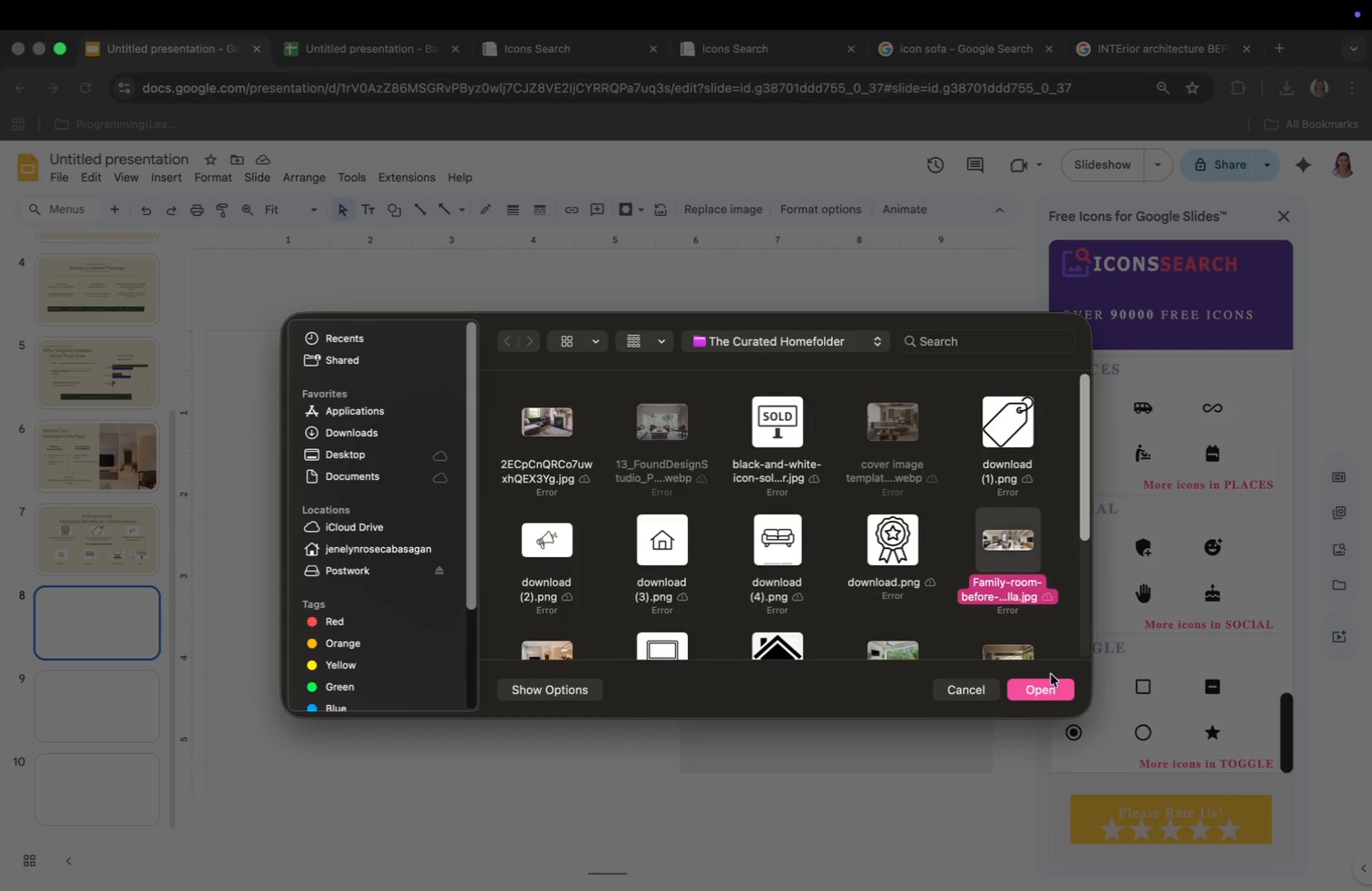 
left_click([1047, 686])
 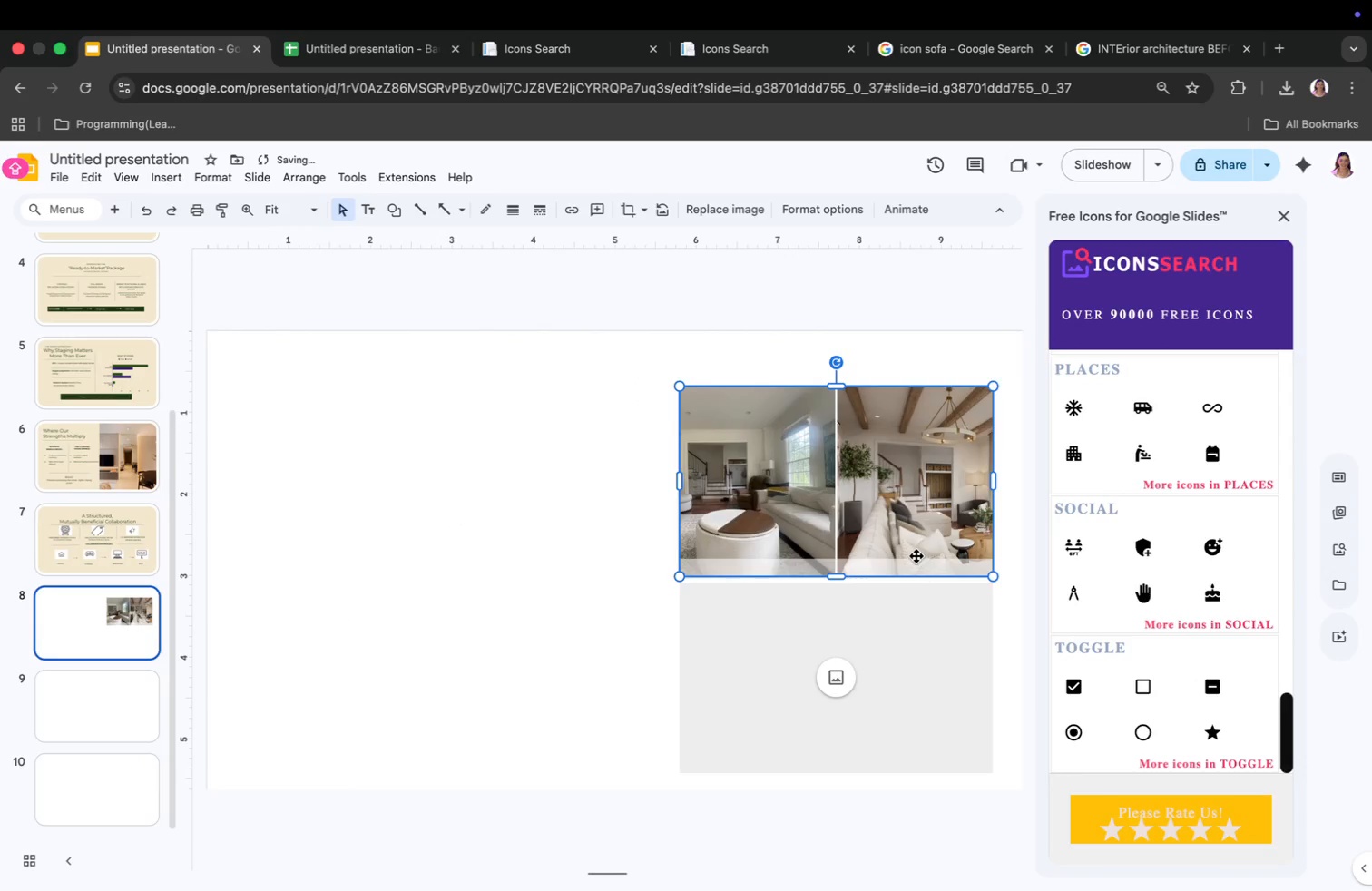 
left_click([894, 514])
 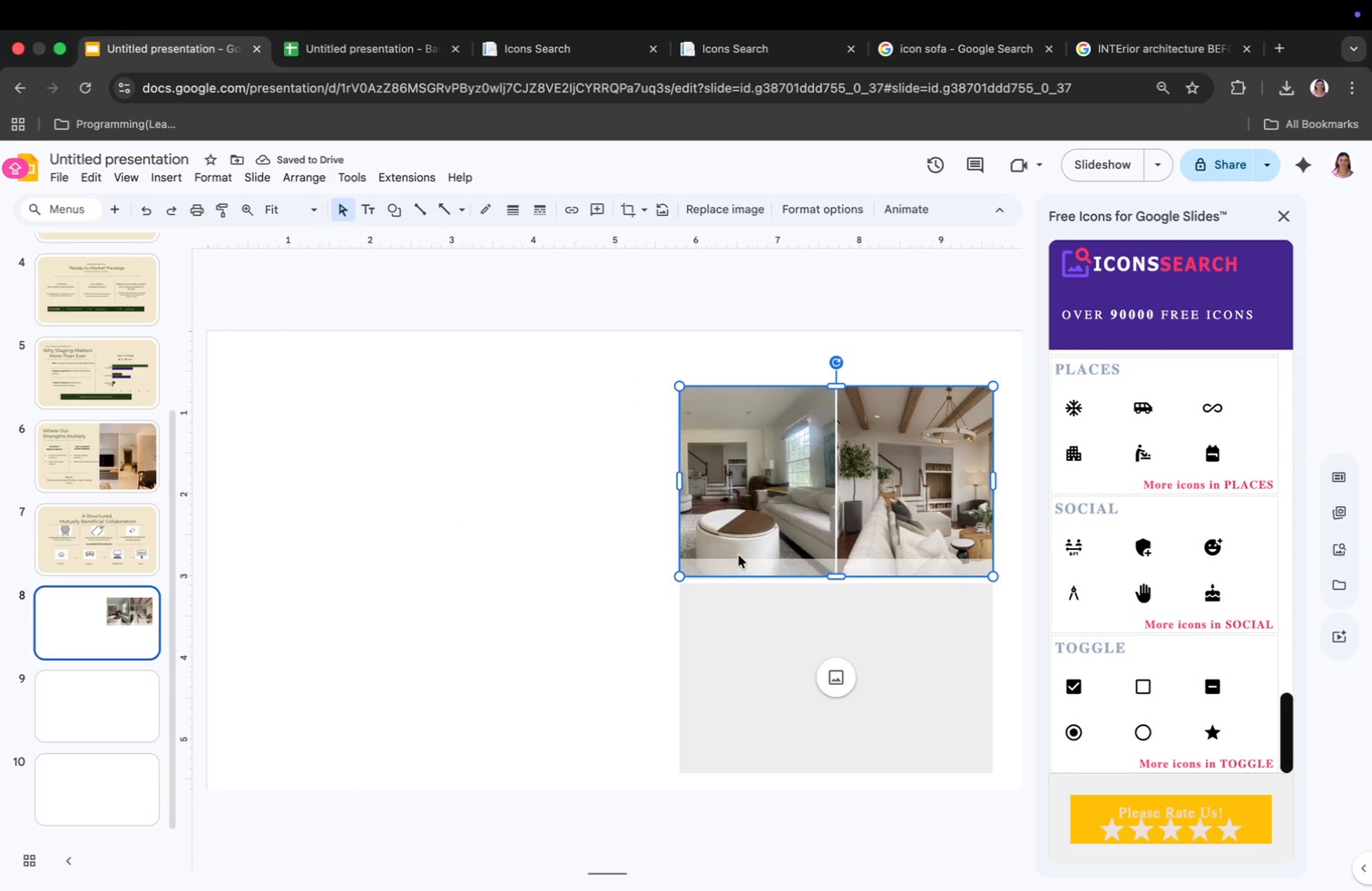 
left_click([590, 562])
 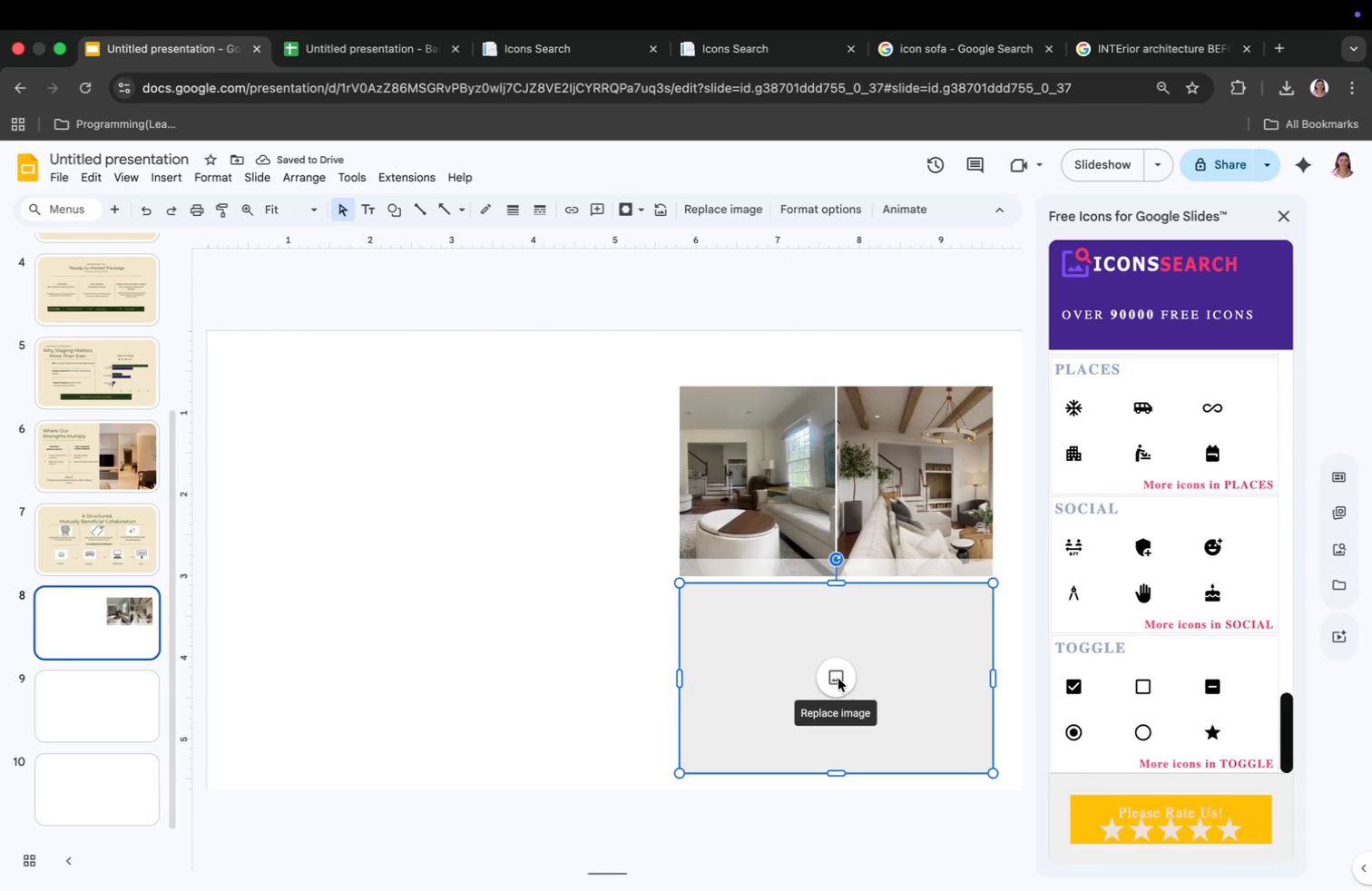 
left_click([898, 699])
 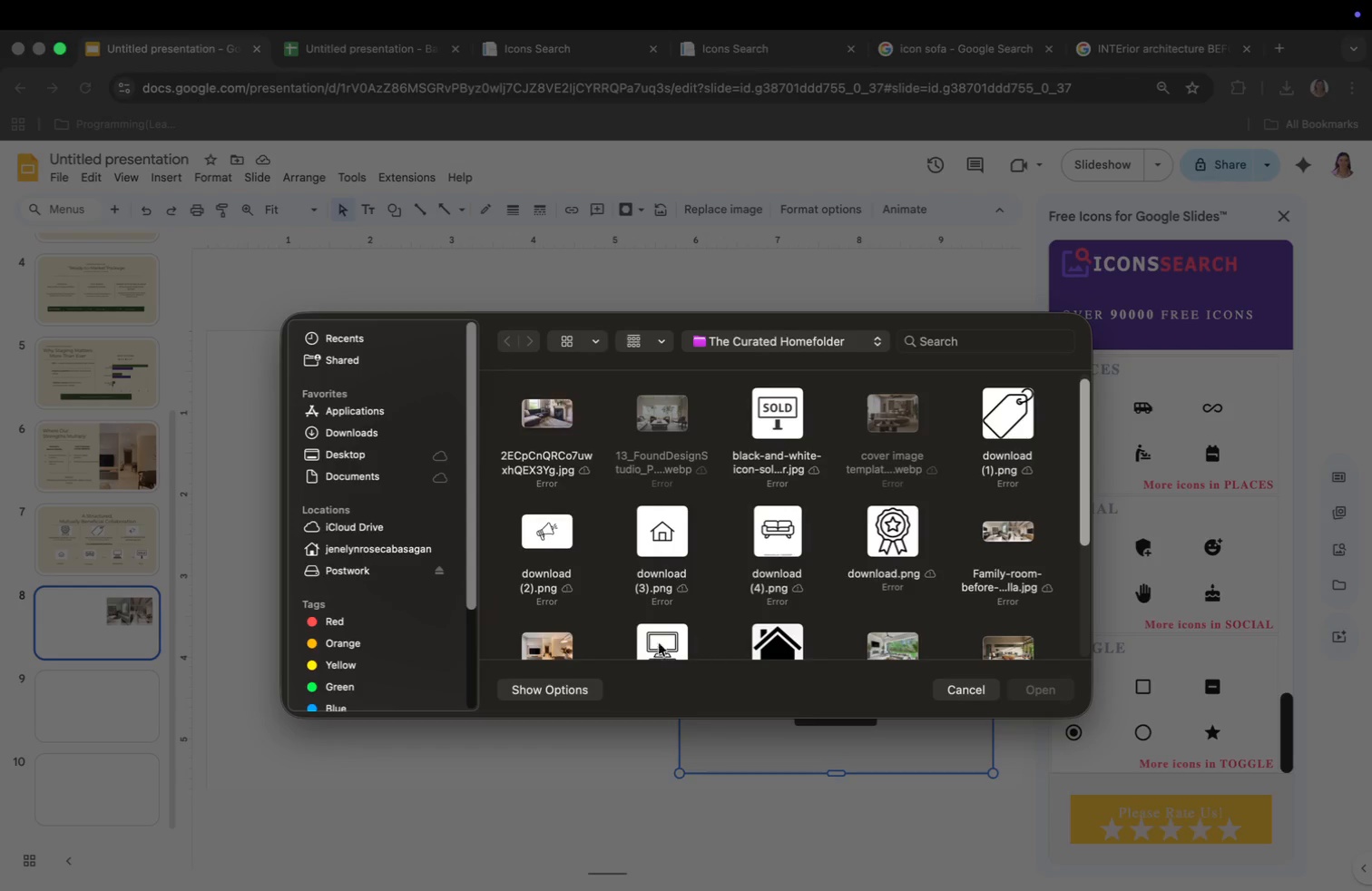 
scroll: coordinate [952, 607], scroll_direction: down, amount: 3.0
 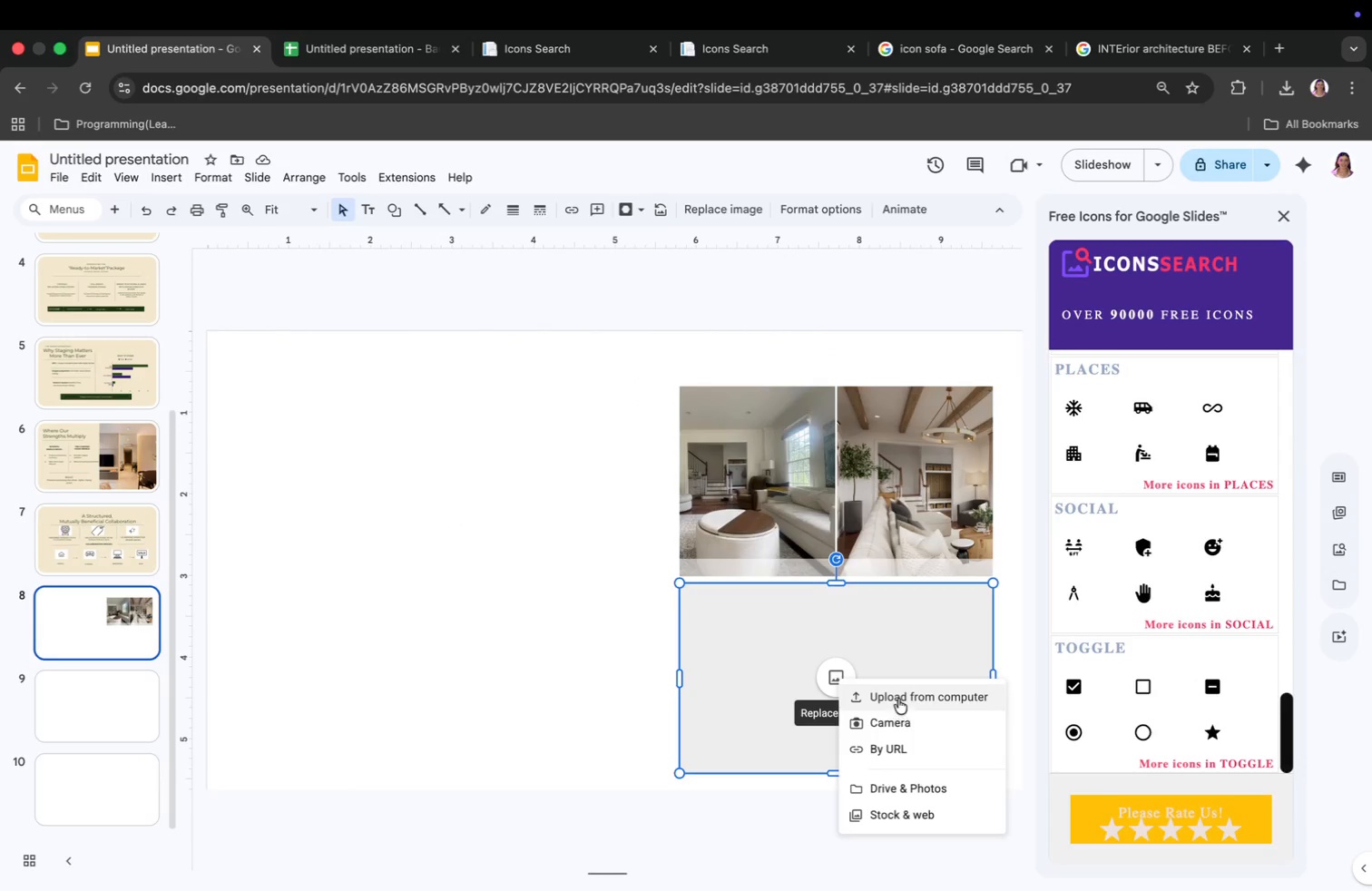 
left_click([529, 646])
 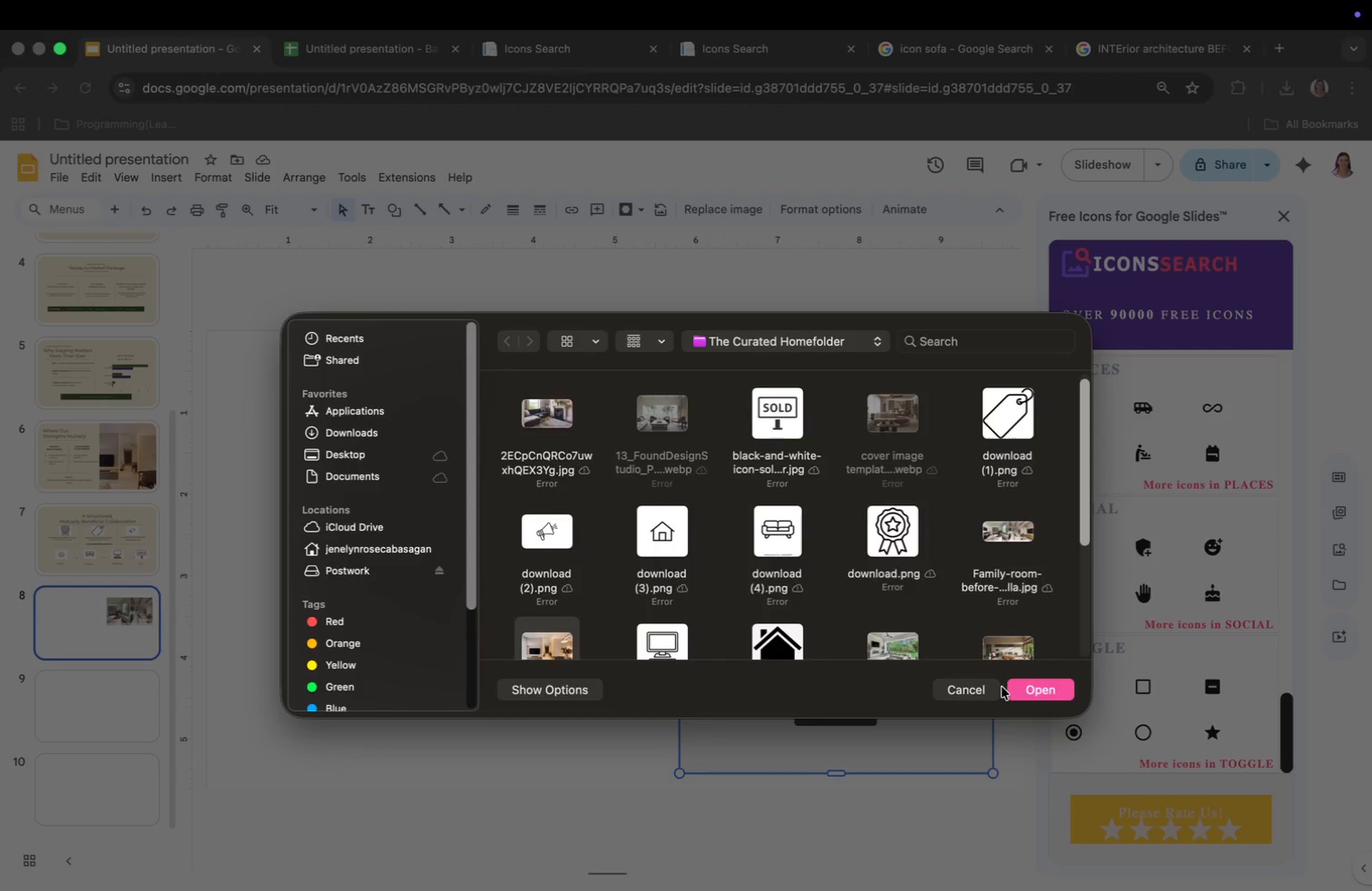 
left_click([1017, 687])
 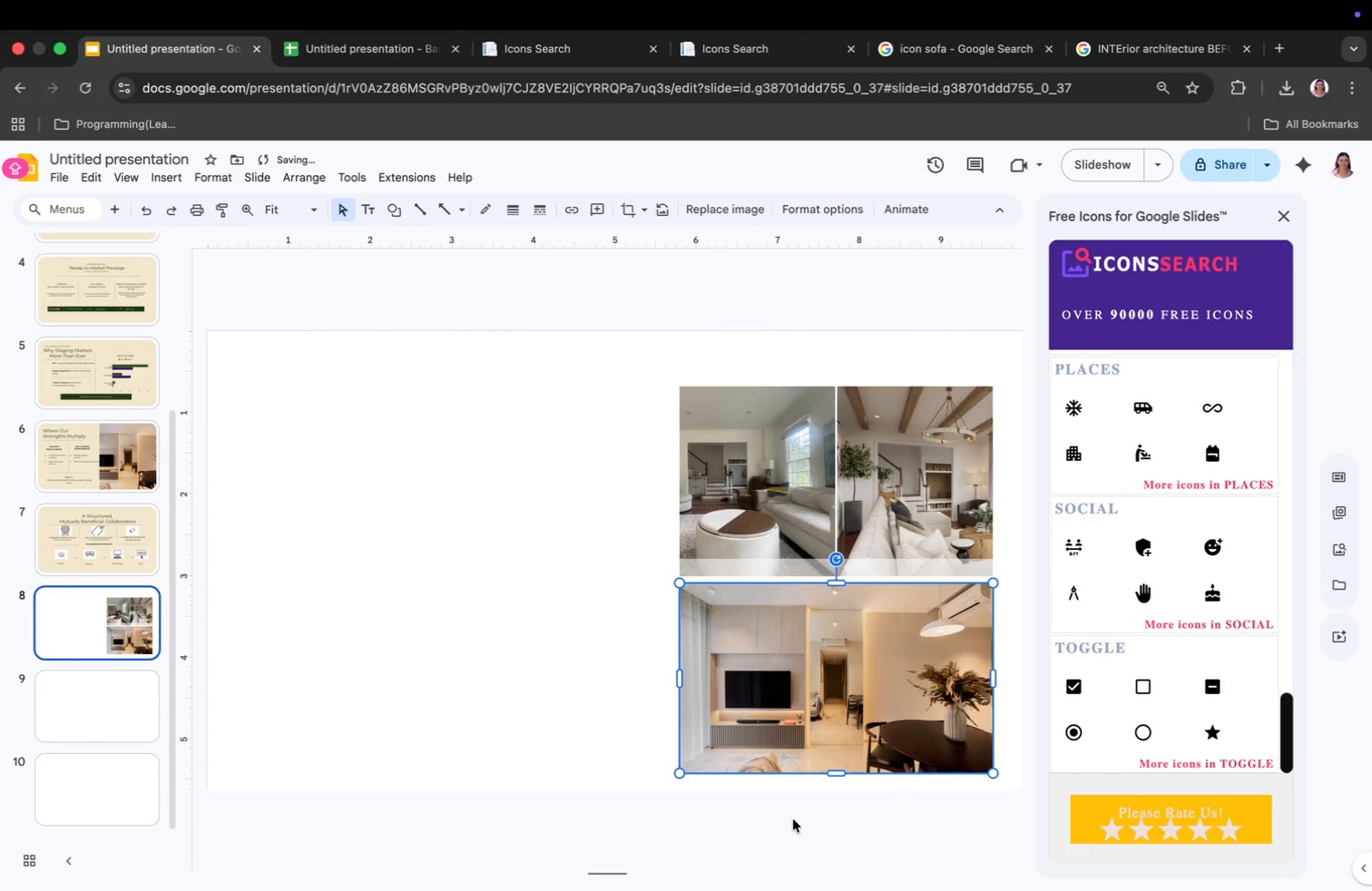 
key(Meta+CommandLeft)
 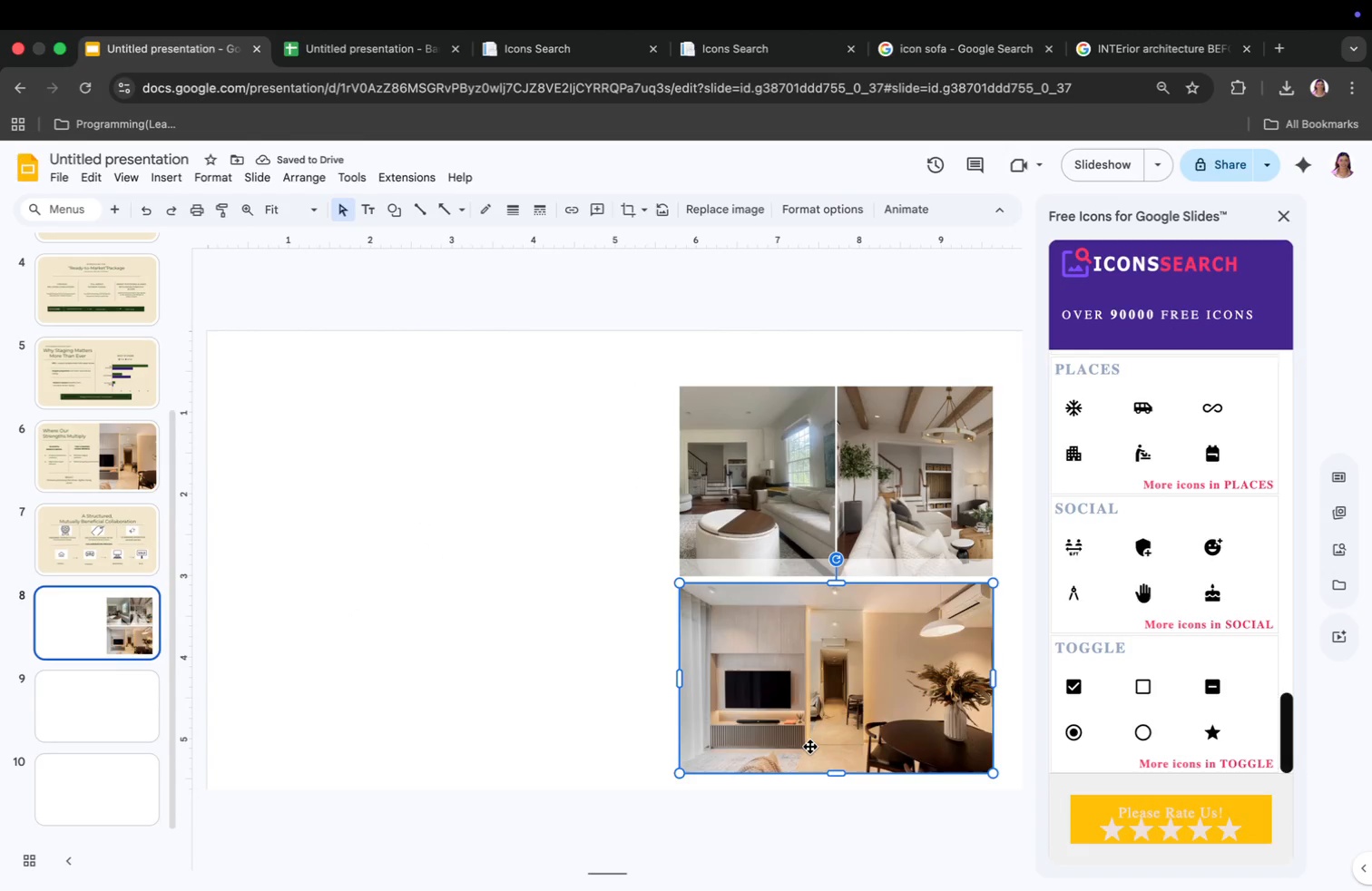 
key(Meta+Z)
 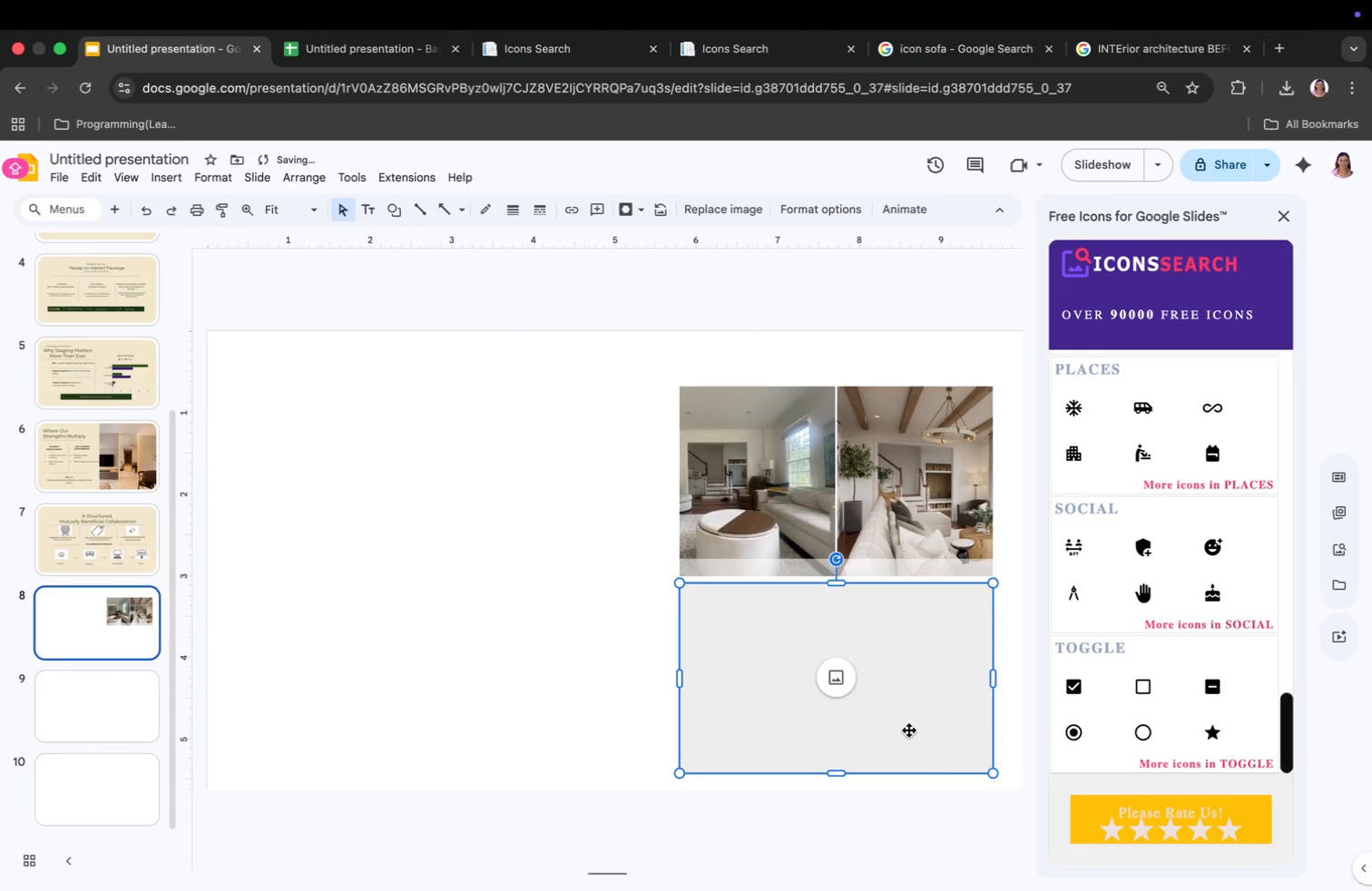 
left_click([823, 676])
 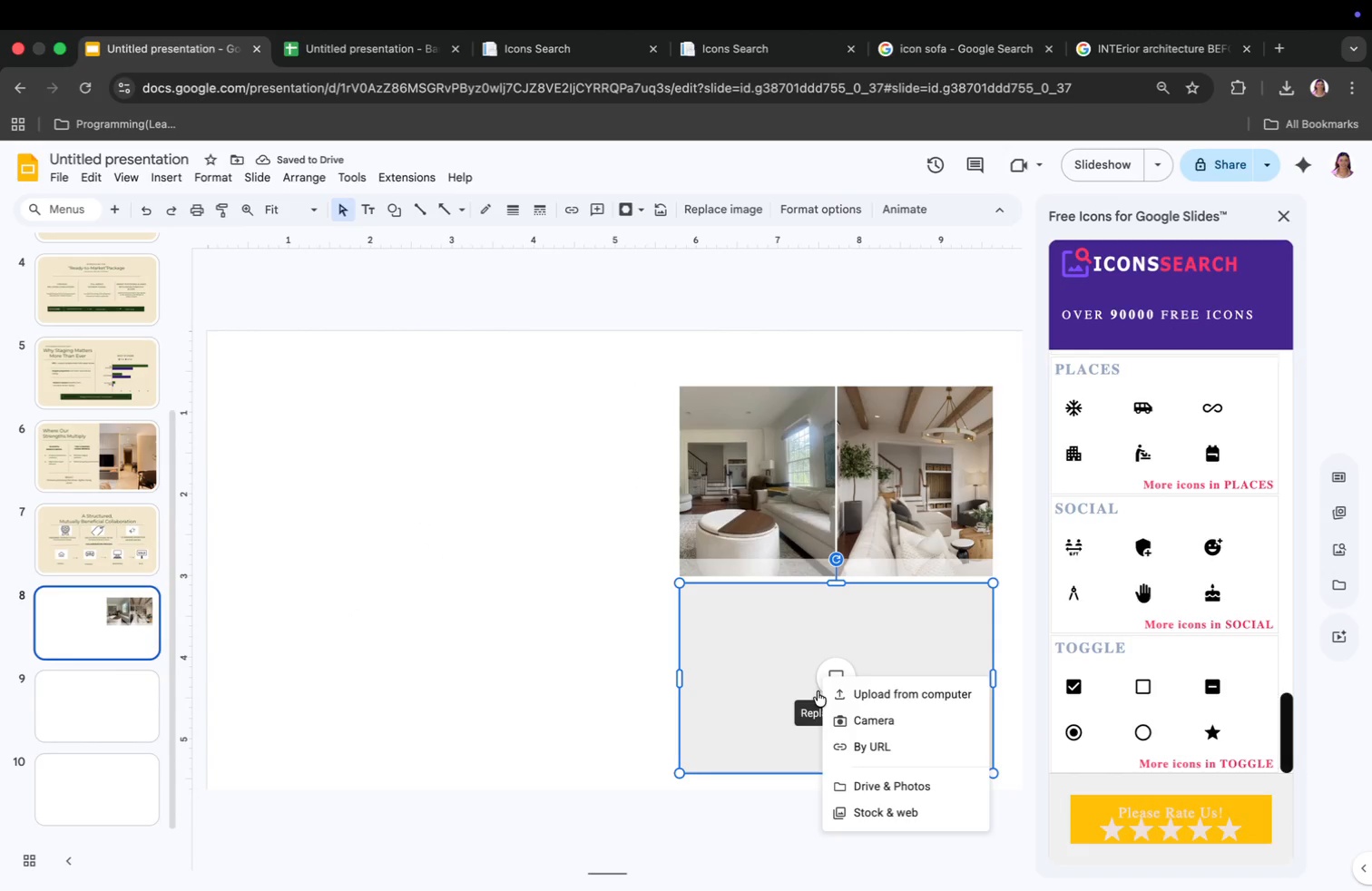 
left_click([843, 690])
 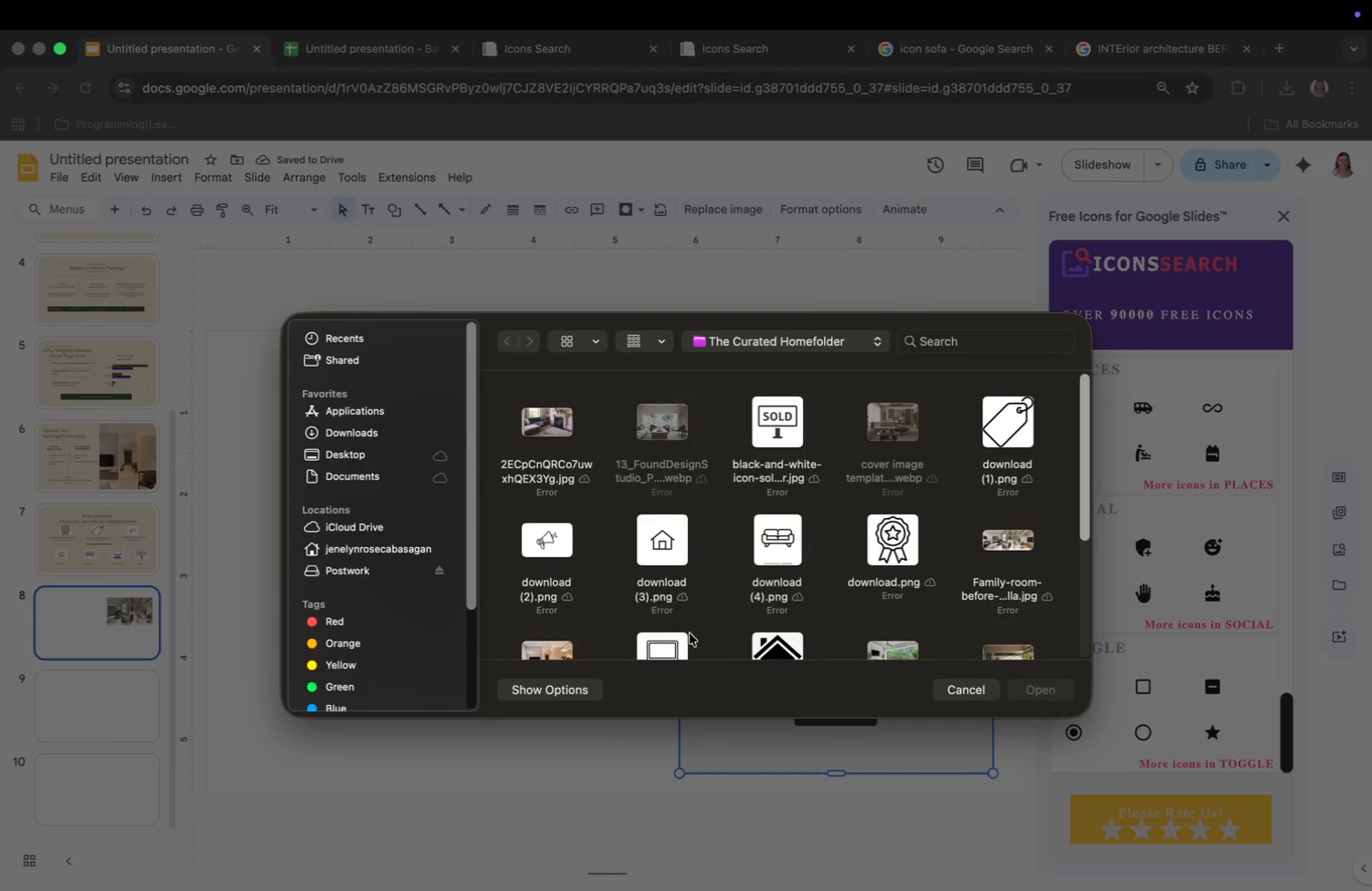 
scroll: coordinate [718, 540], scroll_direction: down, amount: 24.0
 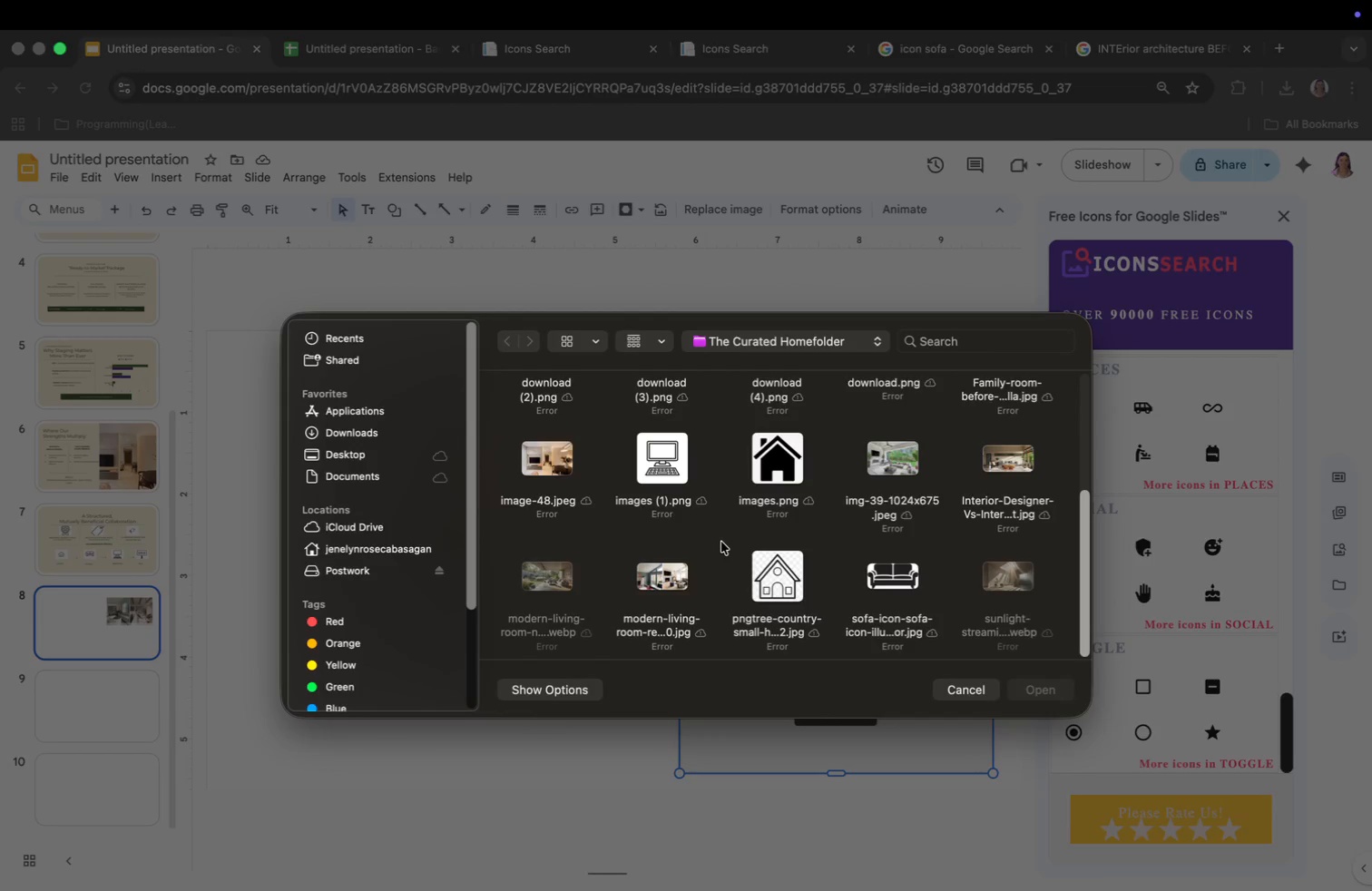 
left_click([672, 573])
 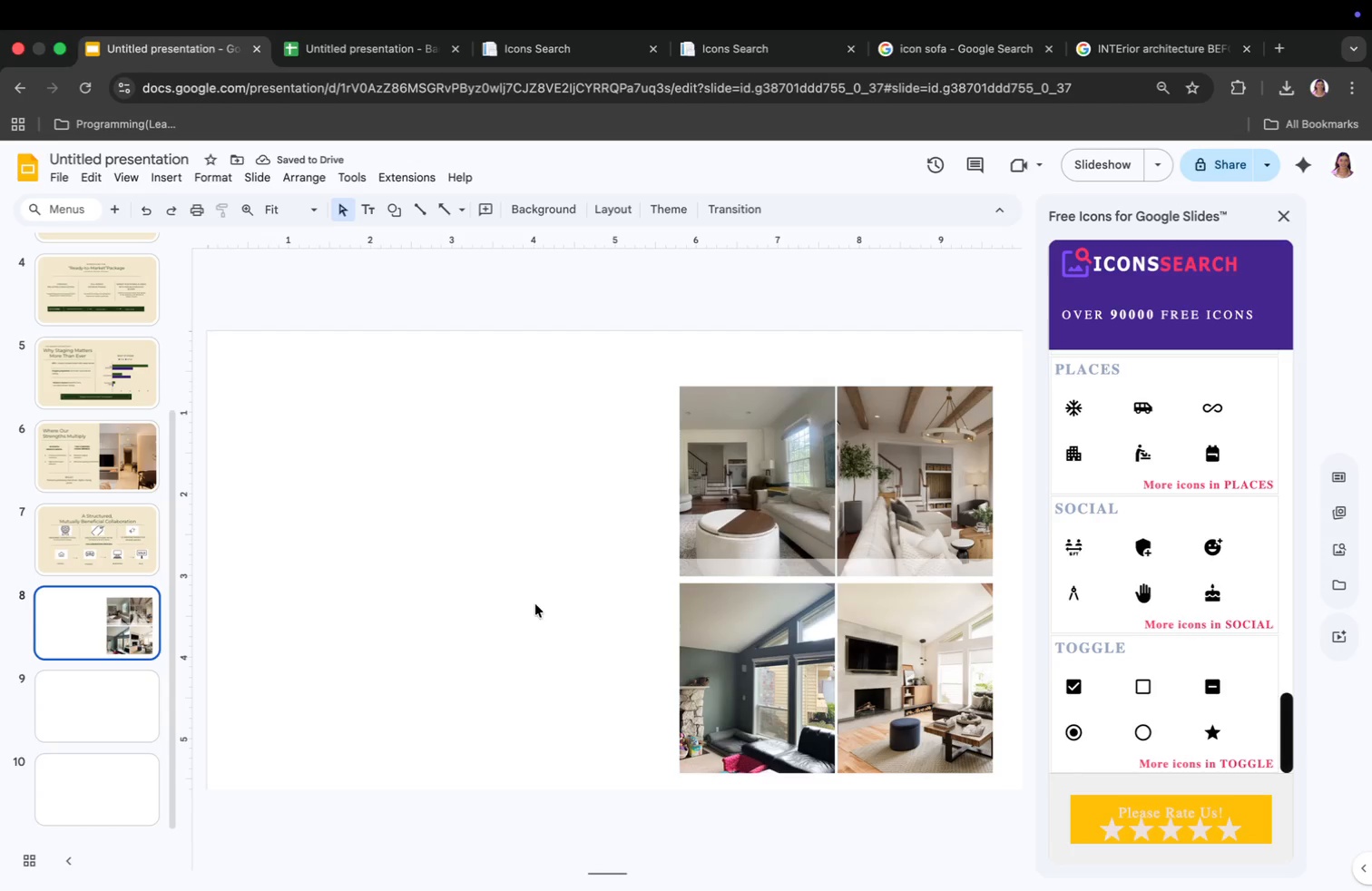 
wait(6.56)
 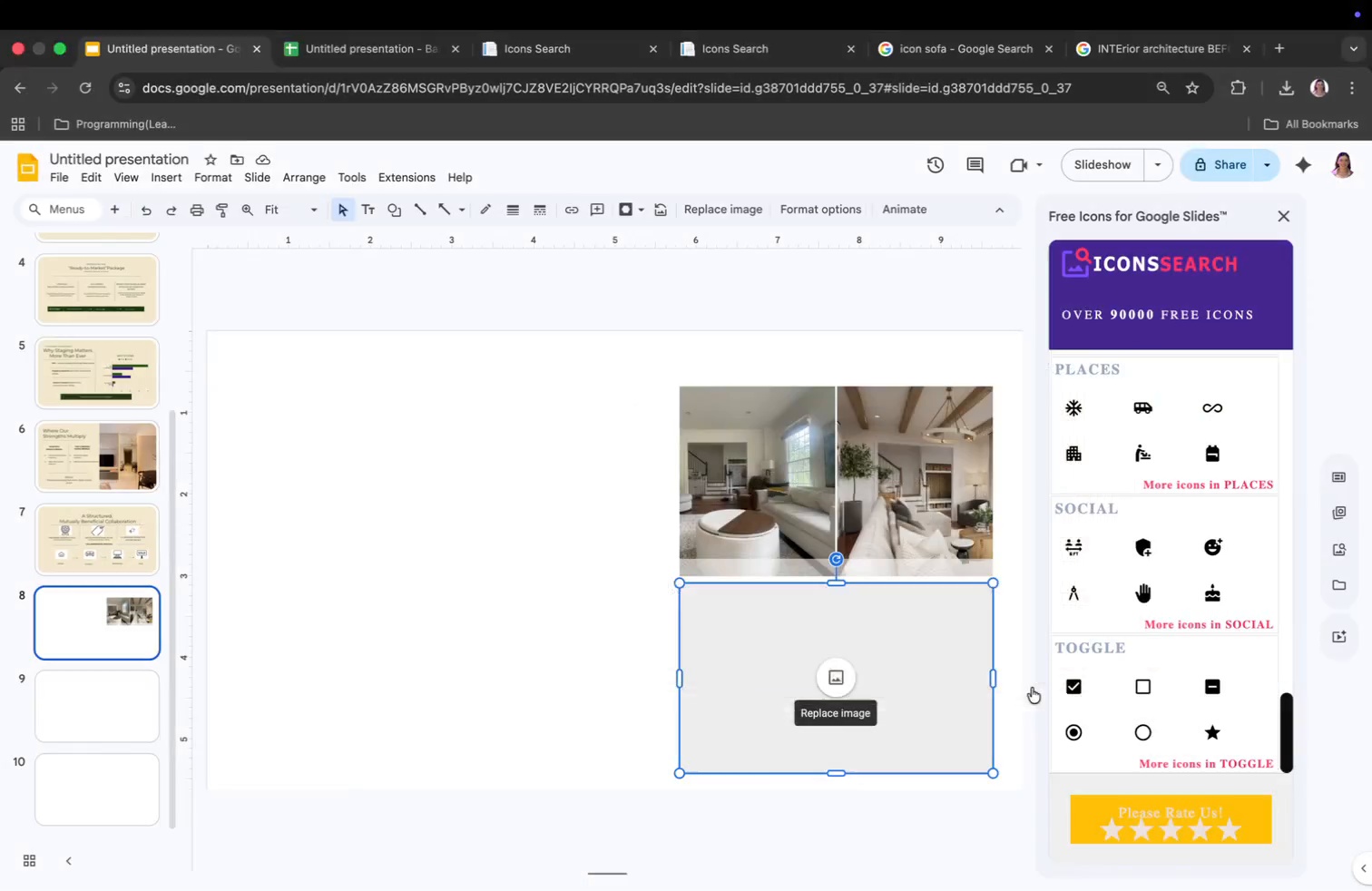 
left_click([168, 172])
 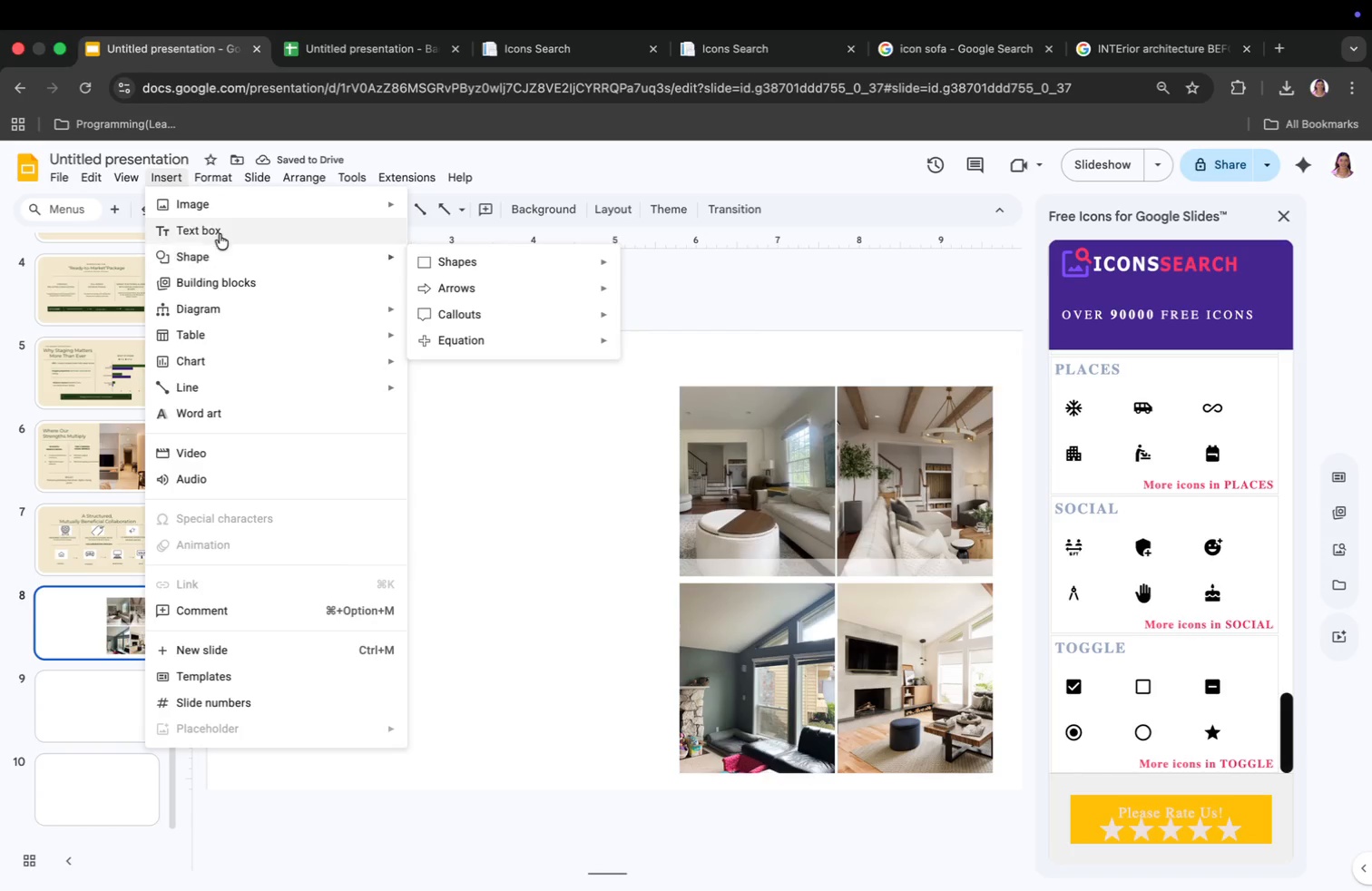 
left_click([220, 233])
 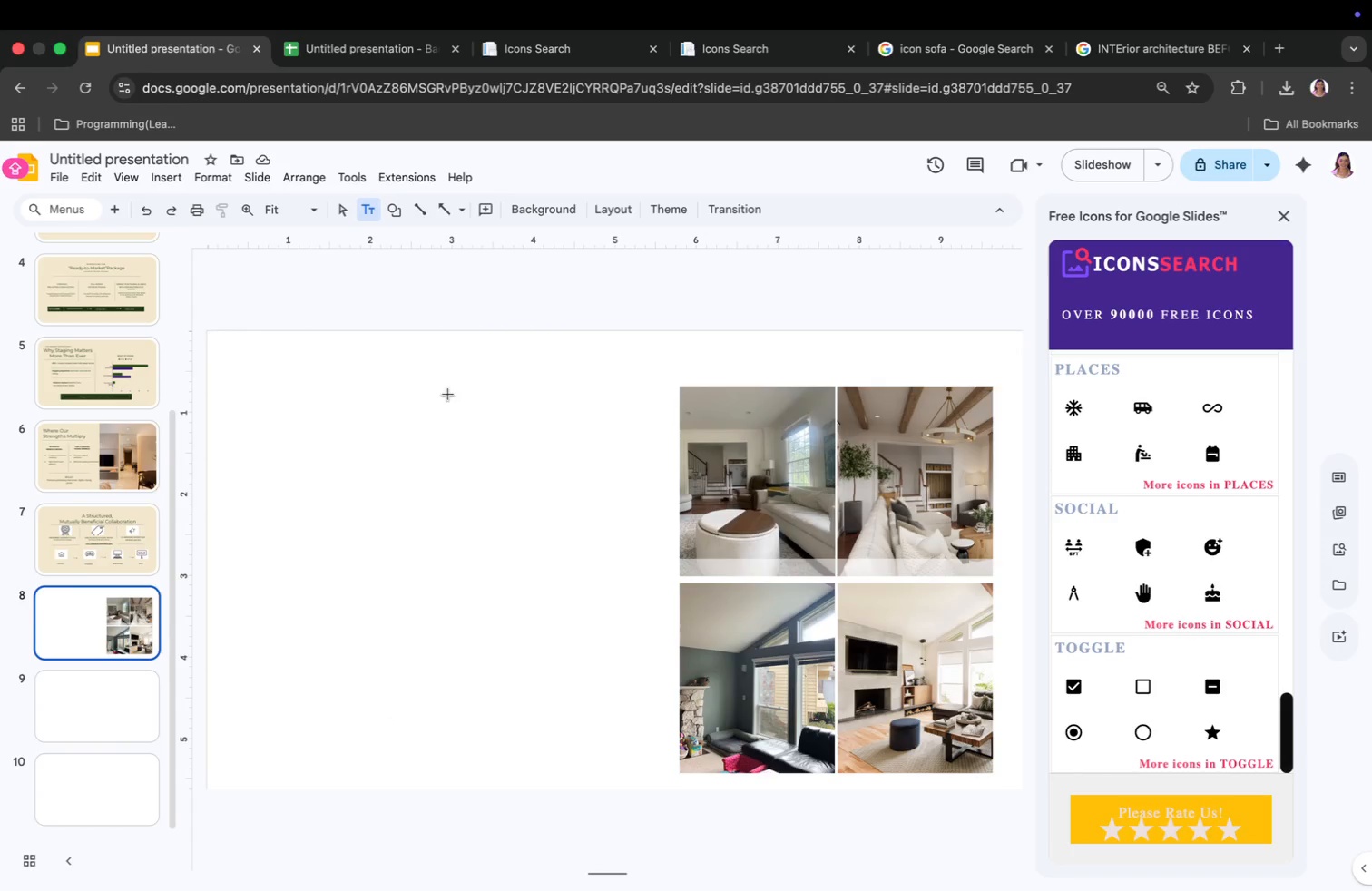 
left_click([456, 401])
 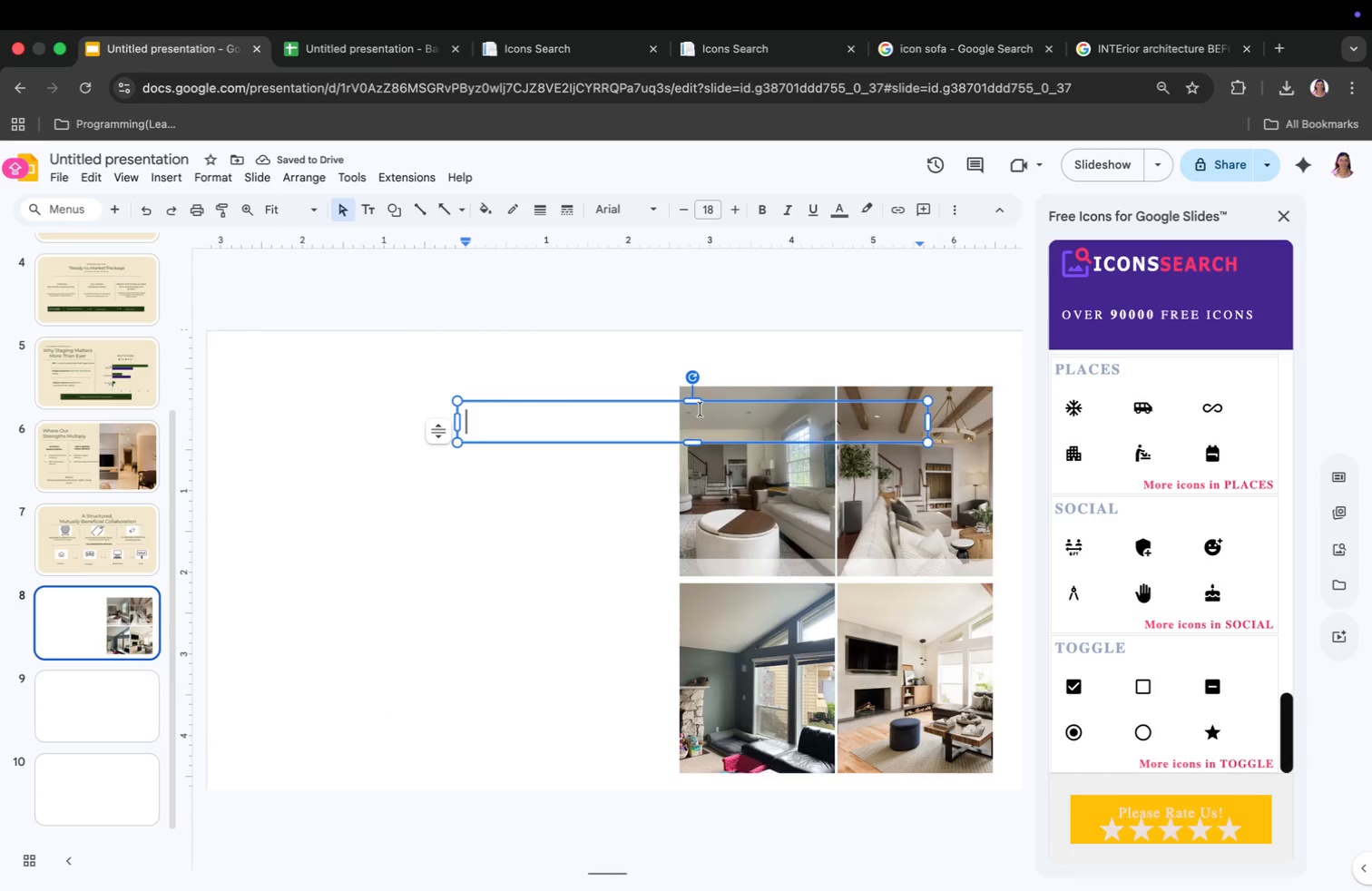 
wait(5.95)
 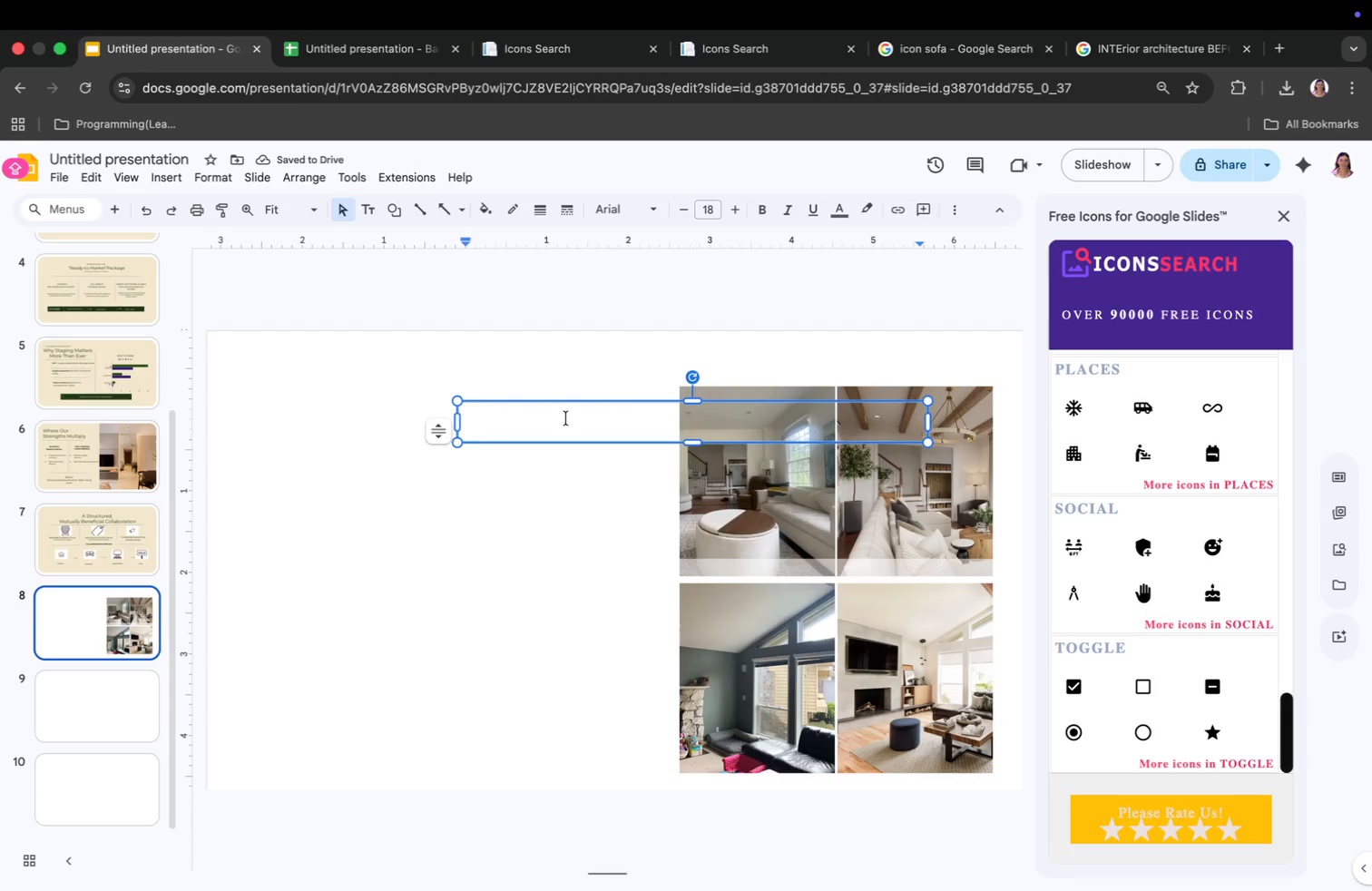 
left_click([565, 418])
 